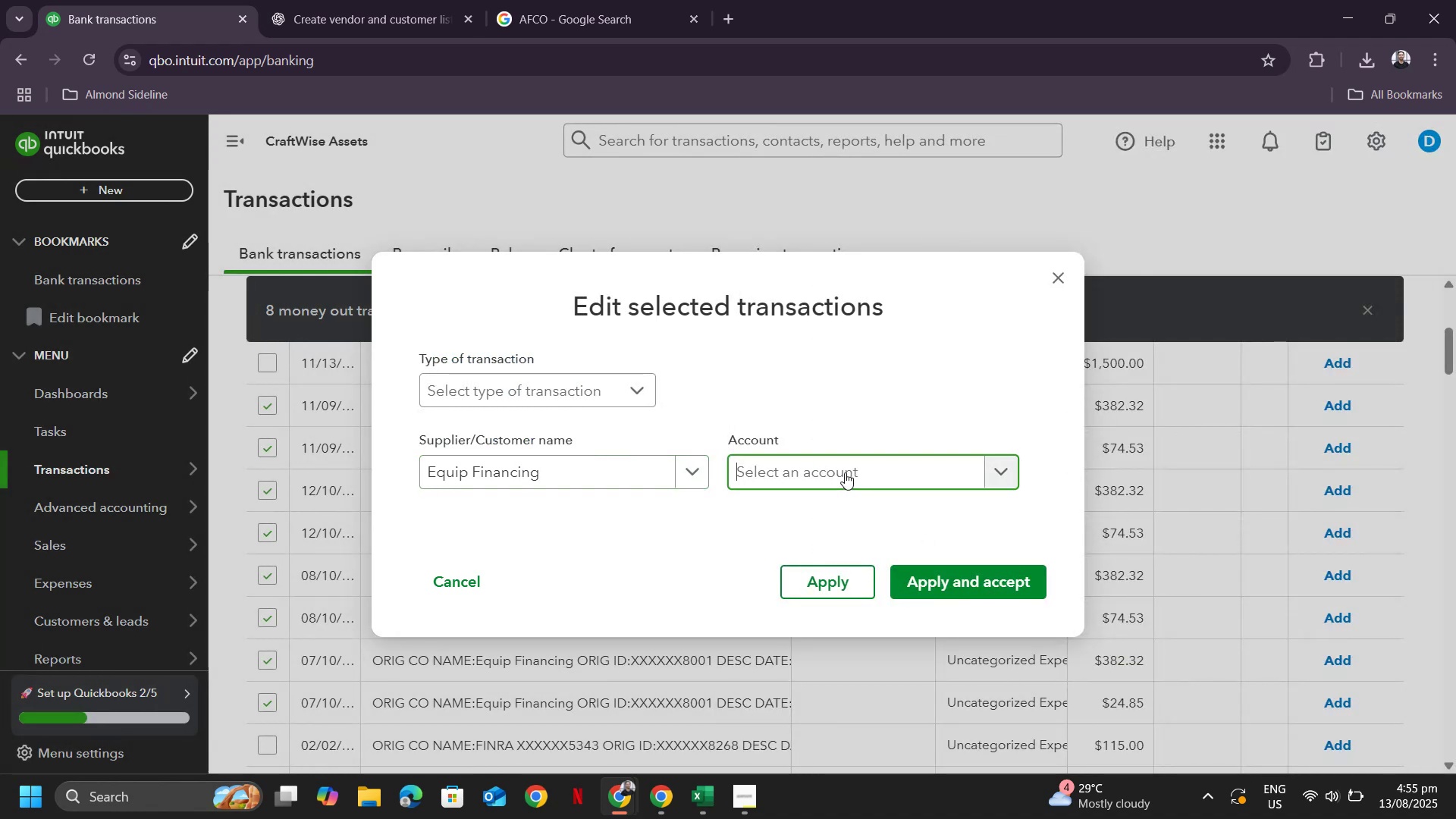 
left_click([840, 467])
 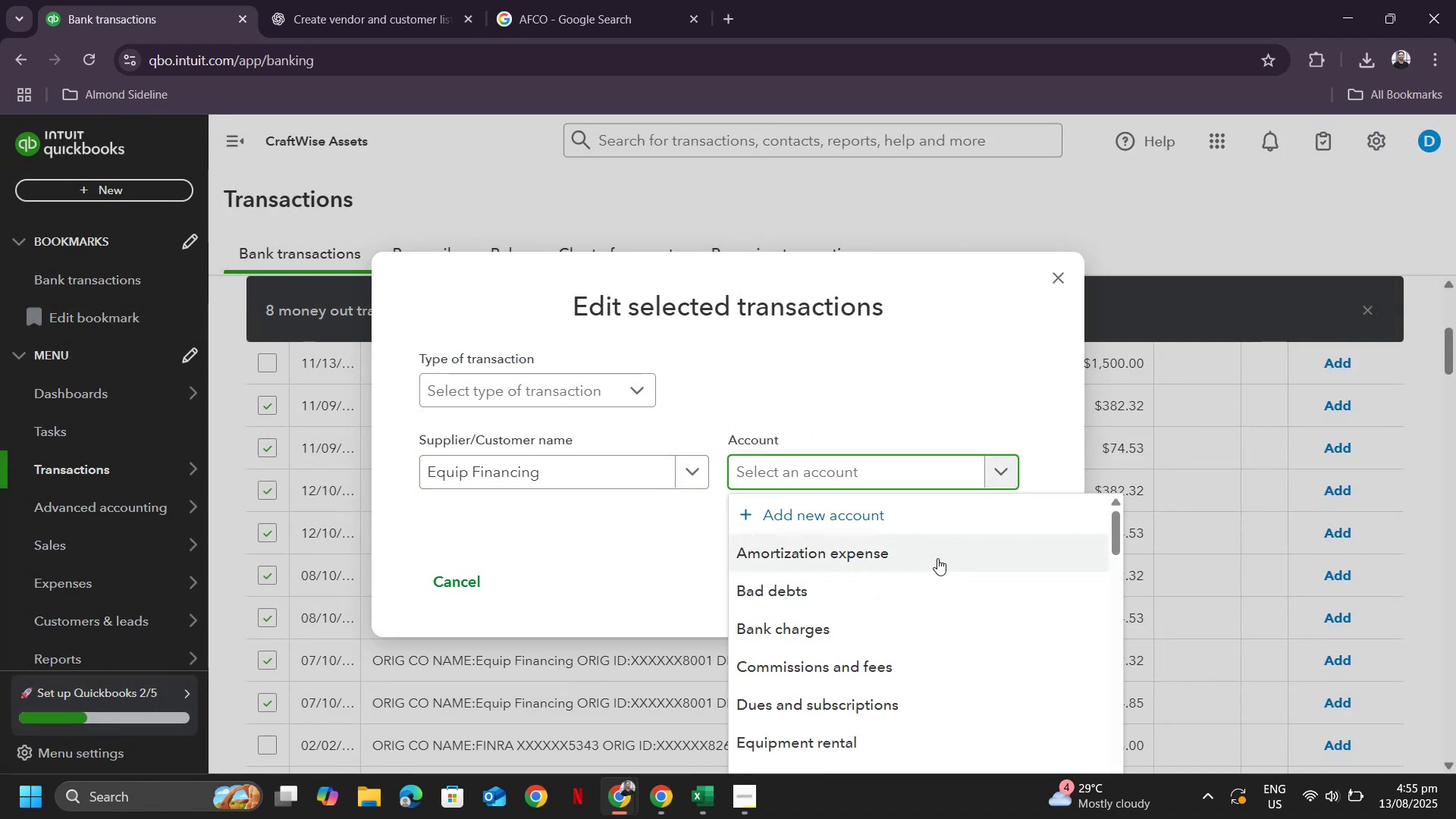 
scroll: coordinate [986, 577], scroll_direction: down, amount: 2.0
 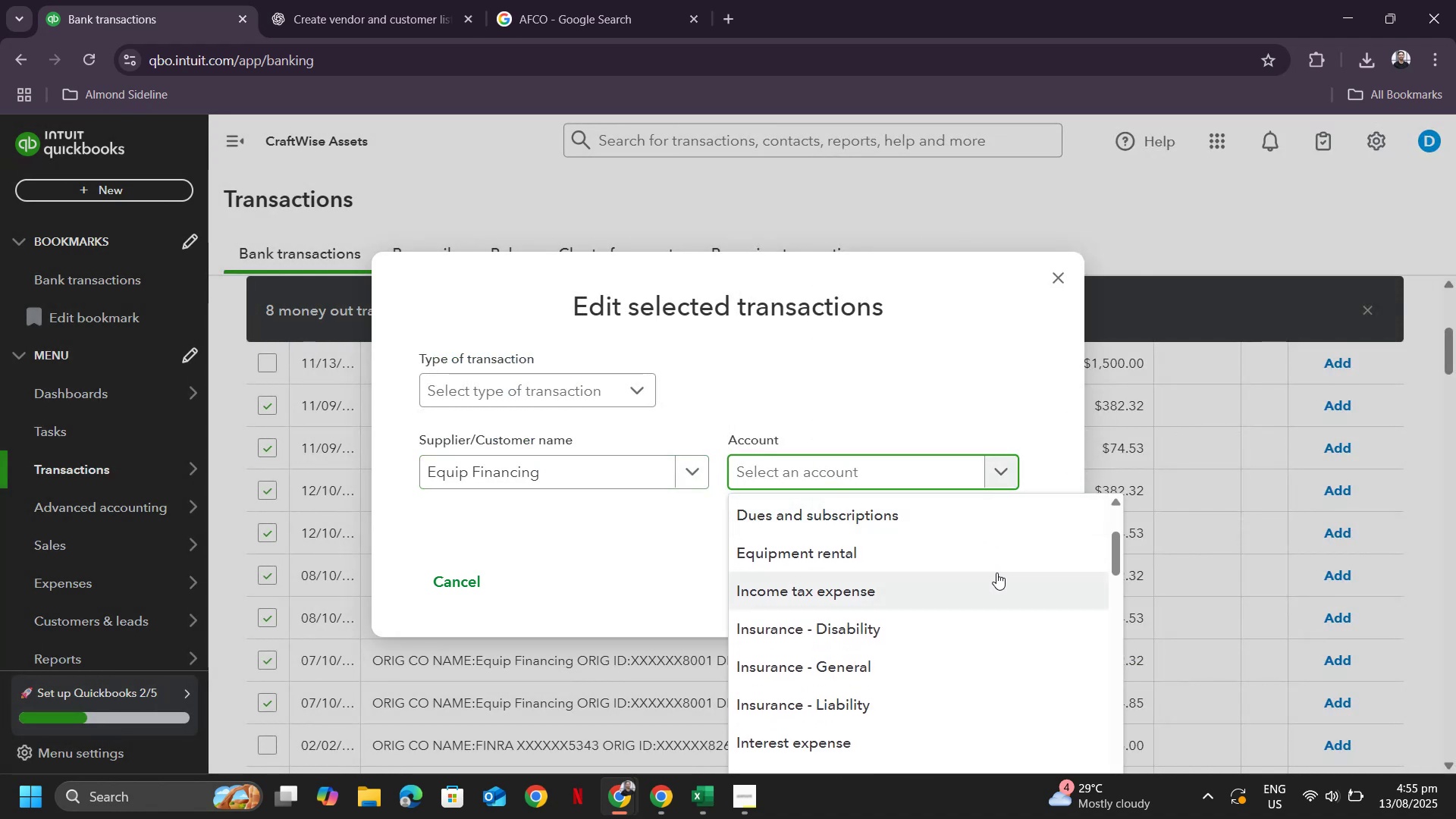 
scroll: coordinate [997, 571], scroll_direction: up, amount: 1.0
 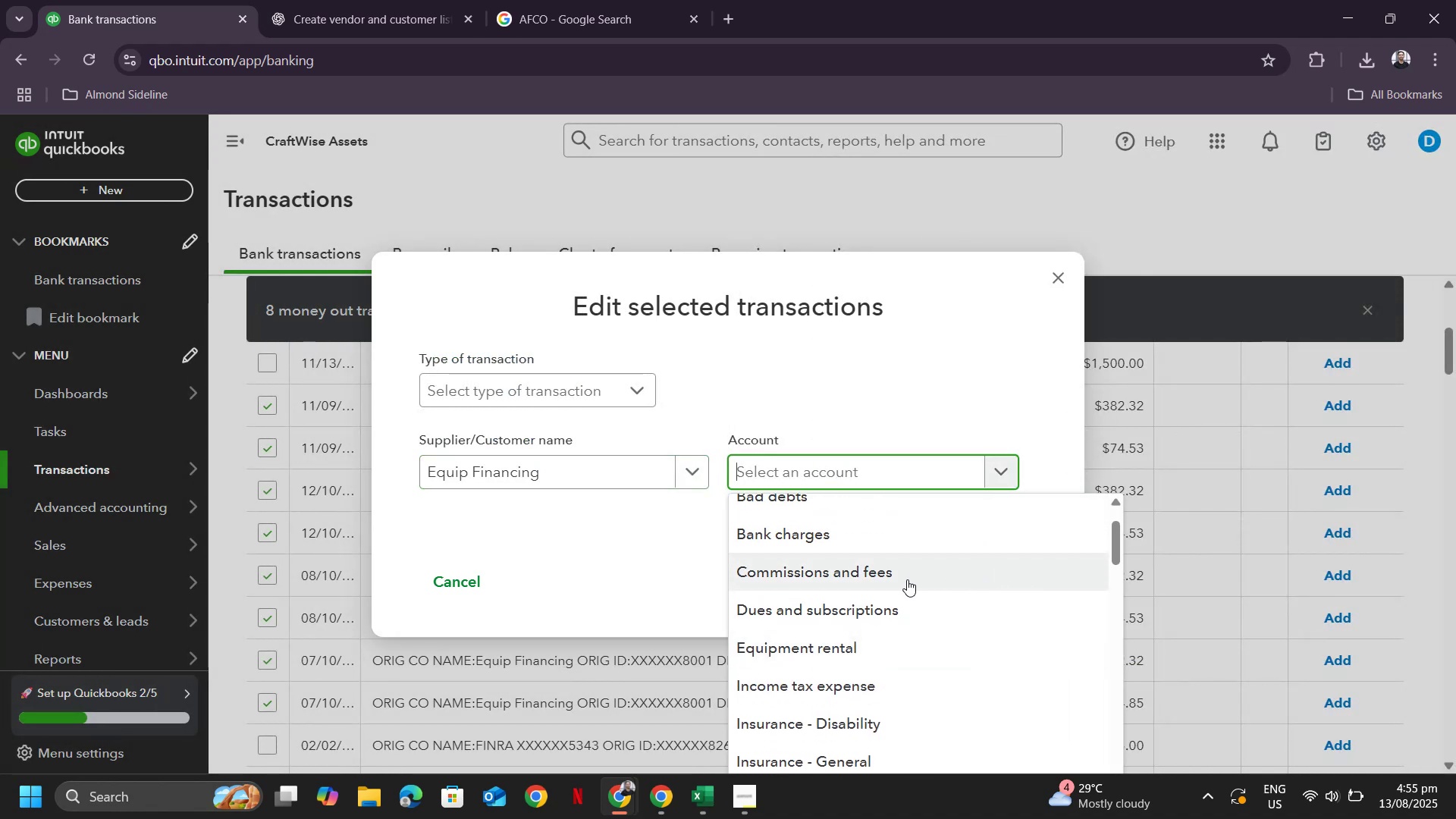 
scroll: coordinate [905, 582], scroll_direction: down, amount: 3.0
 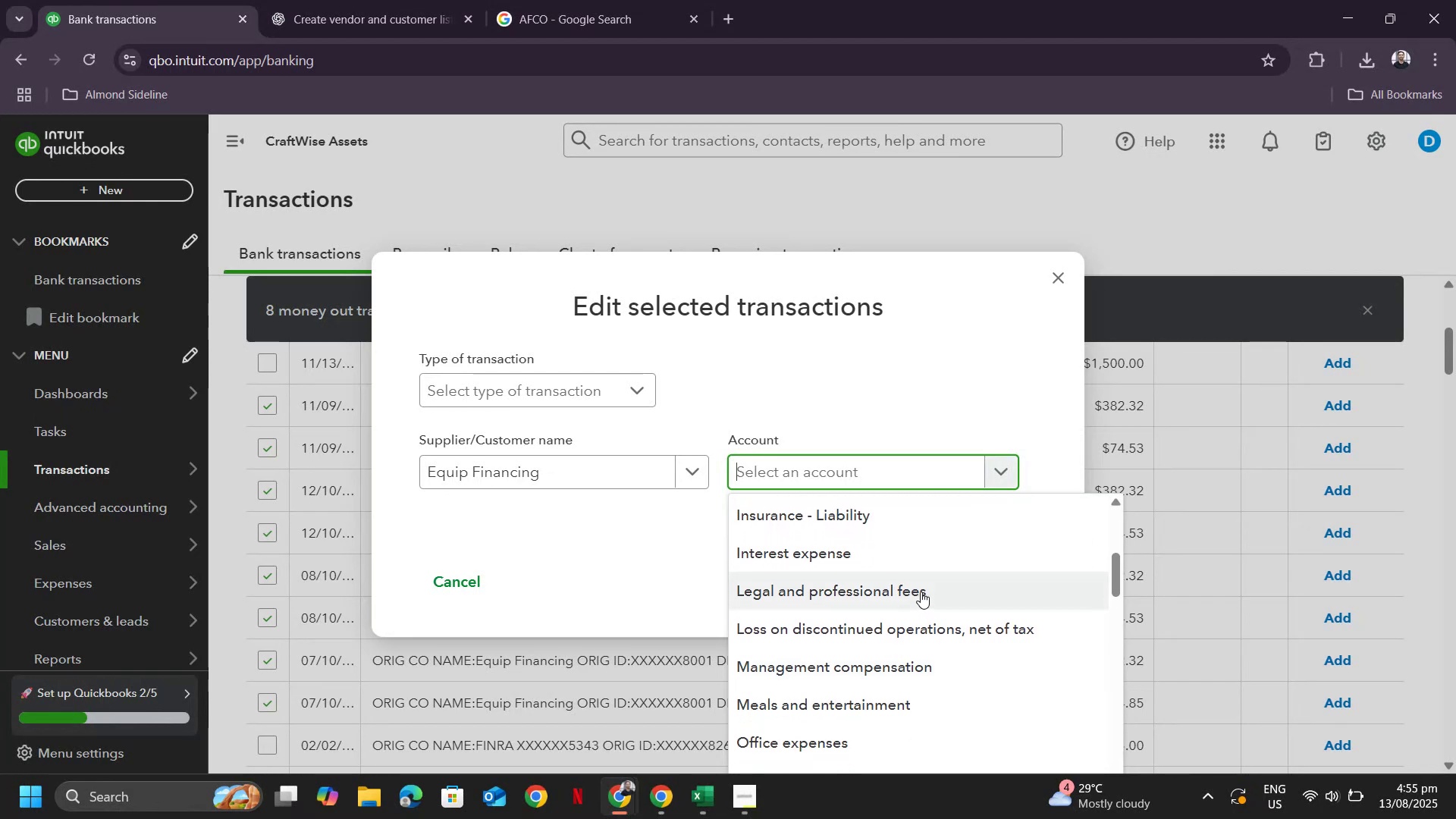 
left_click([921, 592])
 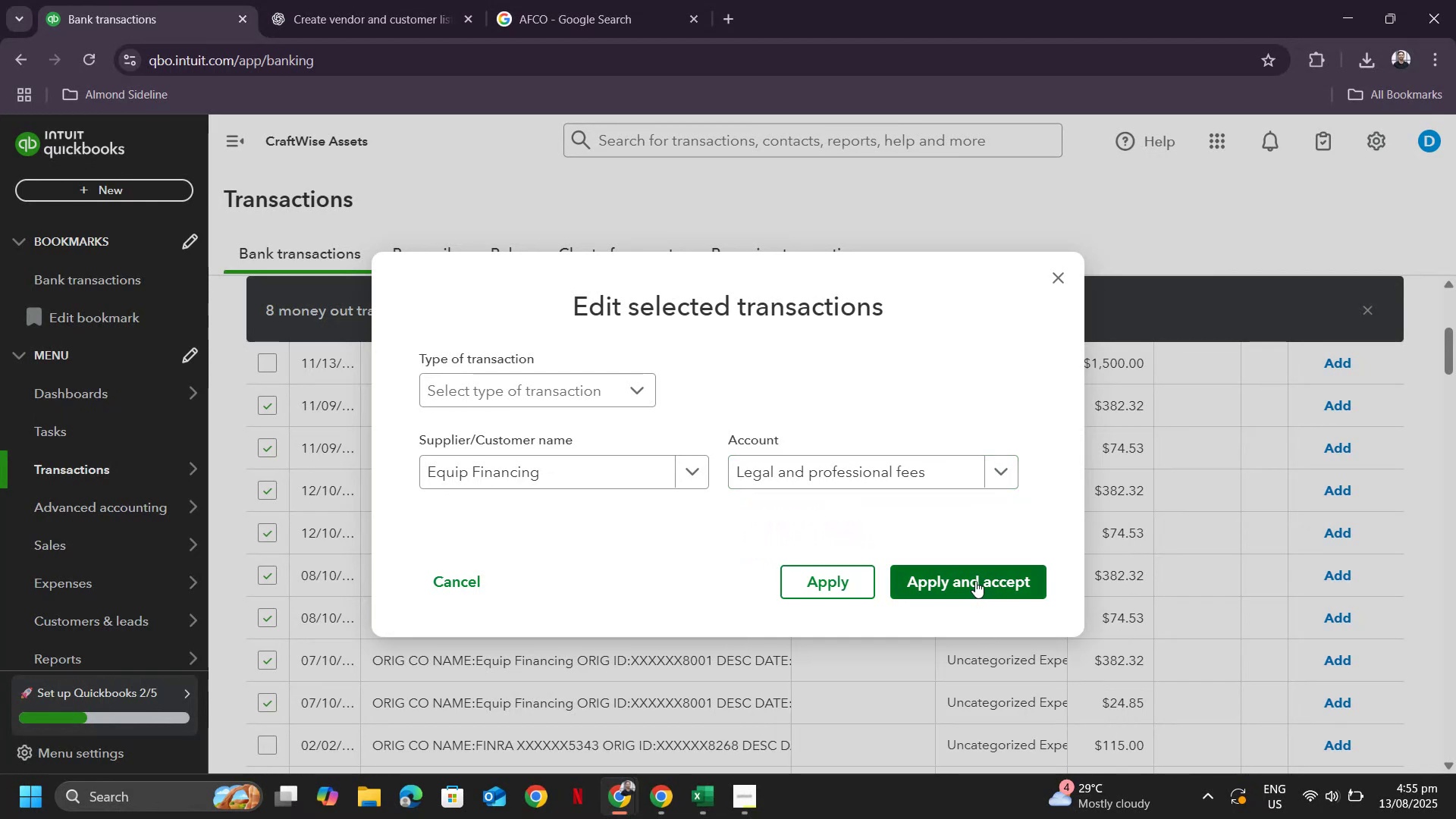 
left_click([975, 580])
 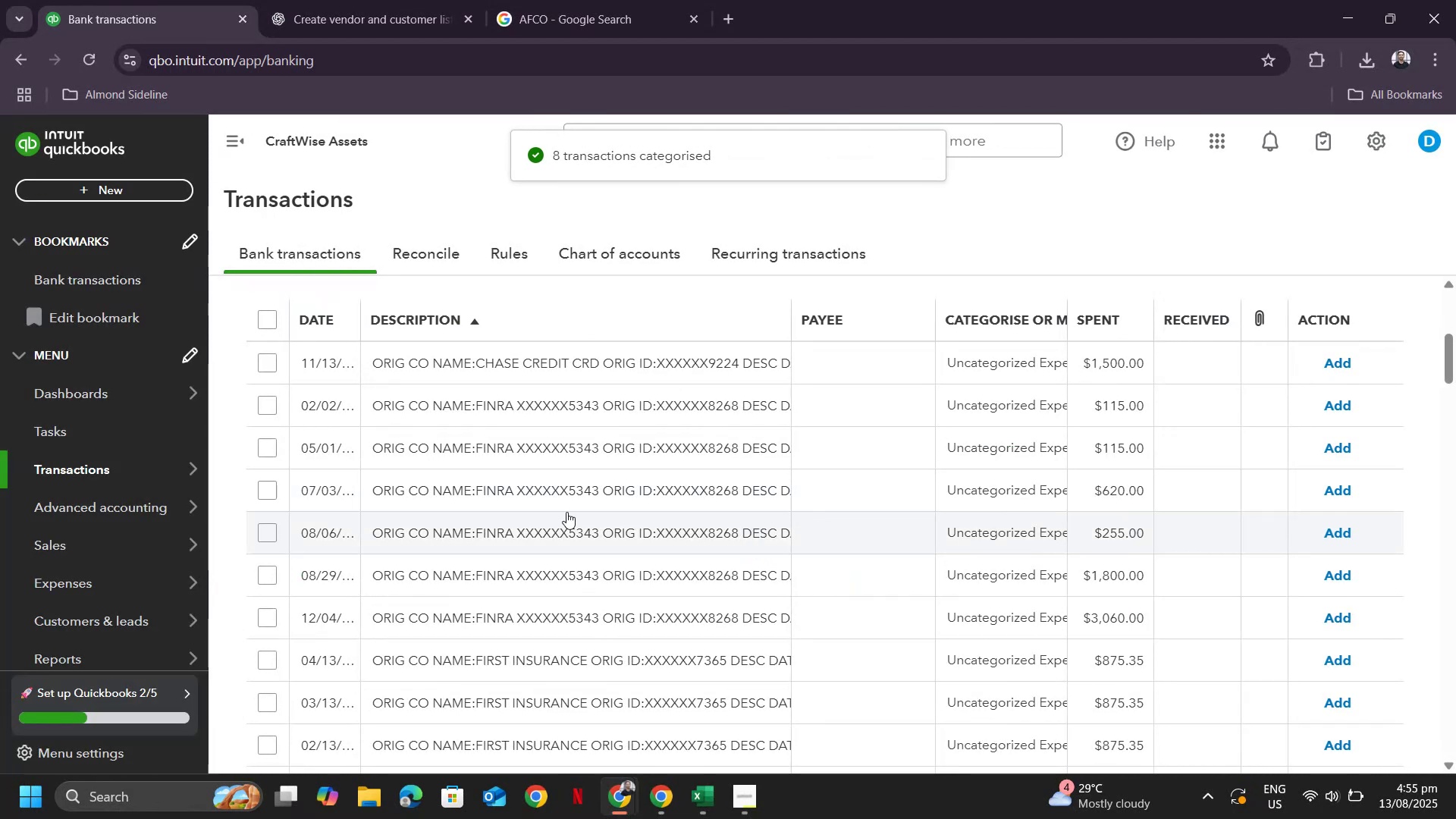 
wait(8.7)
 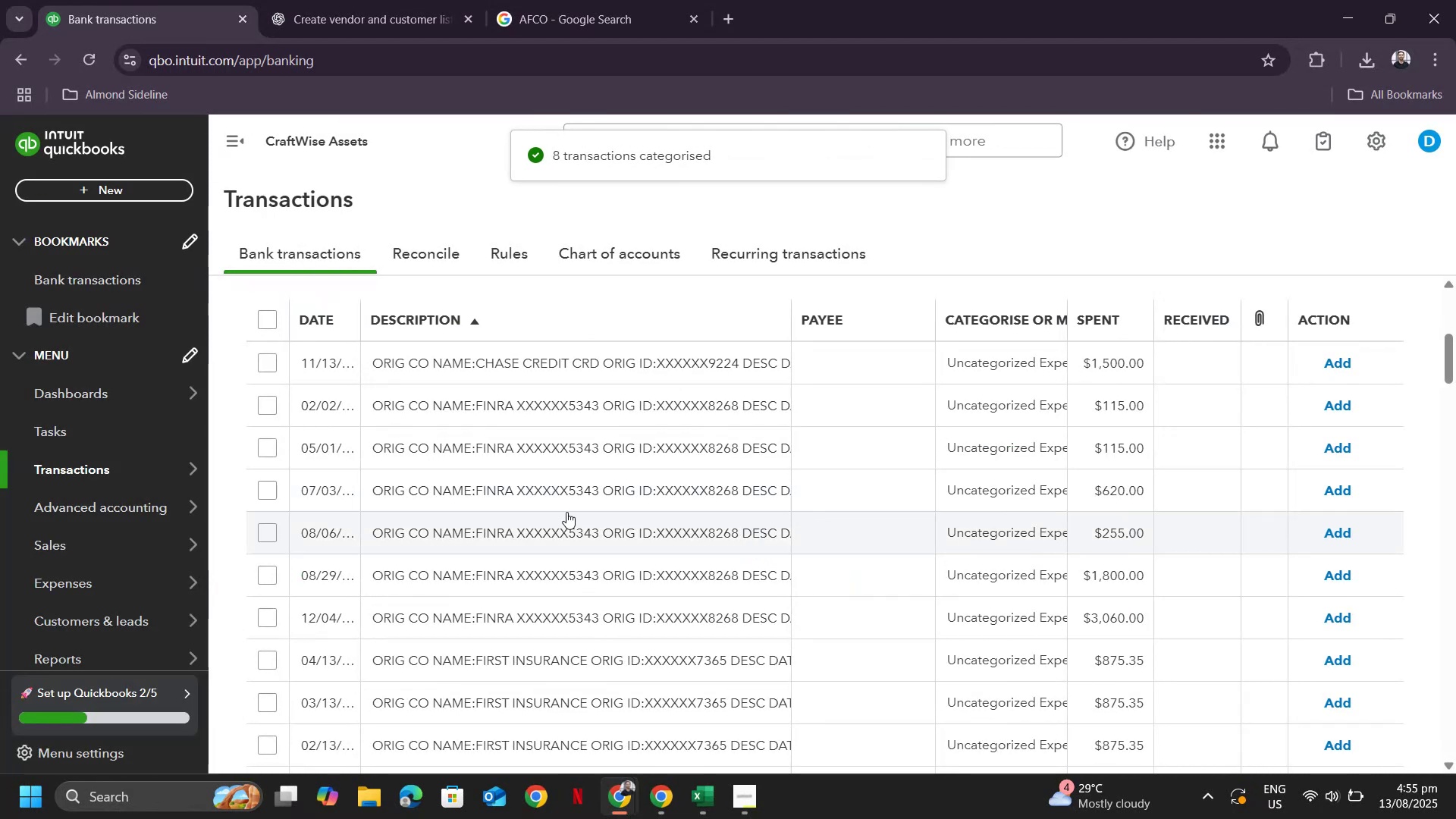 
left_click_drag(start_coordinate=[381, 644], to_coordinate=[419, 642])
 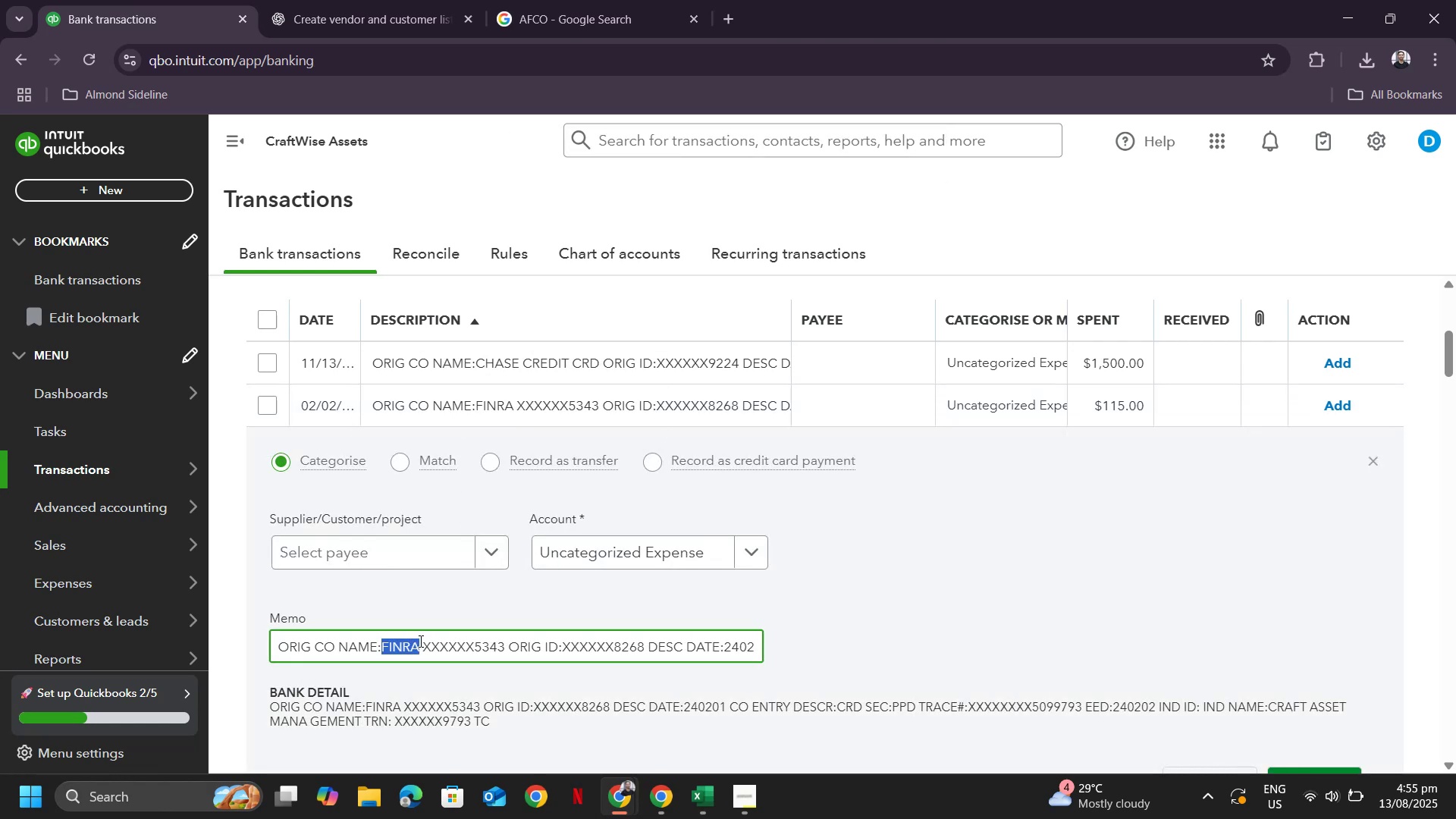 
key(Control+ControlLeft)
 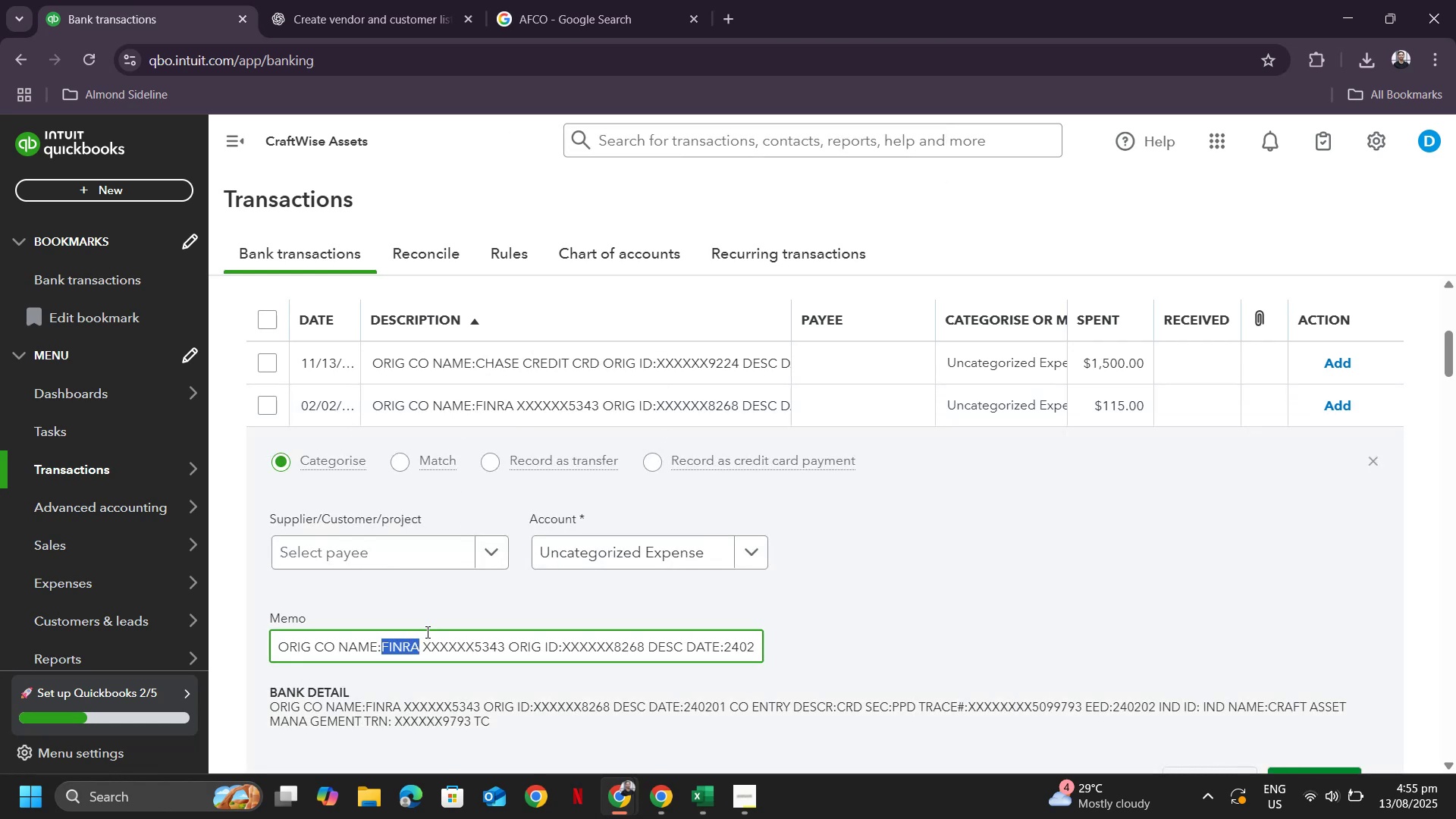 
key(Control+C)
 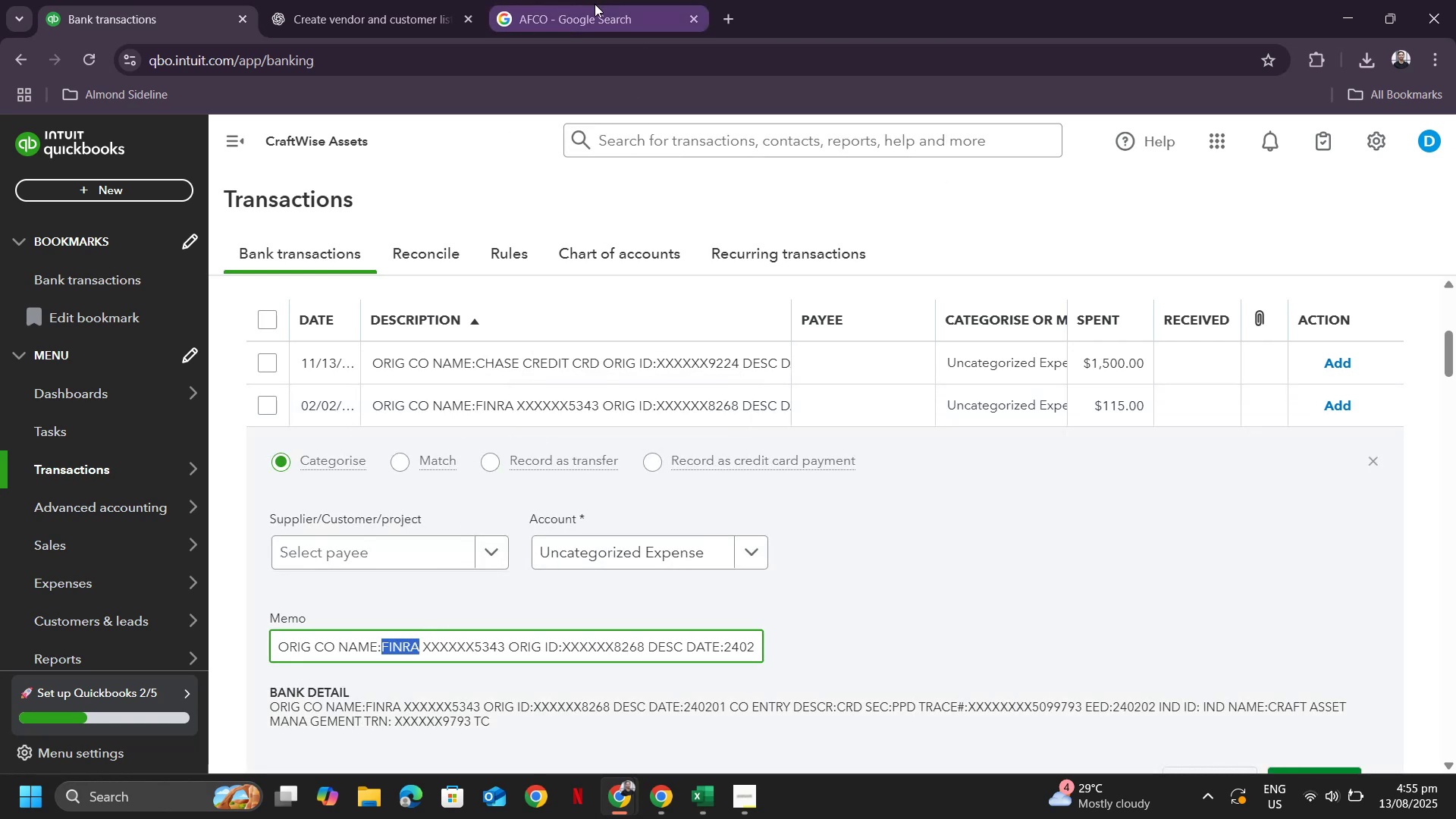 
left_click([594, 4])
 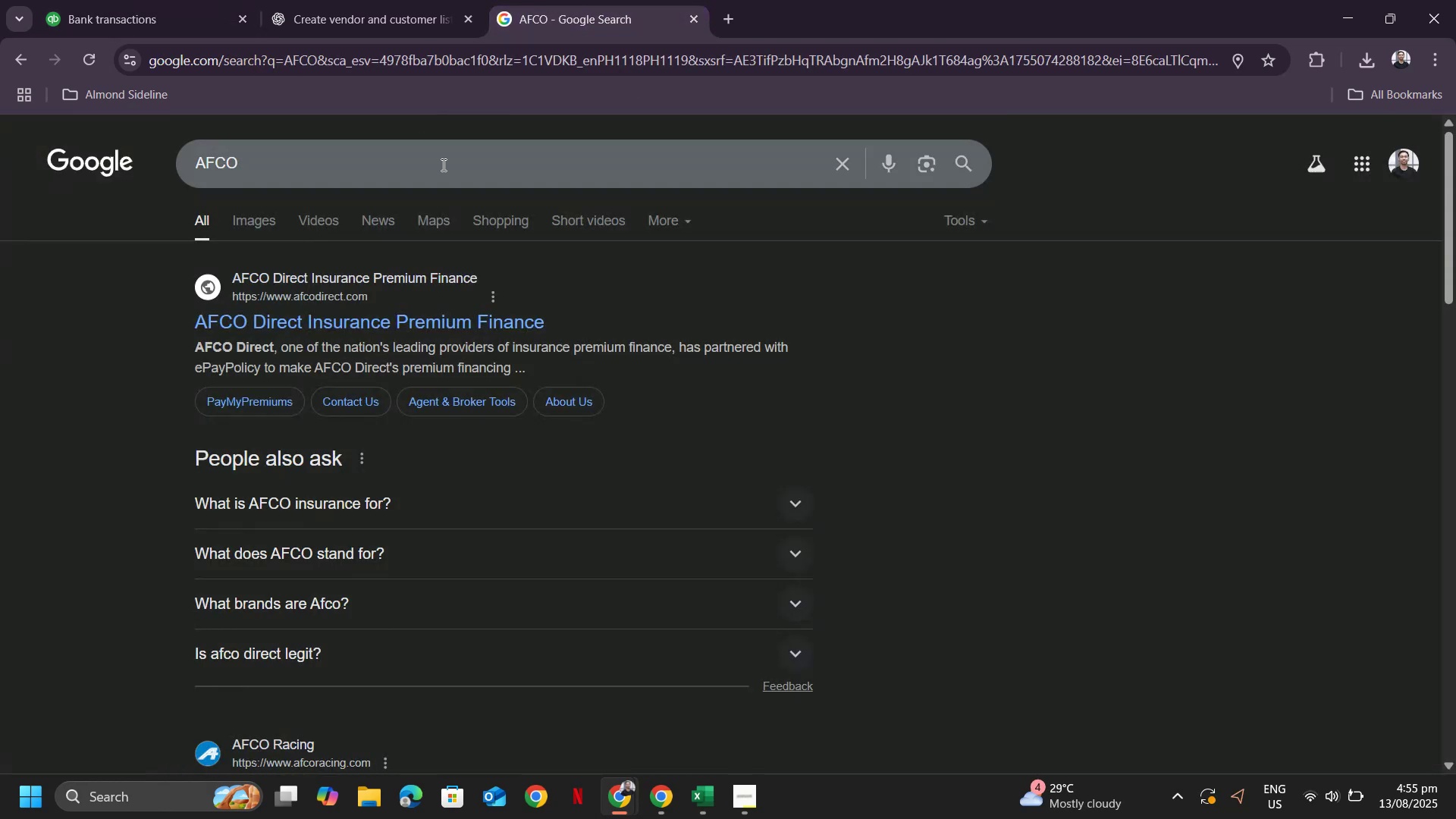 
left_click_drag(start_coordinate=[426, 165], to_coordinate=[140, 143])
 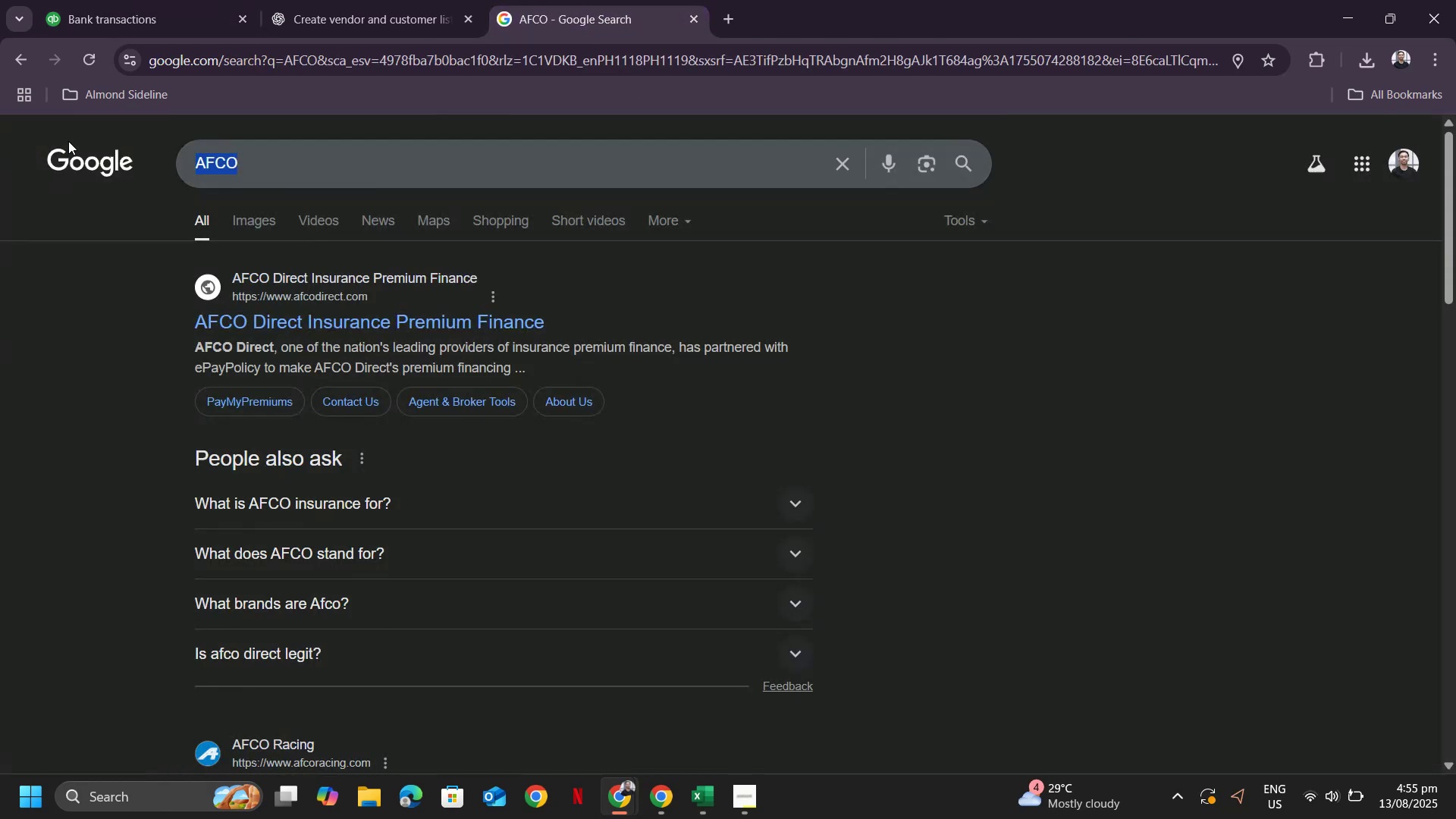 
key(Control+ControlLeft)
 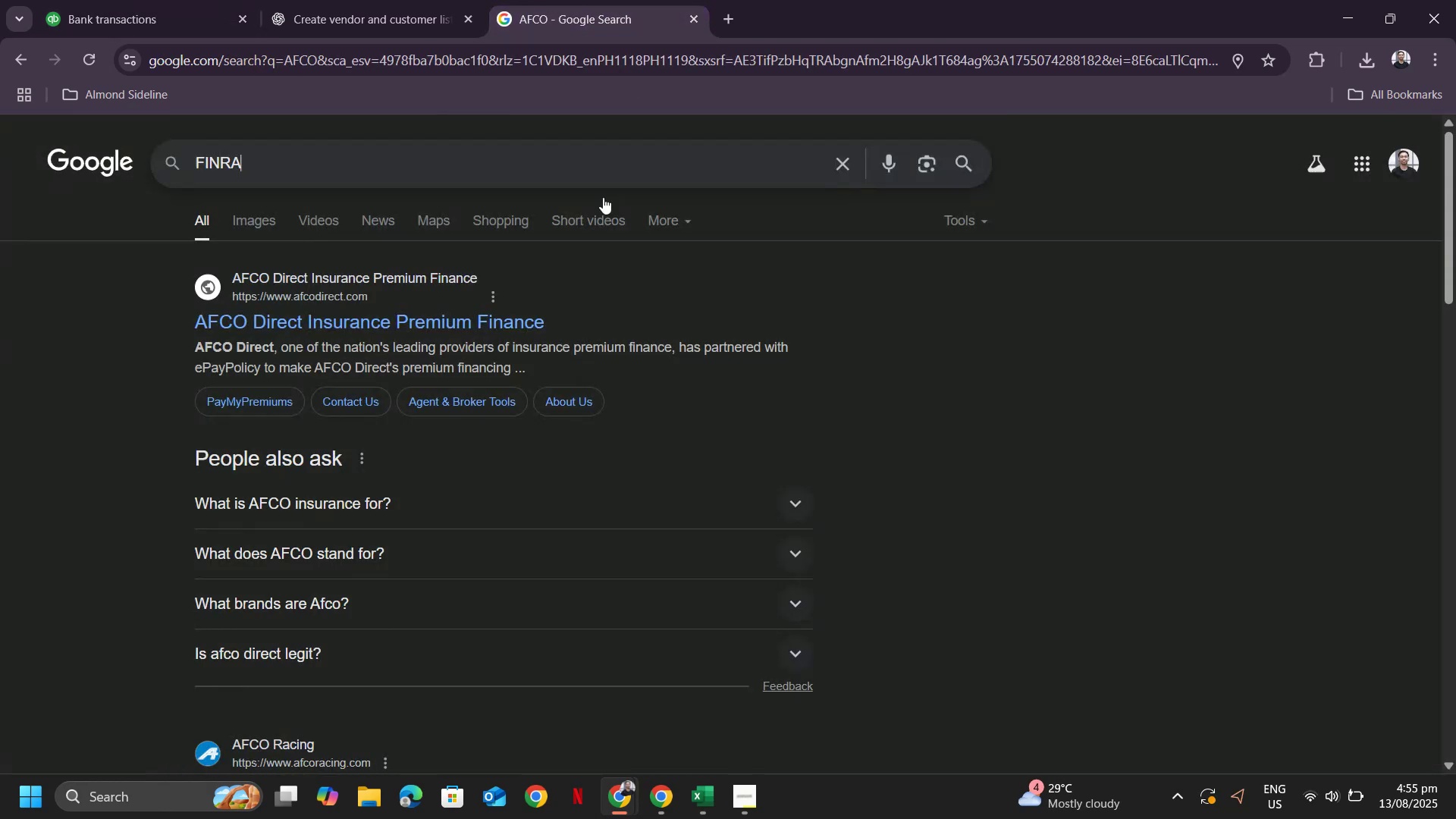 
key(Control+V)
 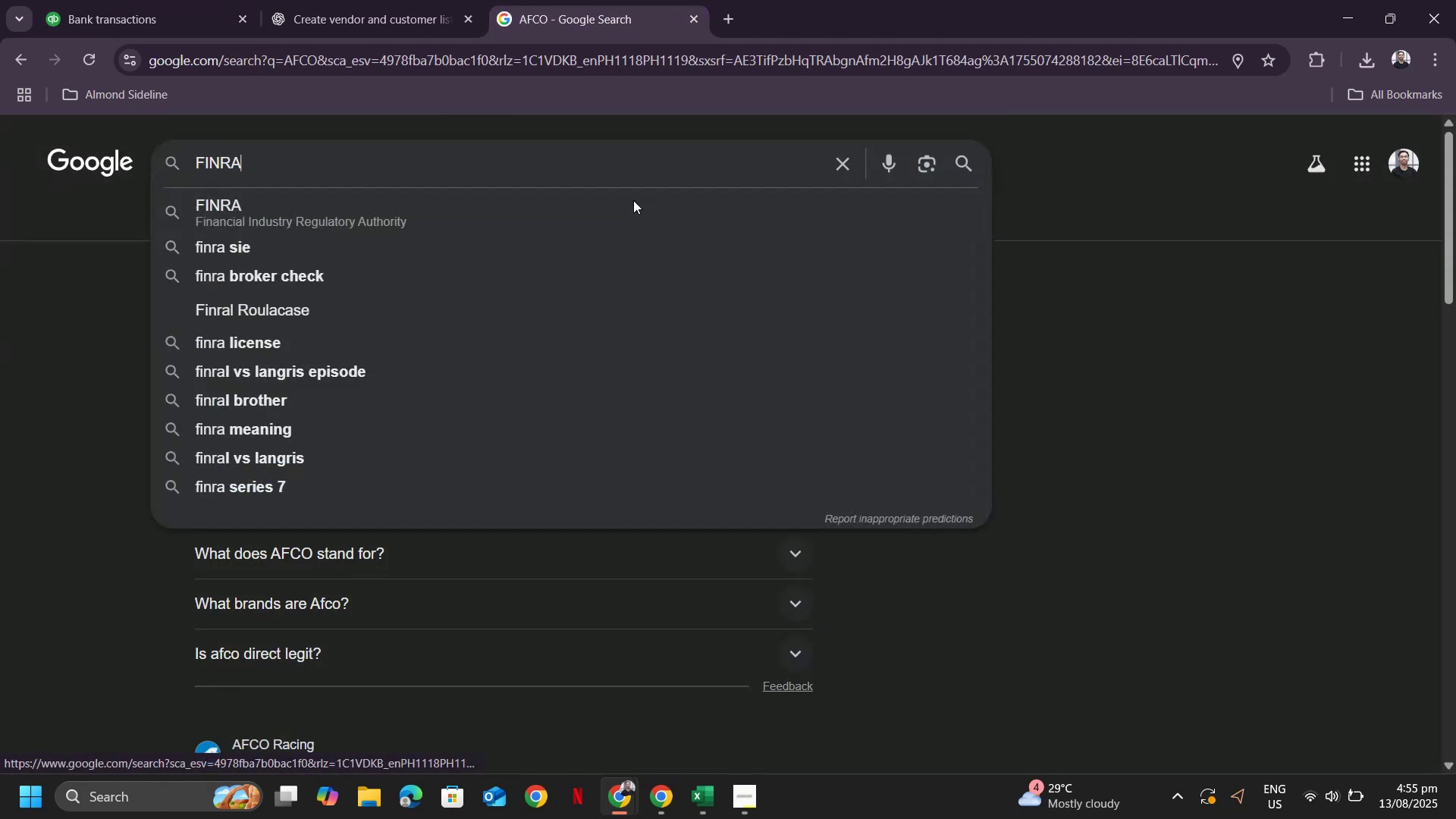 
key(Enter)
 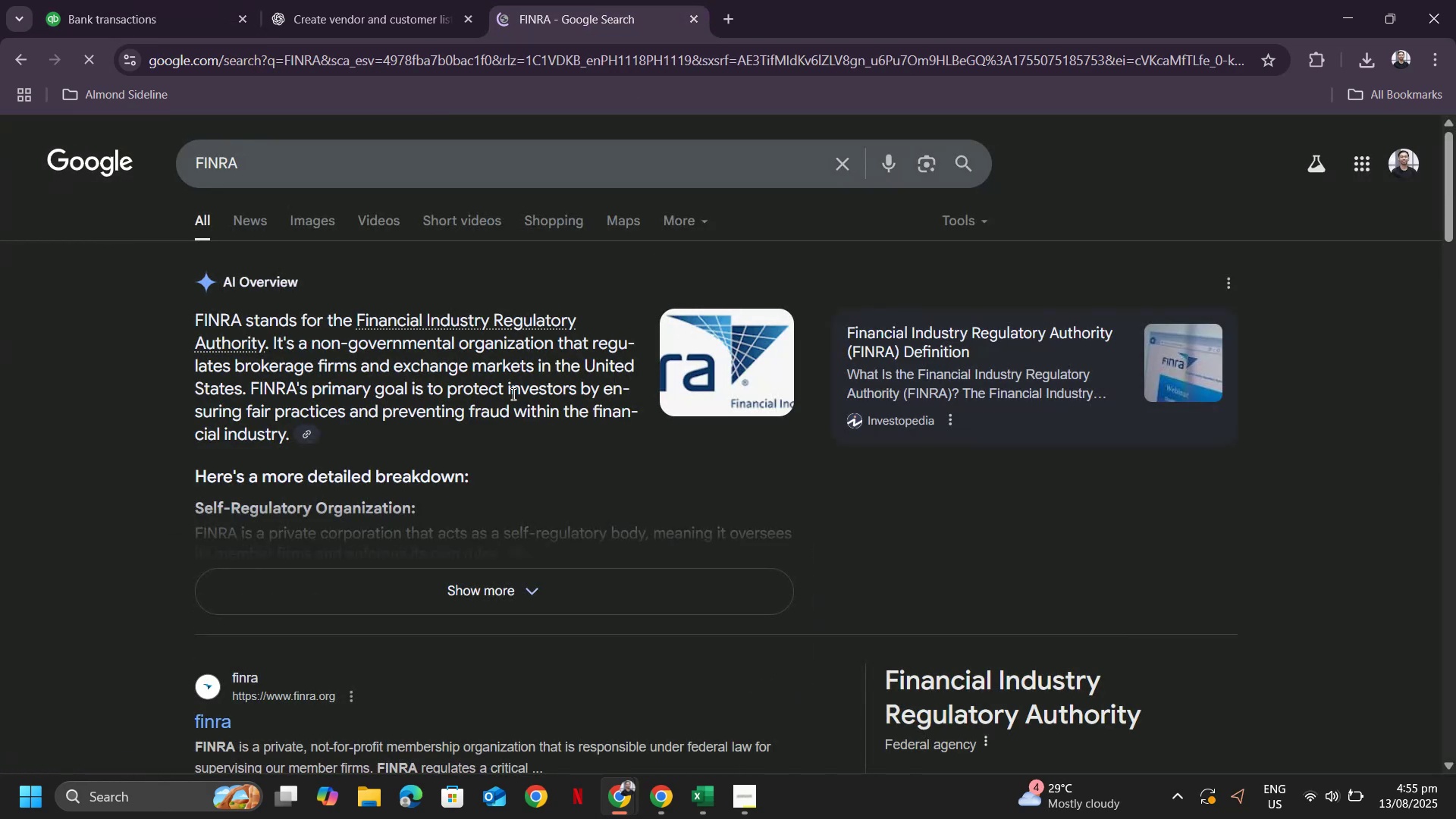 
key(Alt+AltLeft)
 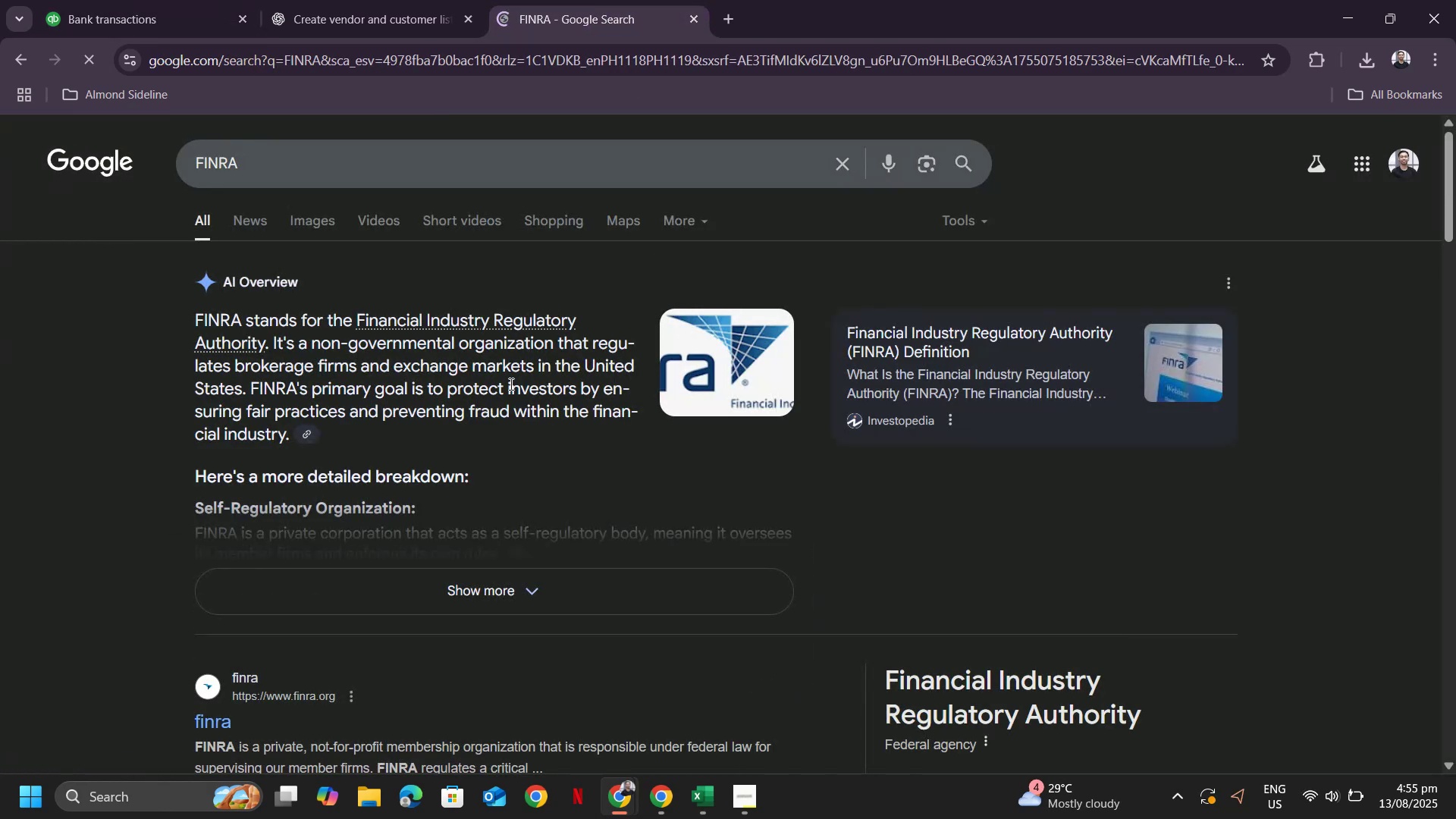 
key(Alt+Tab)
 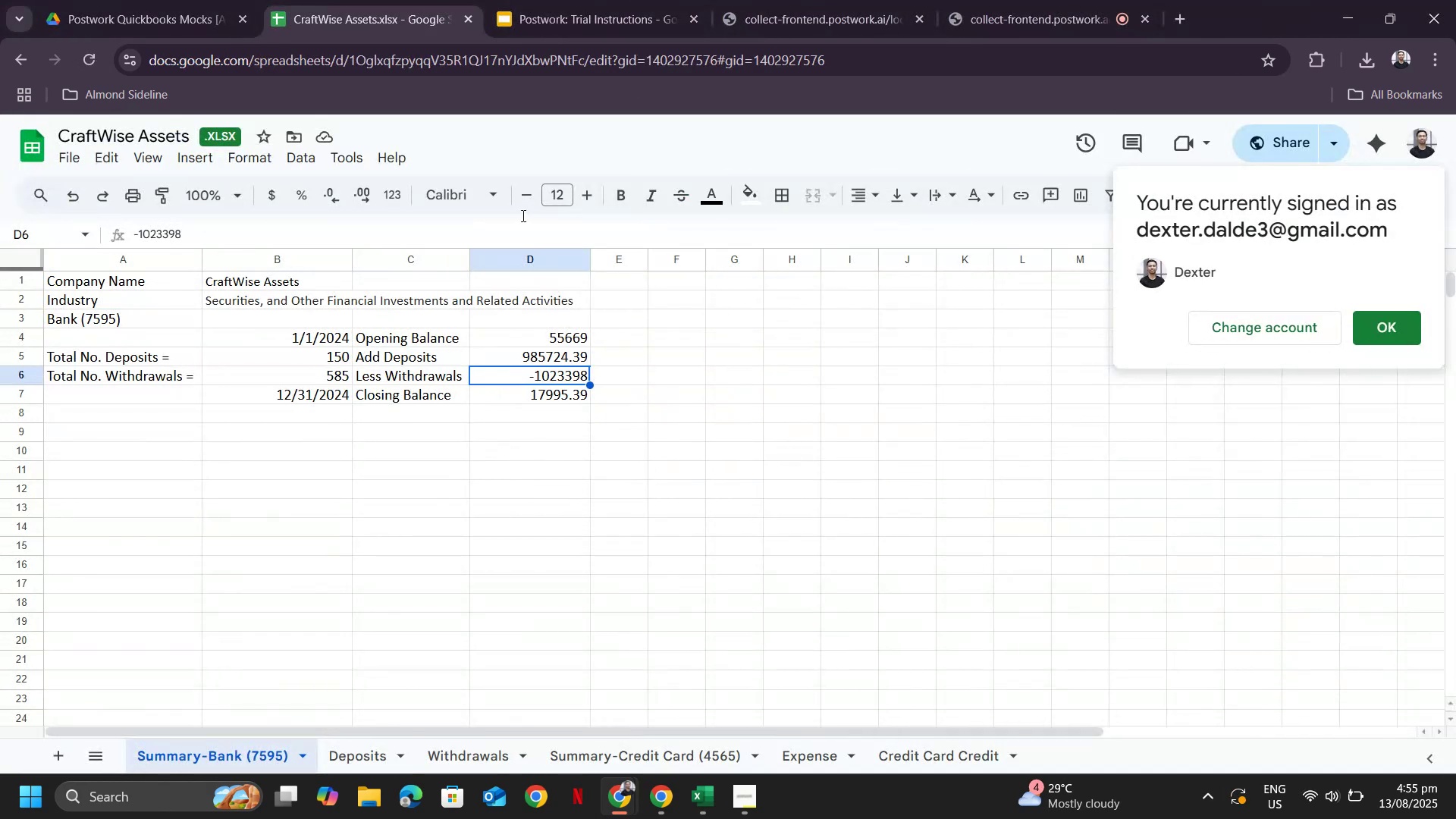 
key(Alt+AltLeft)
 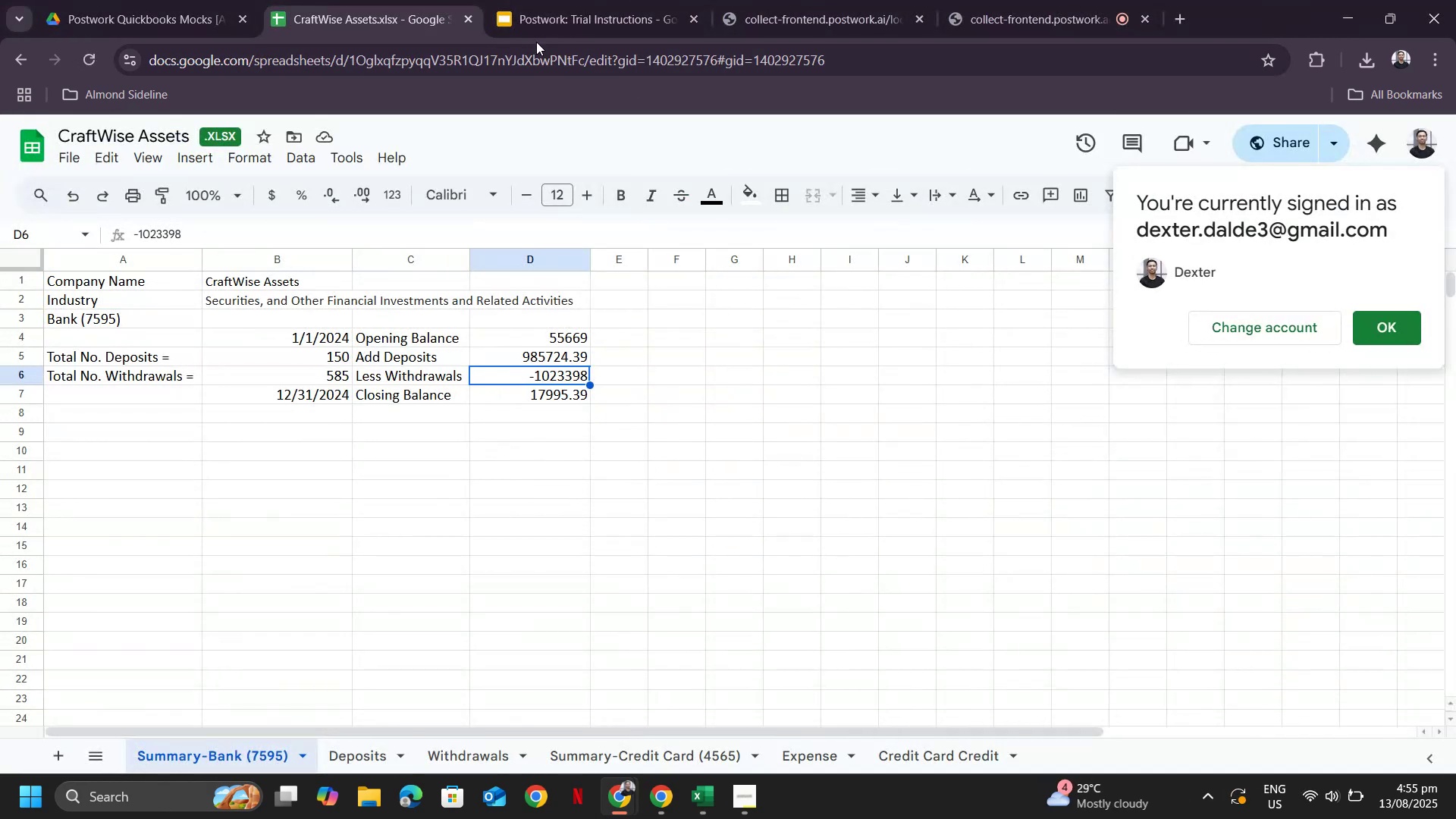 
key(Alt+Tab)
 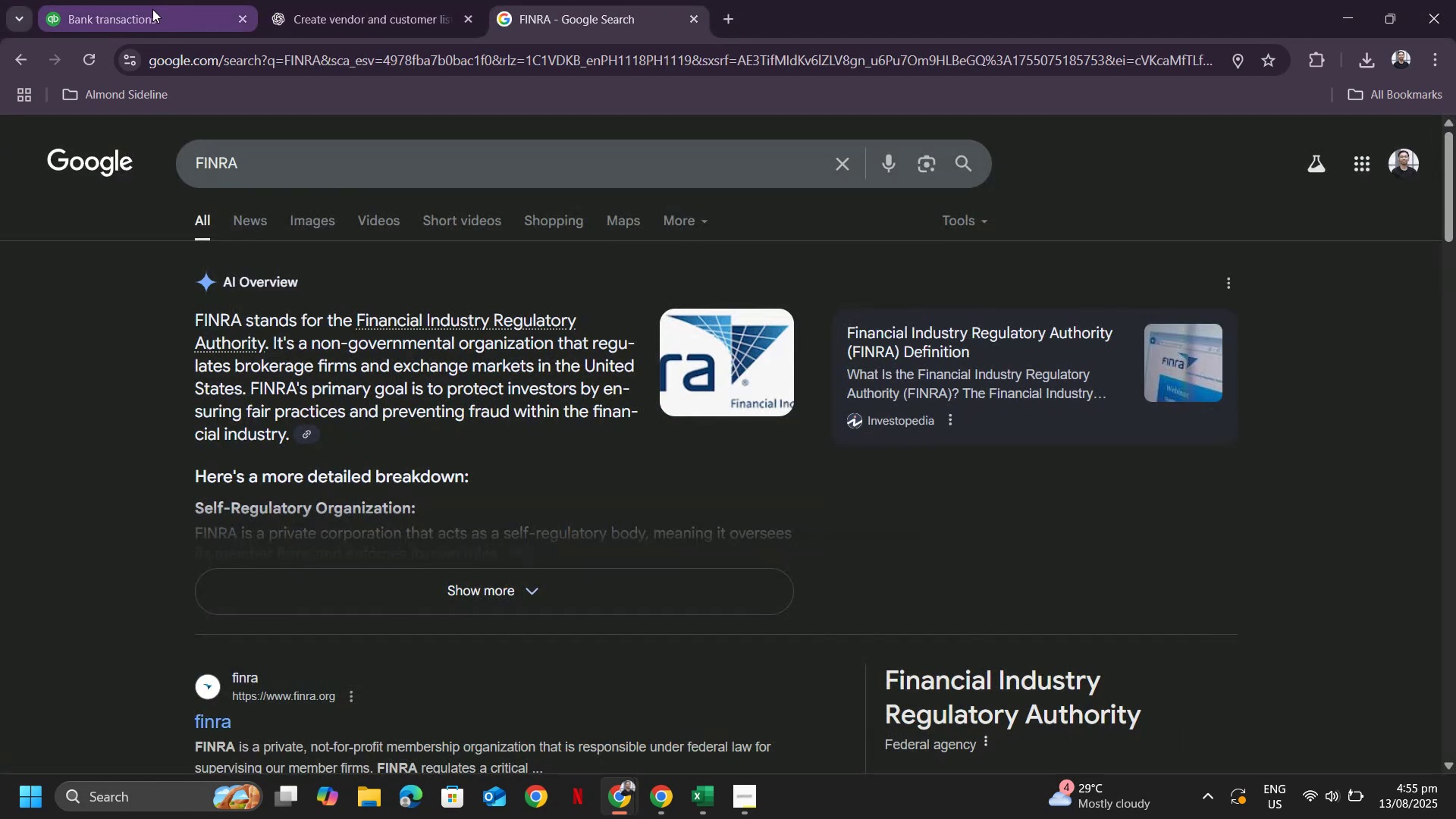 
left_click([152, 9])
 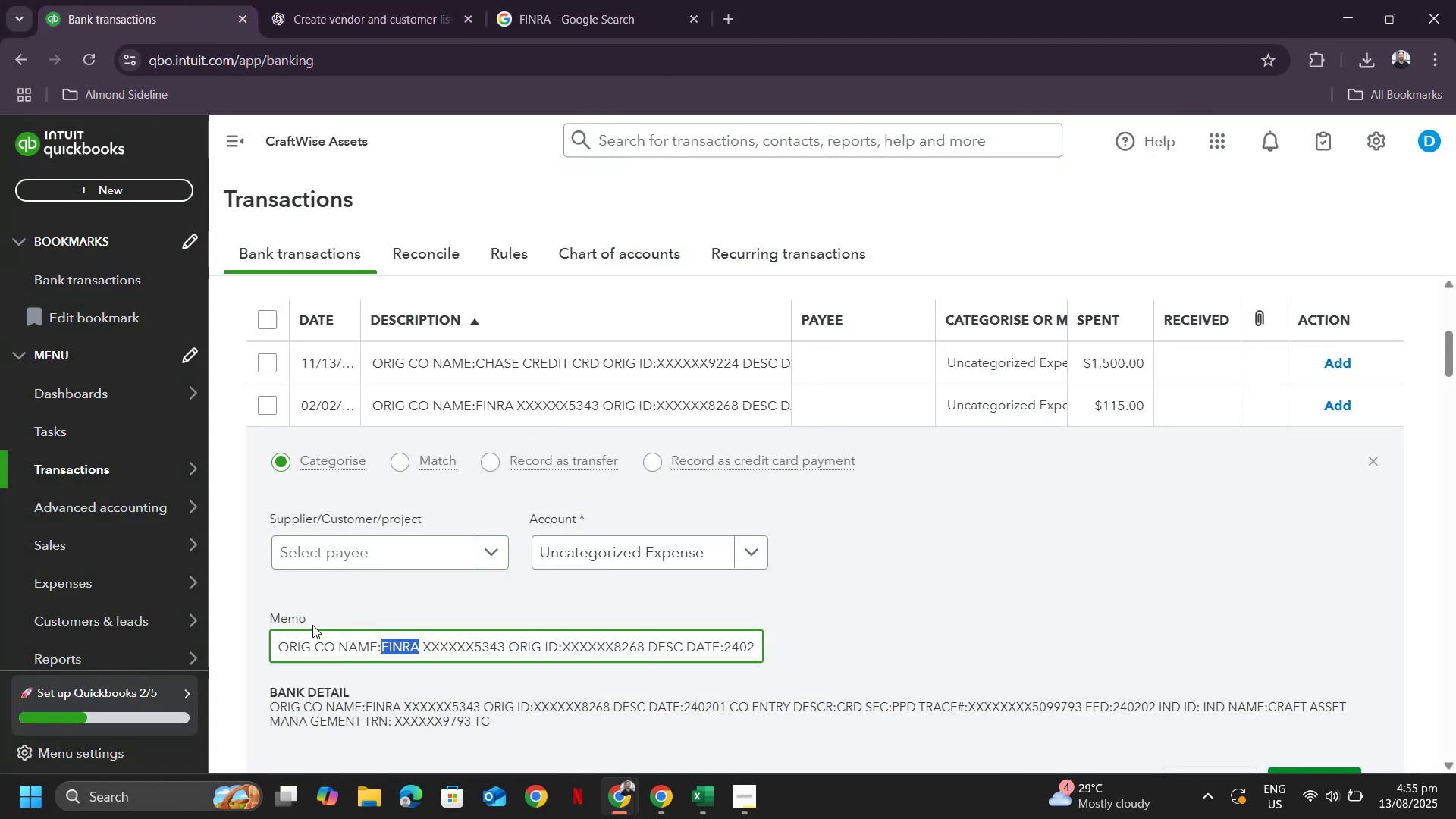 
key(Control+ControlLeft)
 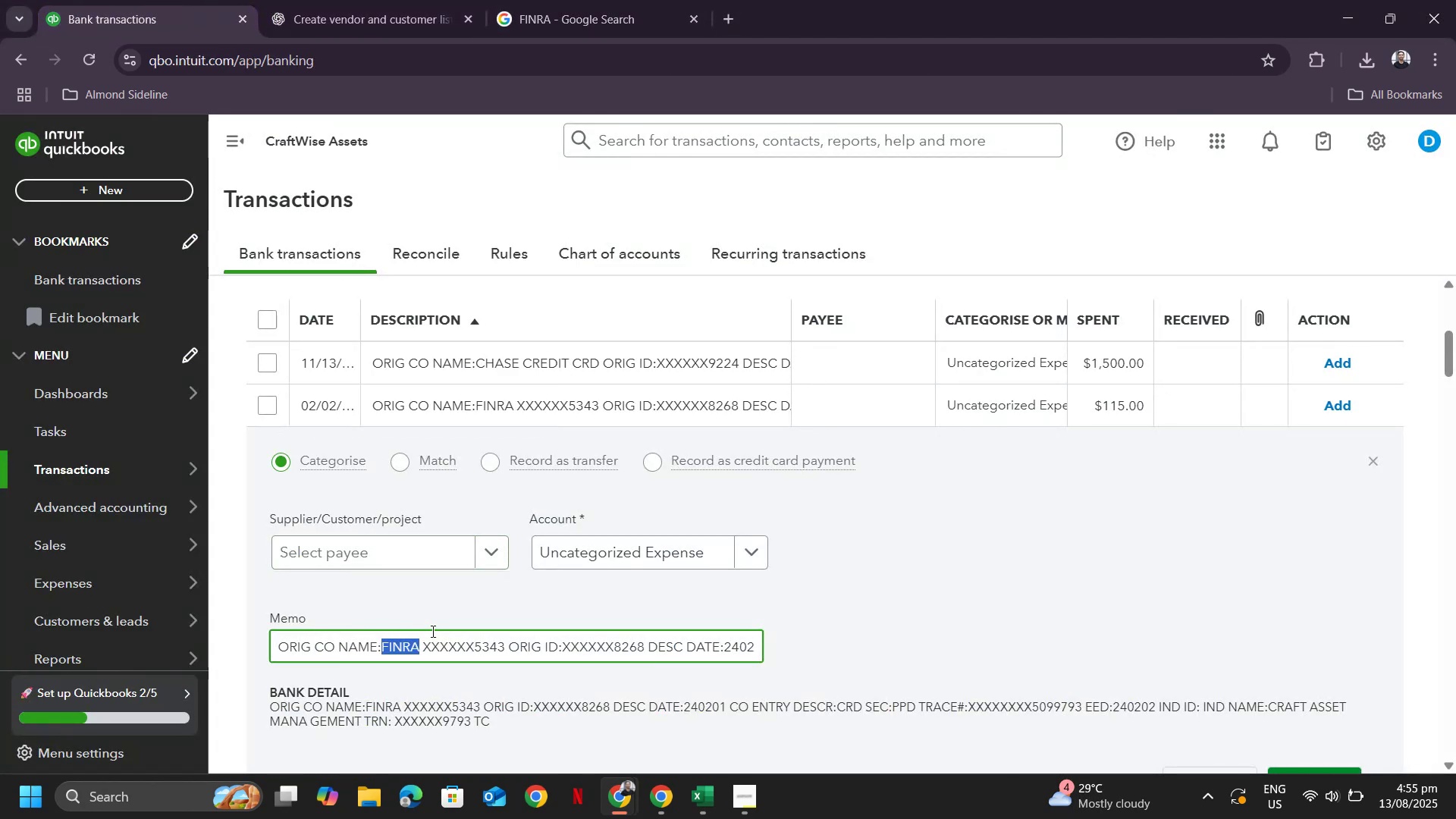 
key(Control+C)
 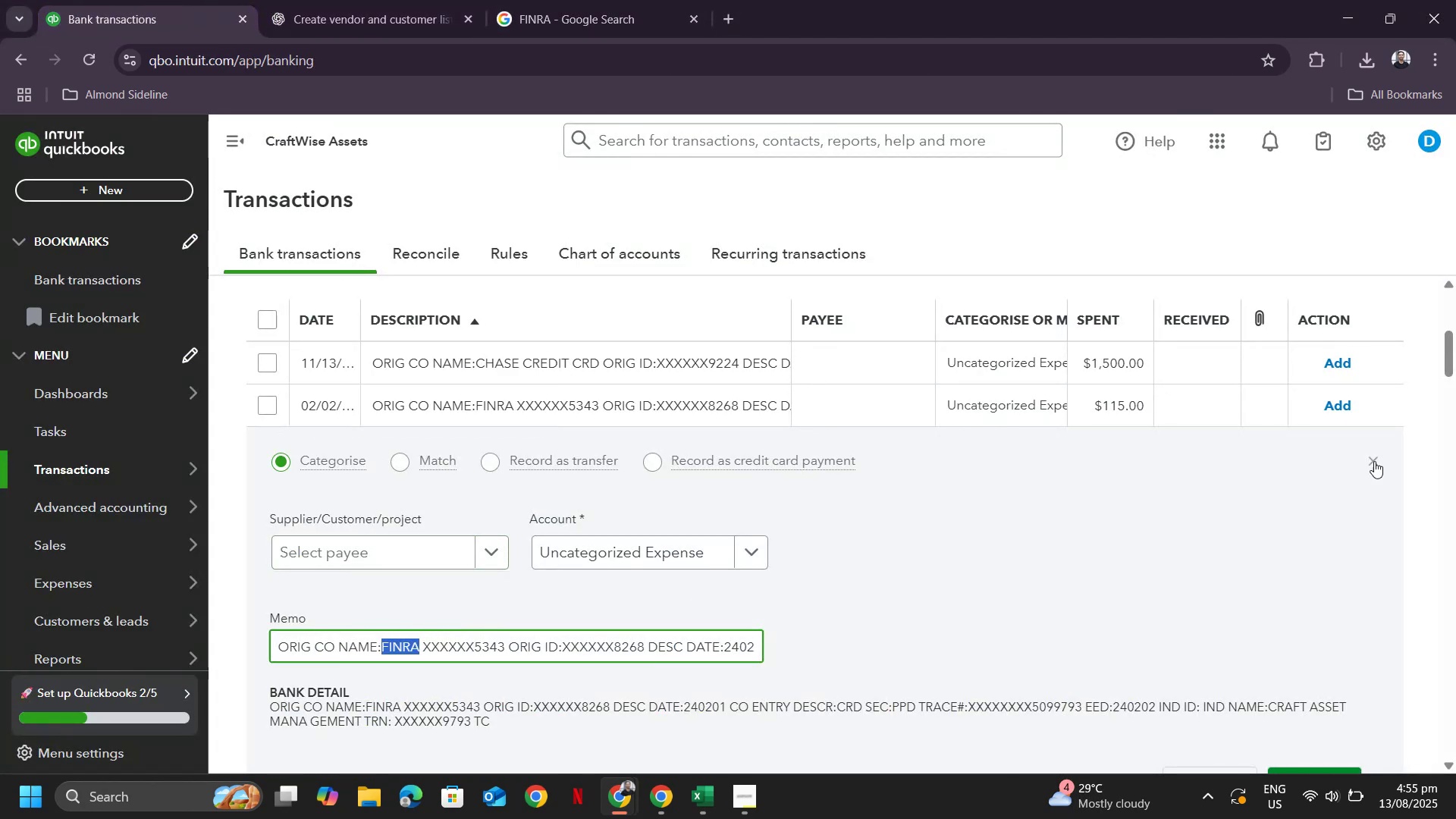 
left_click([1370, 460])
 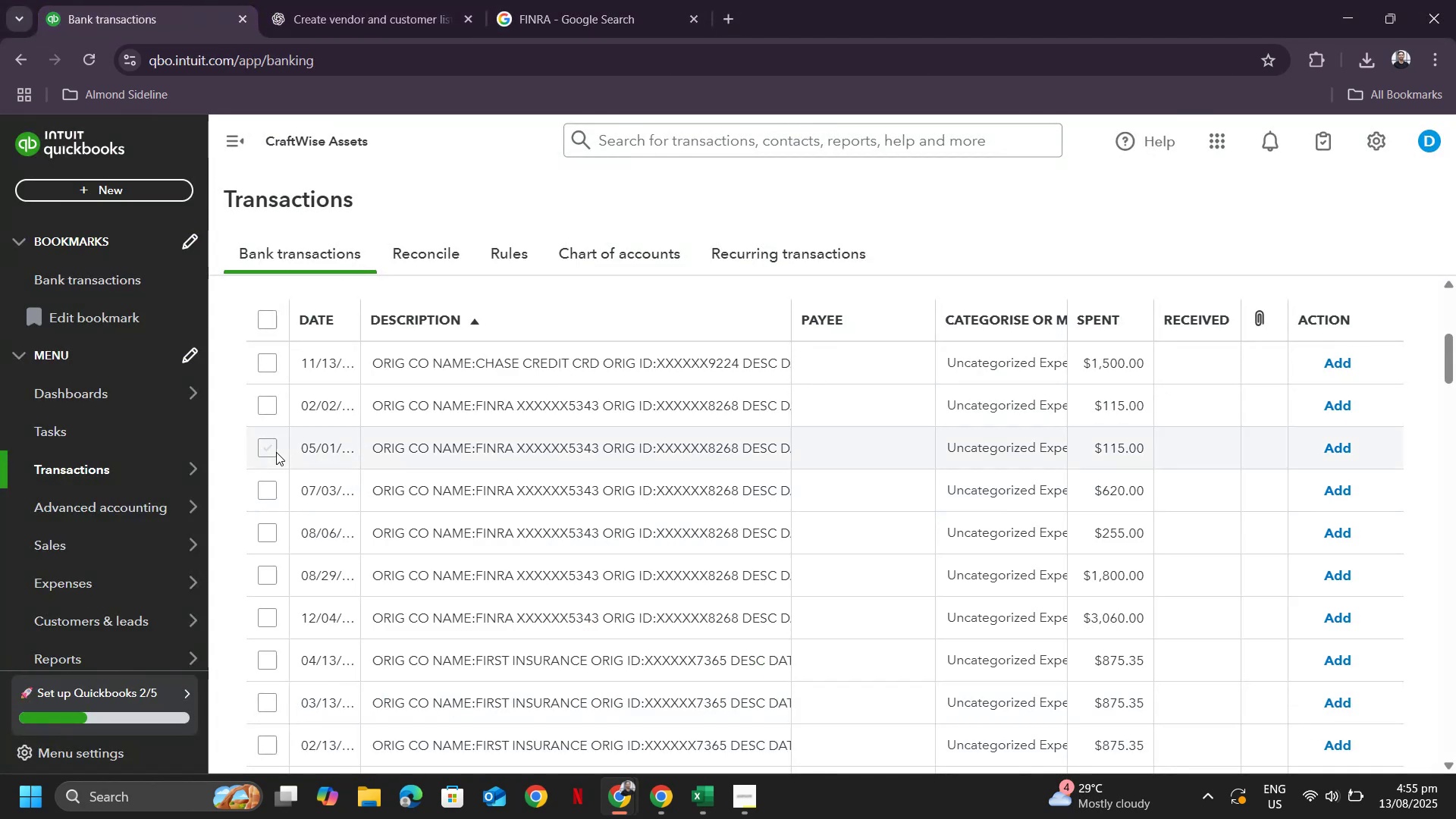 
left_click([268, 453])
 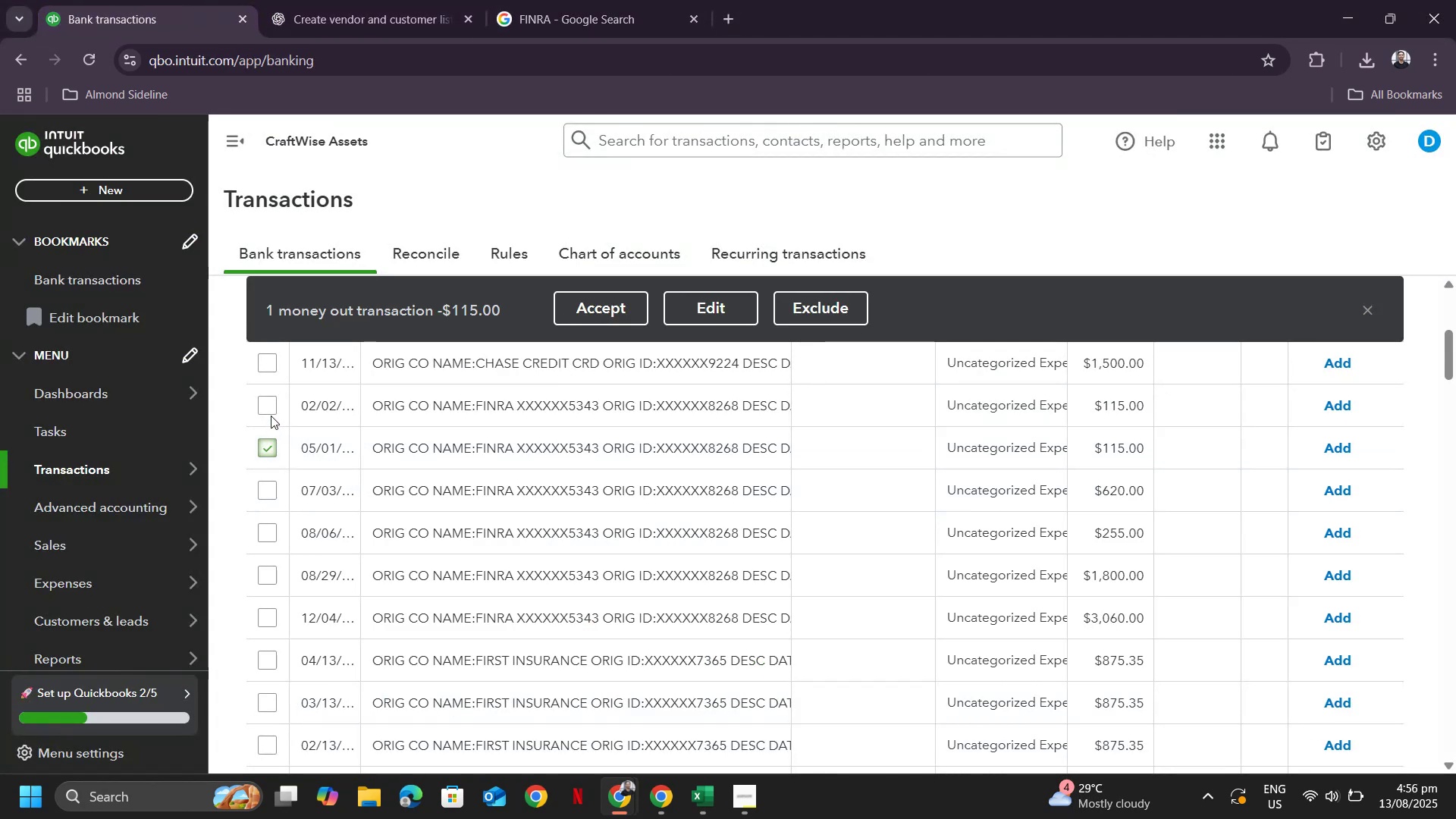 
left_click([271, 416])
 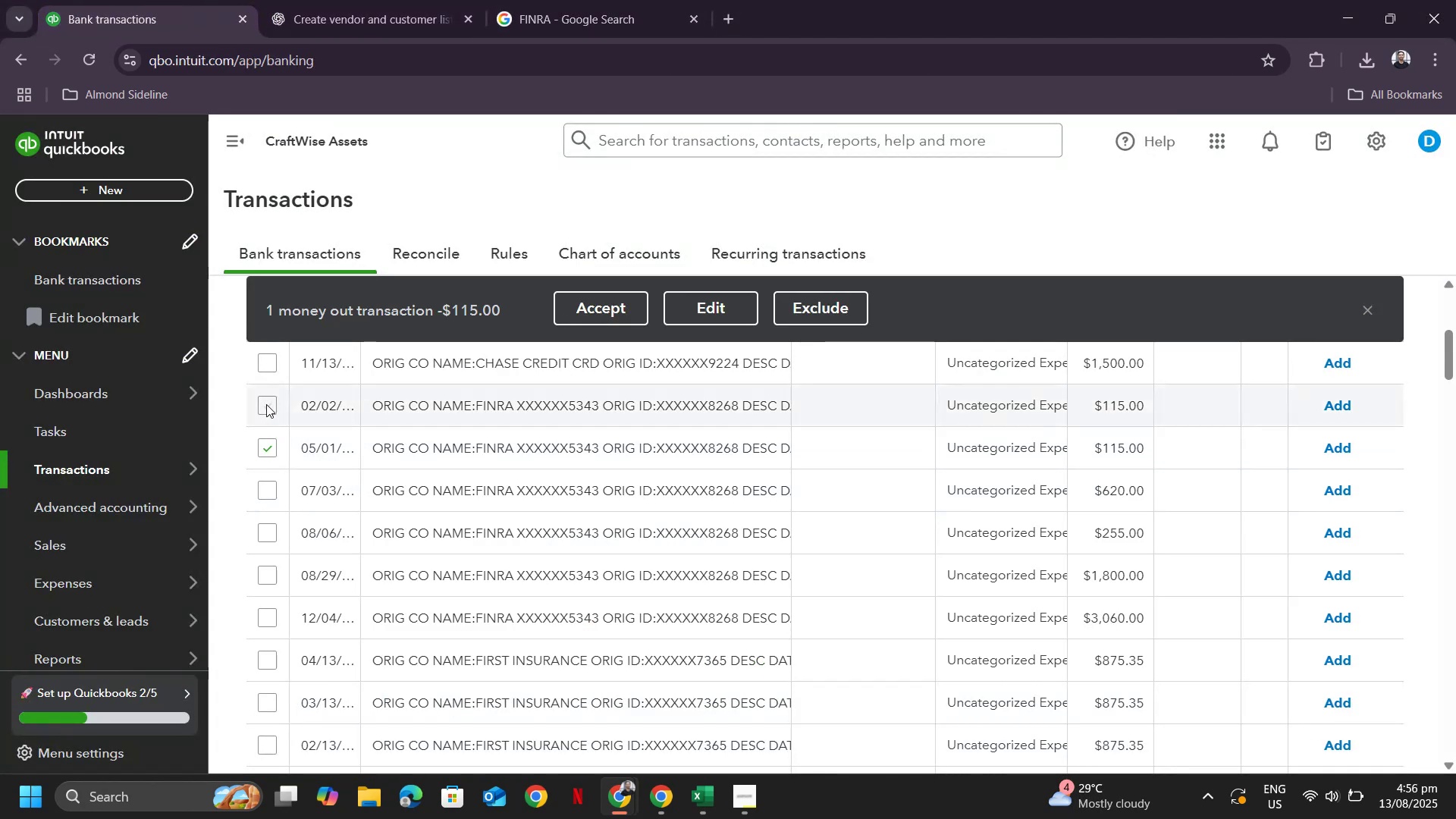 
left_click([266, 404])
 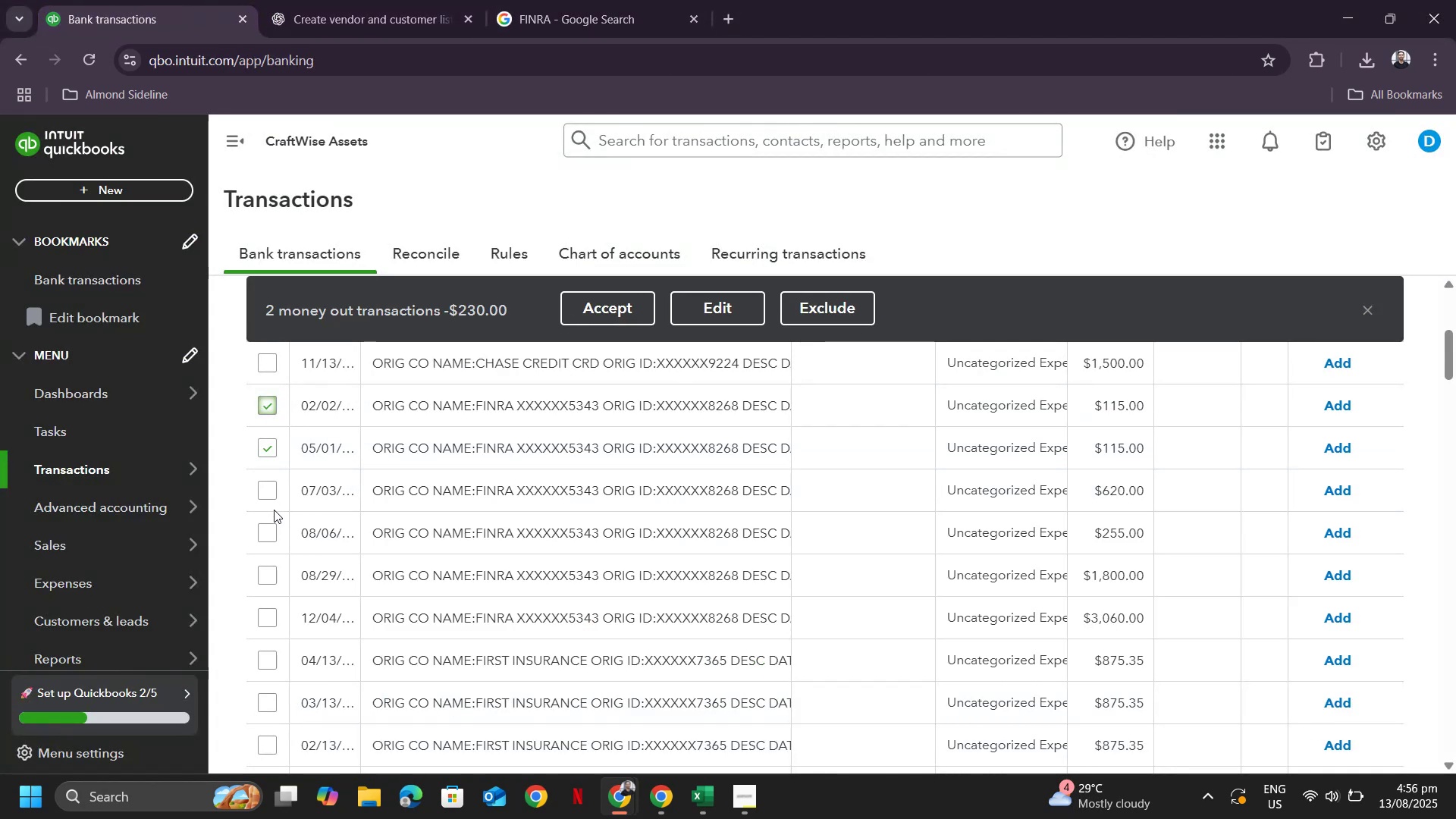 
left_click([272, 490])
 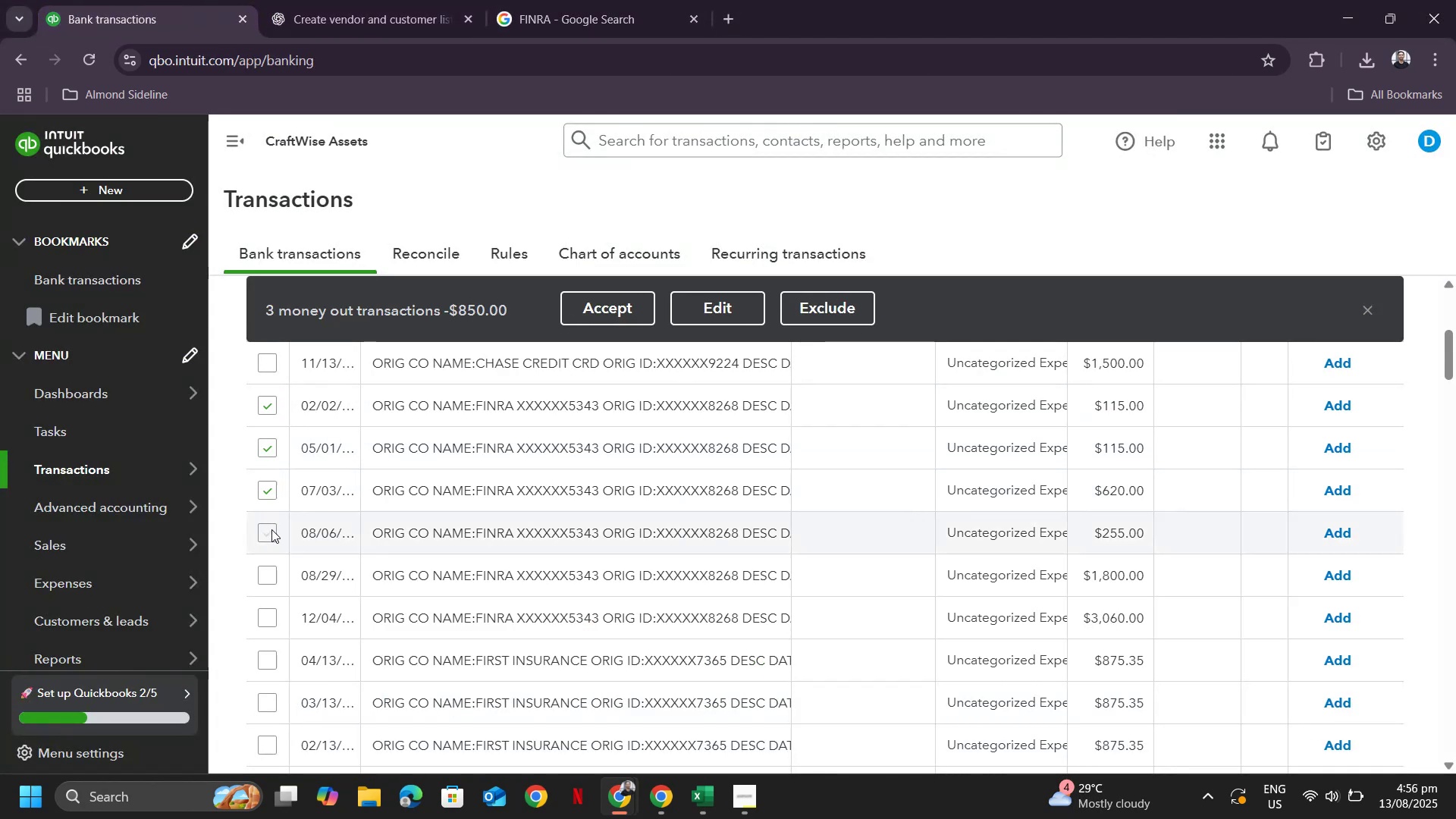 
left_click([271, 529])
 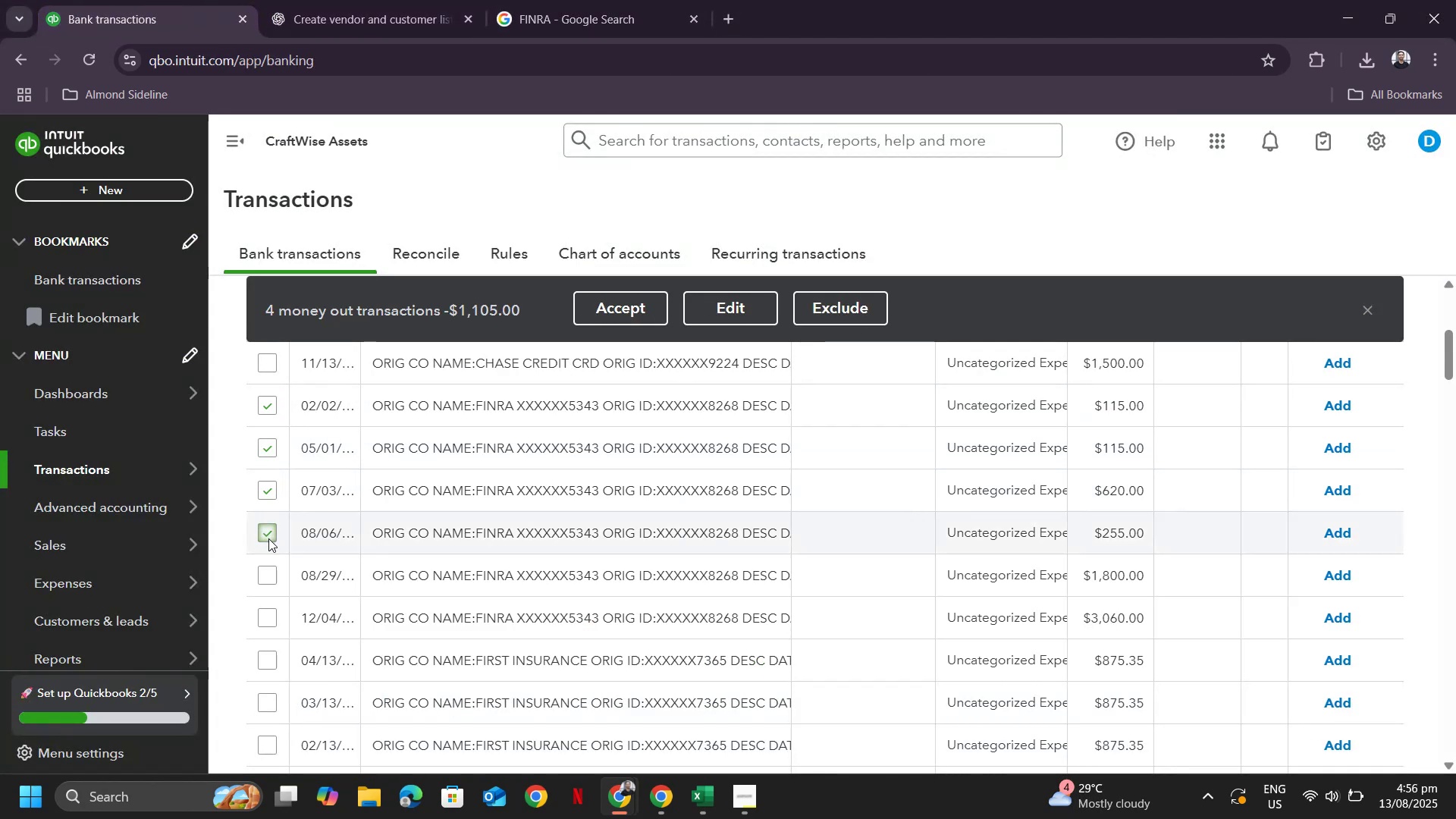 
left_click([268, 538])
 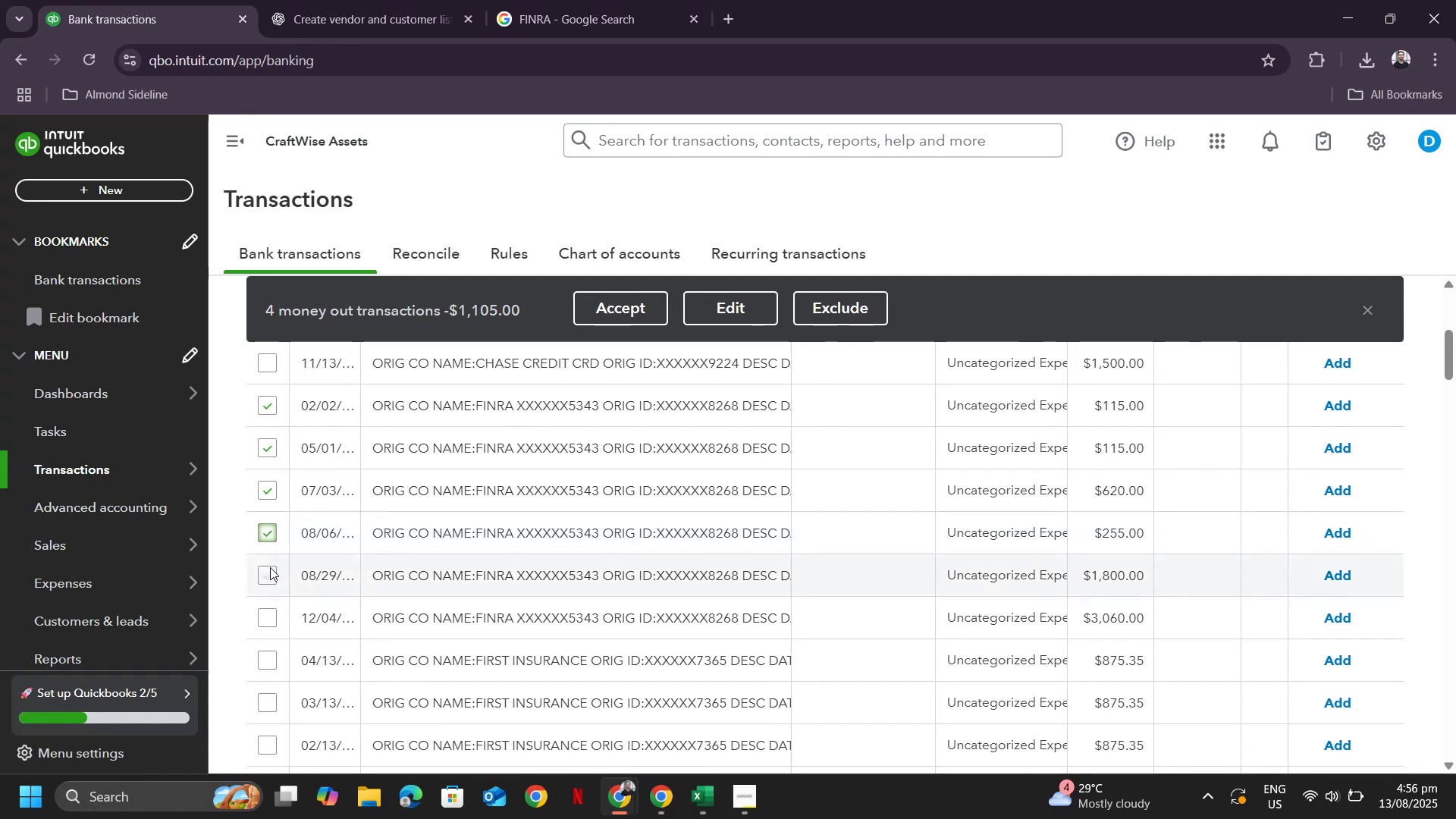 
left_click([273, 573])
 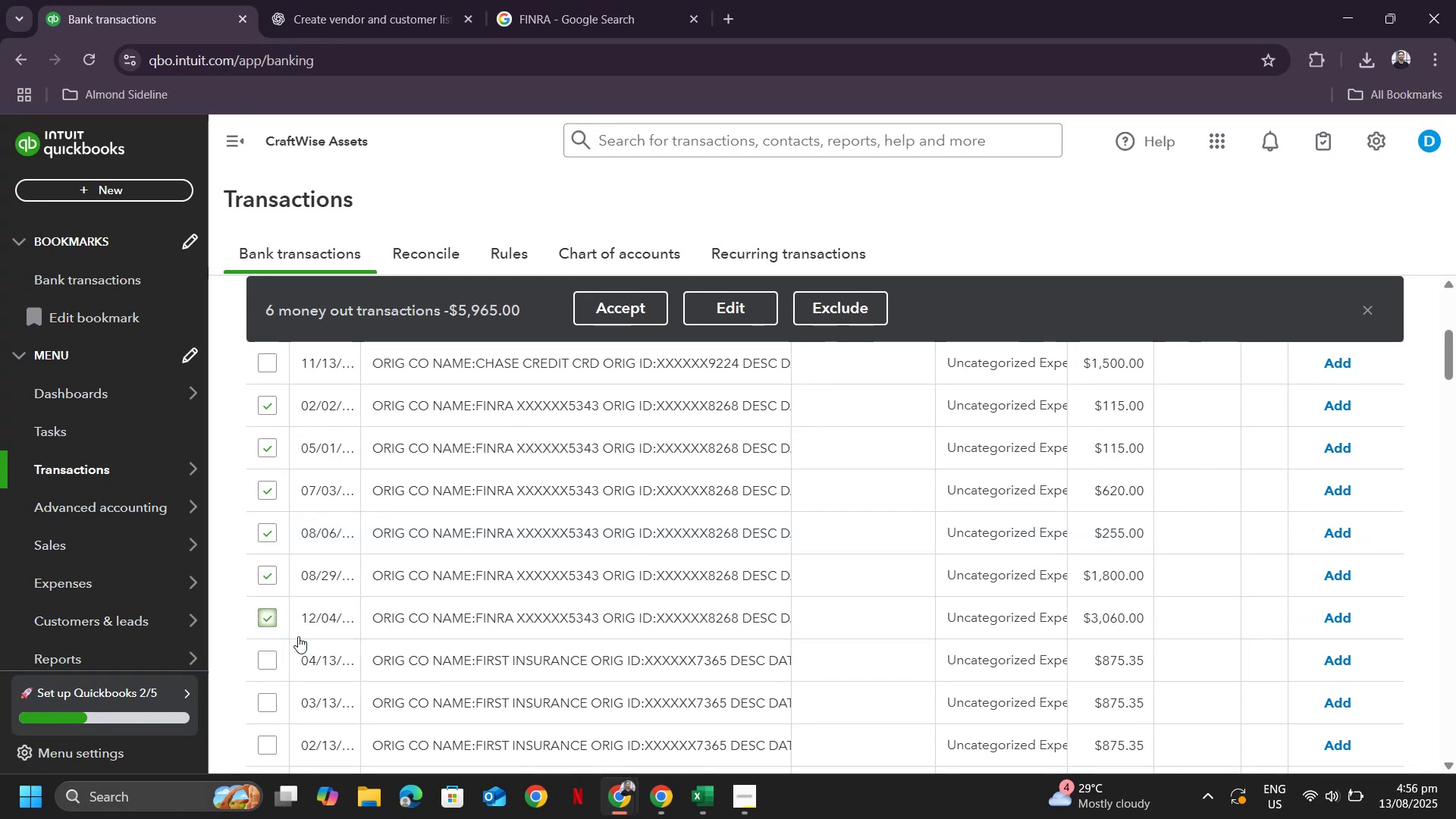 
scroll: coordinate [759, 547], scroll_direction: up, amount: 3.0
 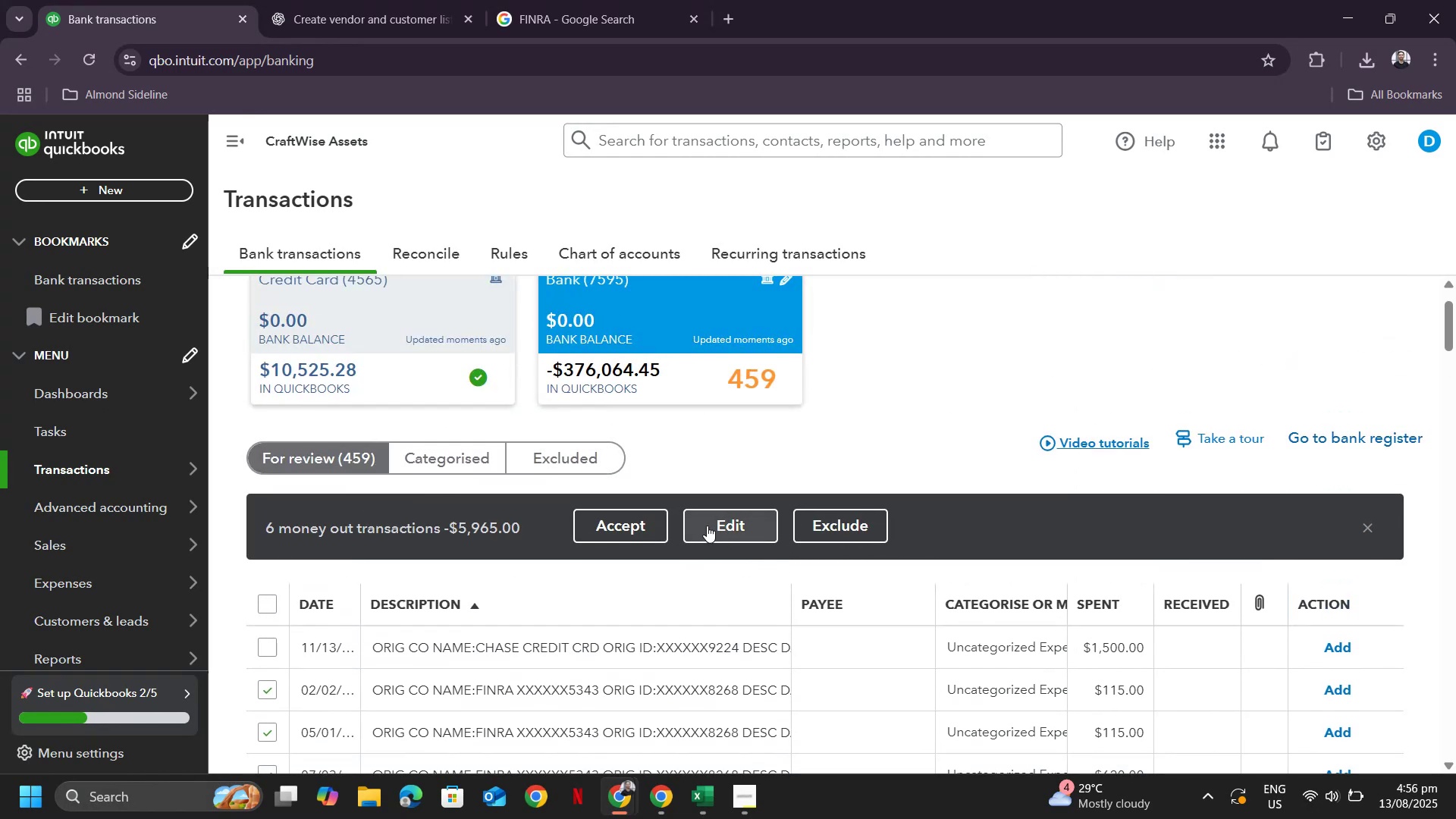 
left_click([707, 526])
 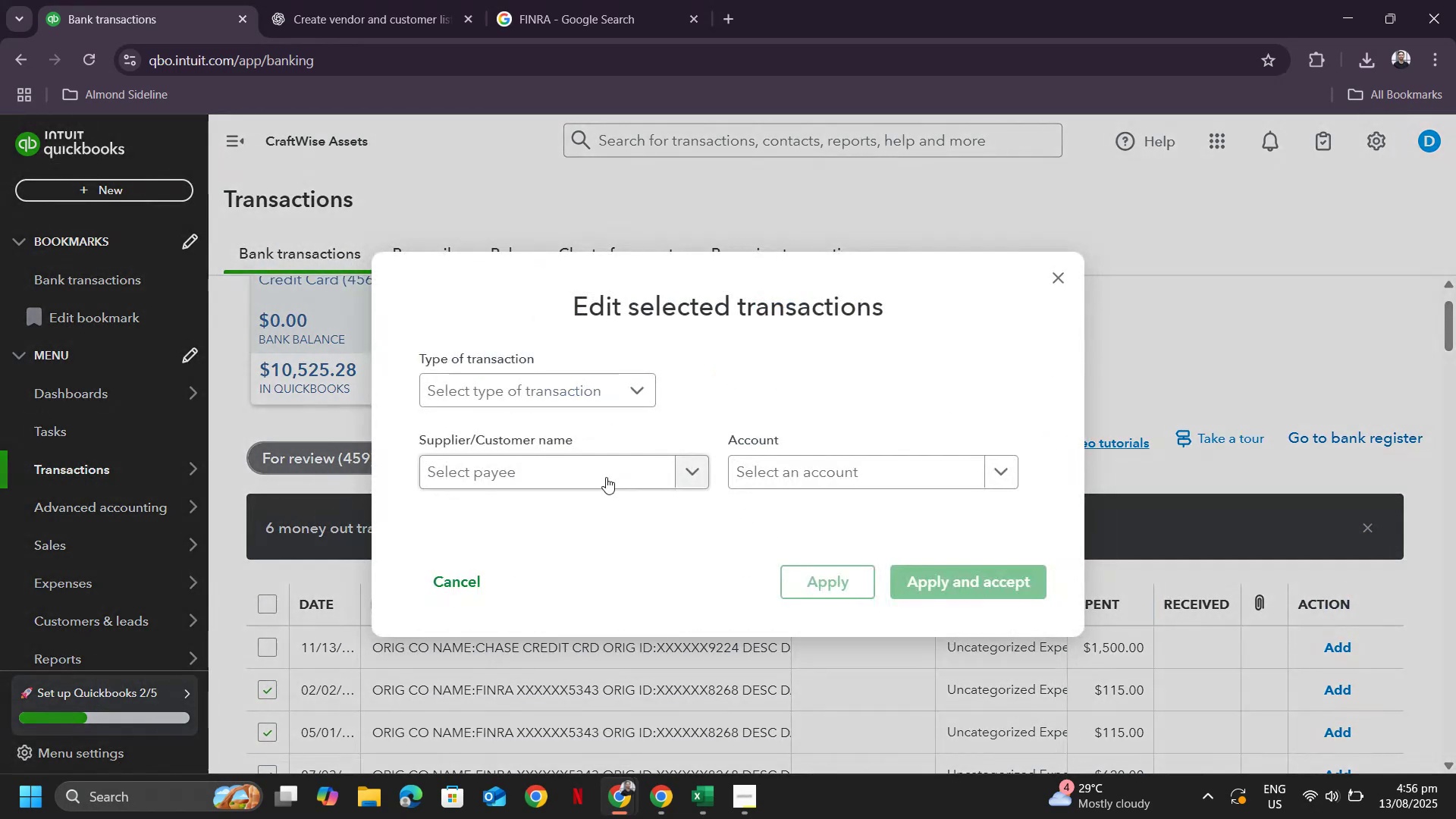 
key(Control+ControlLeft)
 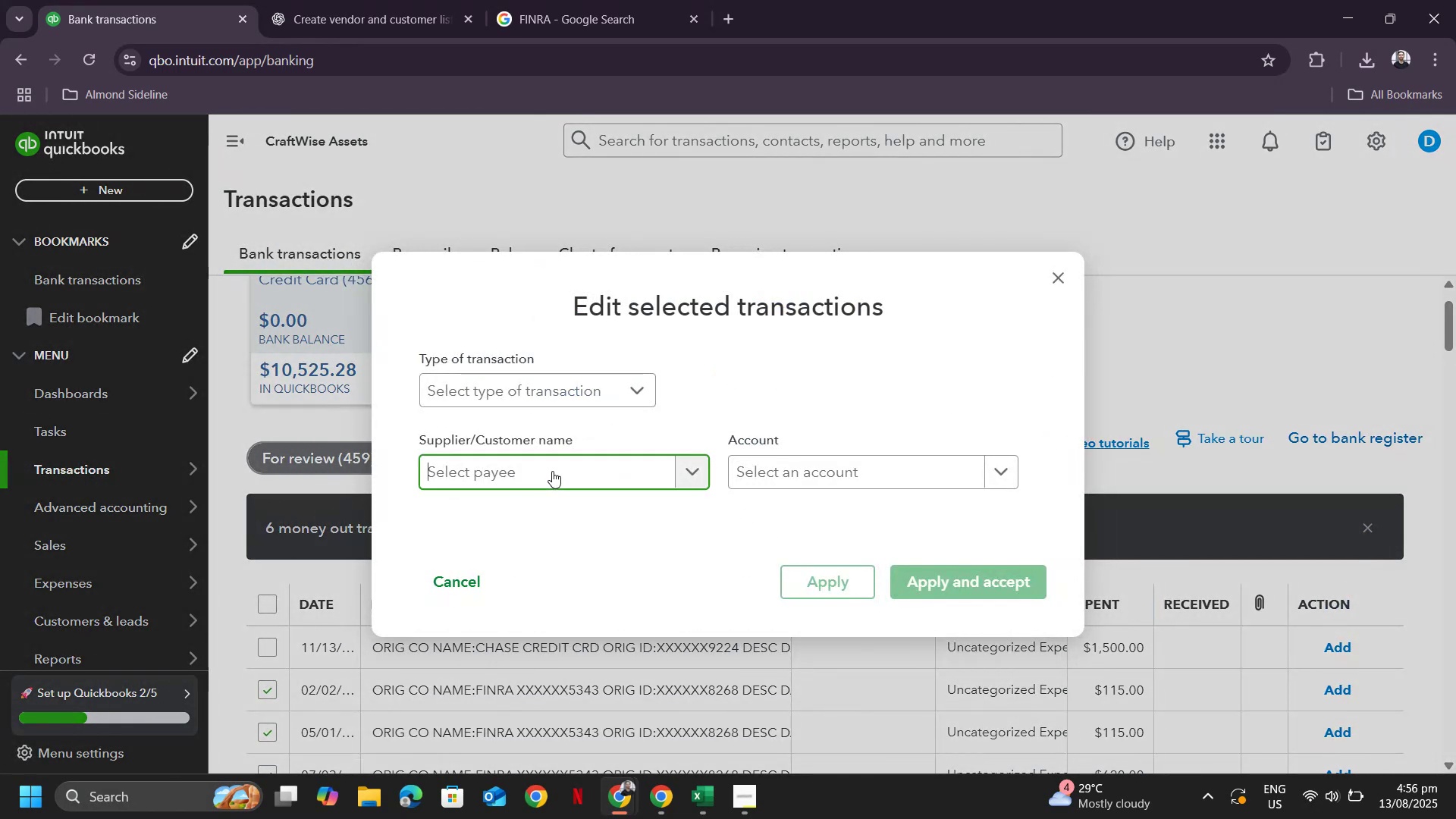 
left_click([552, 471])
 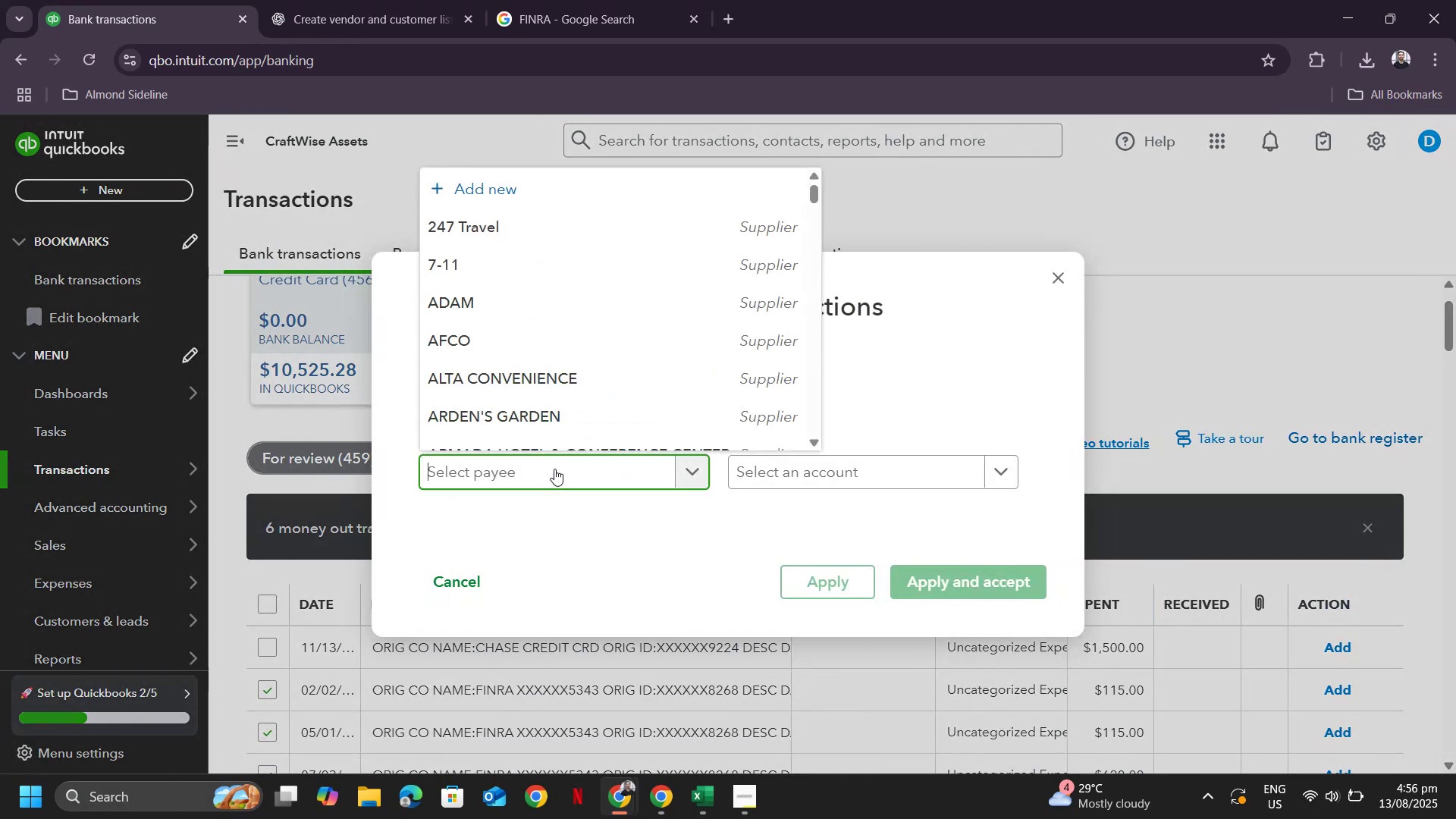 
key(Control+ControlLeft)
 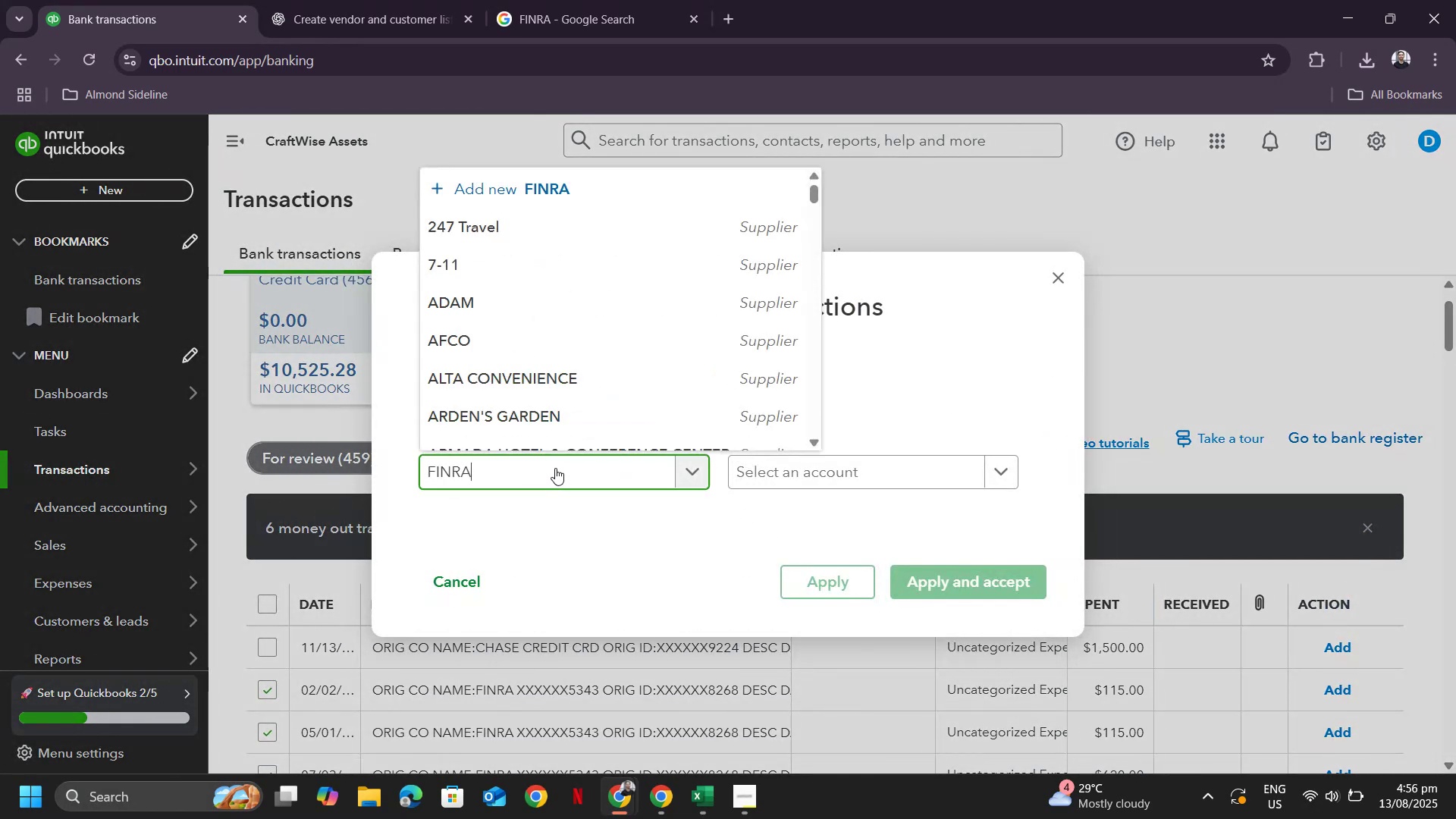 
key(Control+V)
 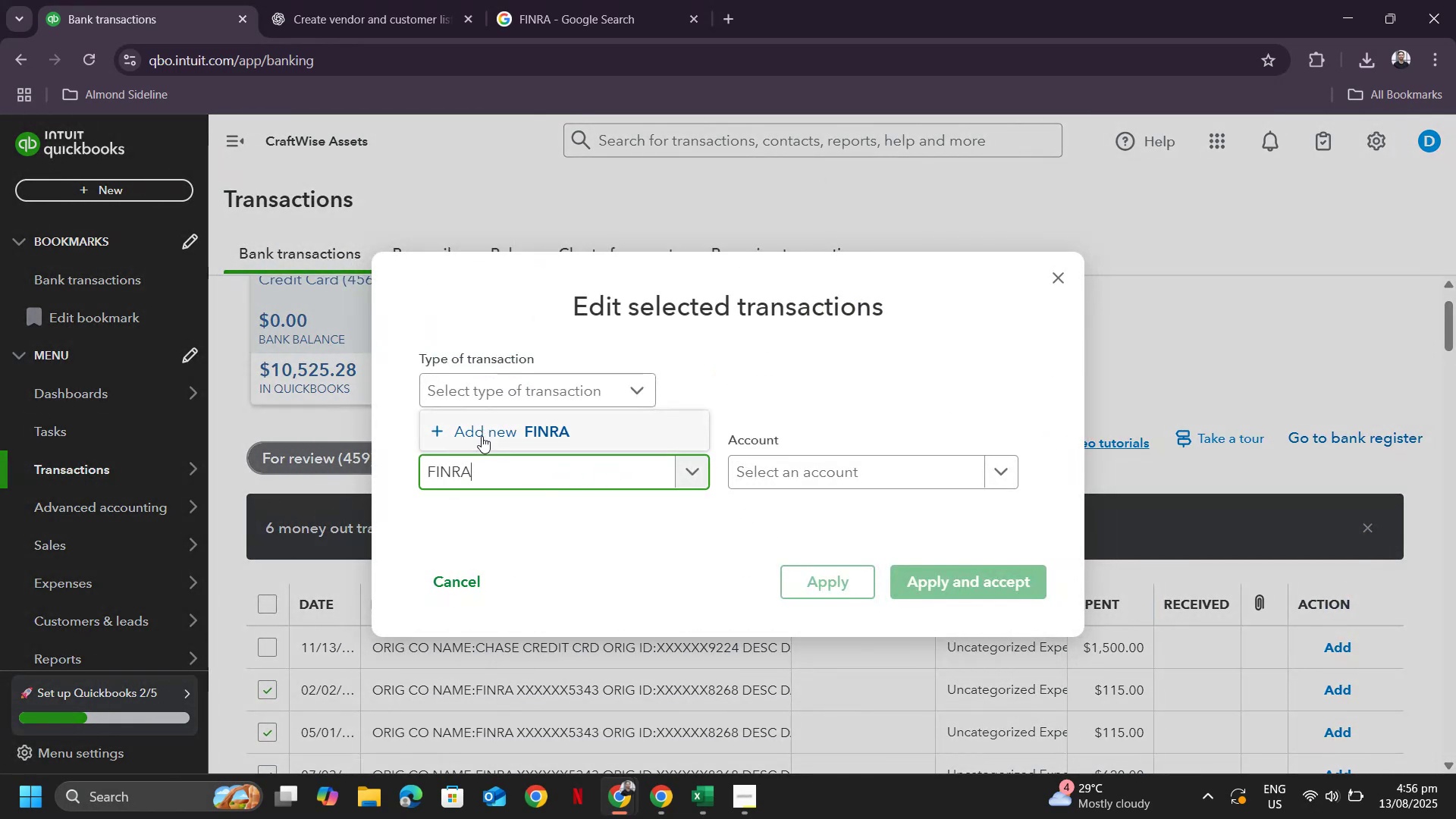 
left_click([506, 432])
 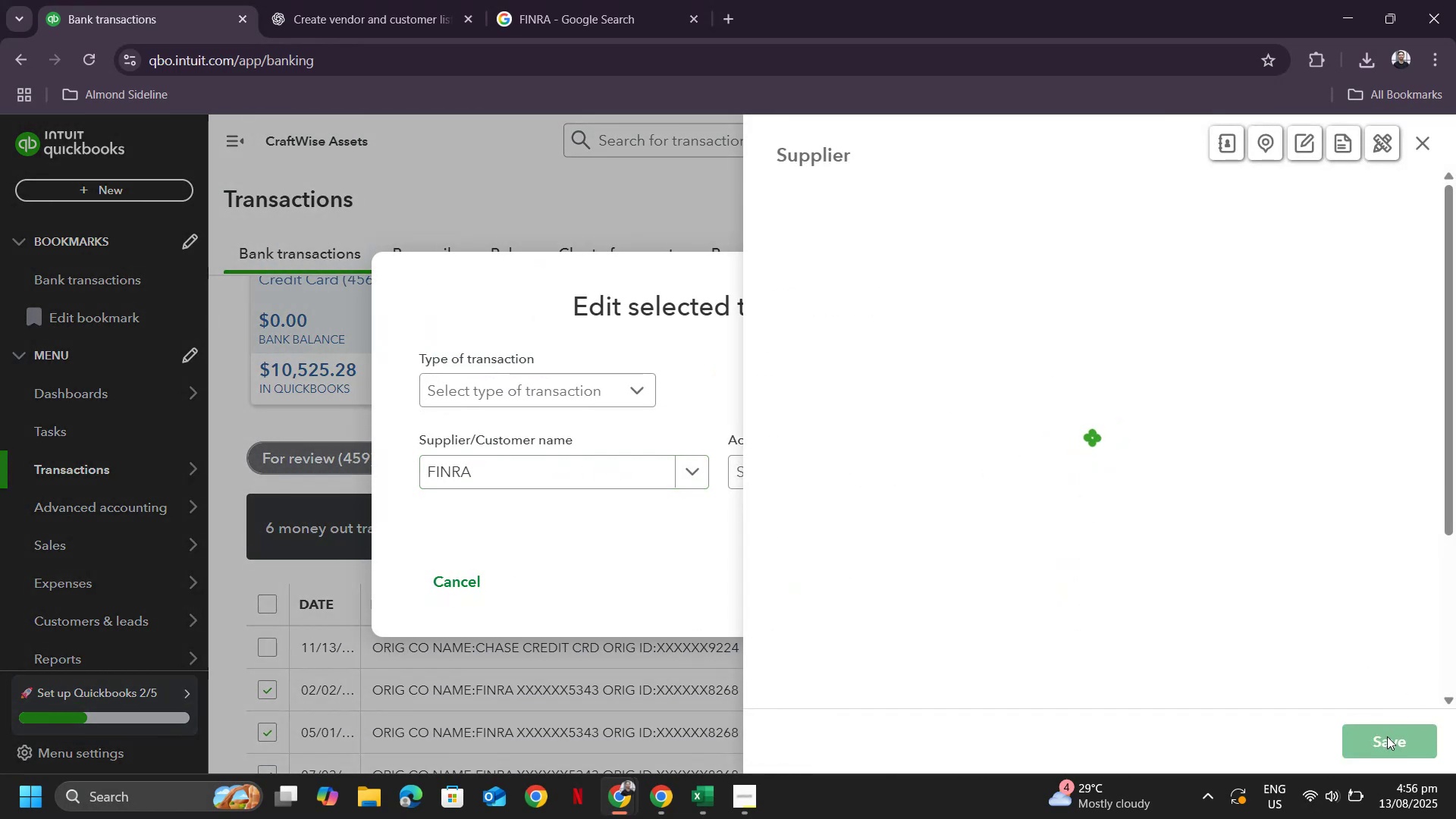 
left_click([1389, 745])
 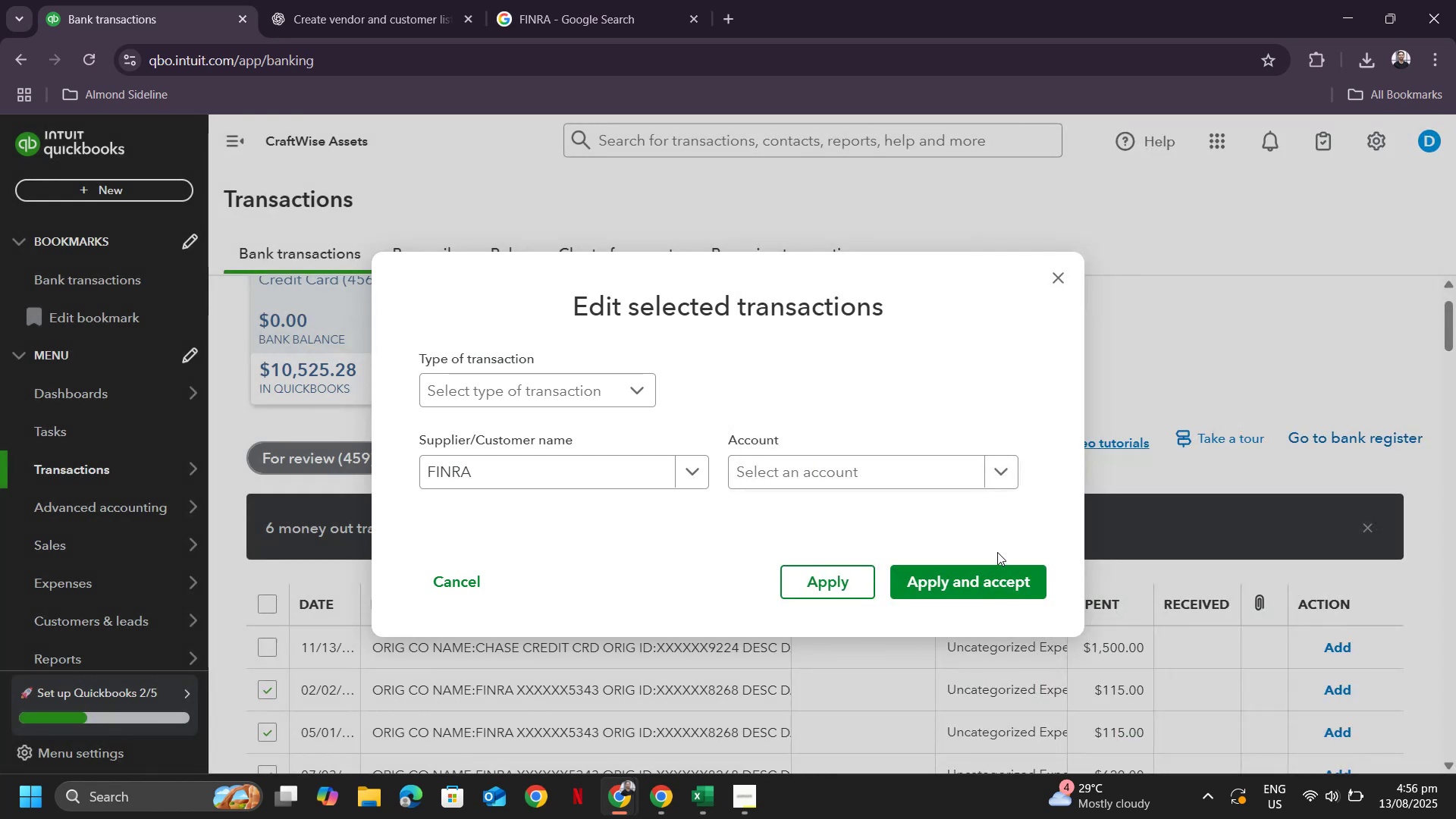 
left_click([937, 467])
 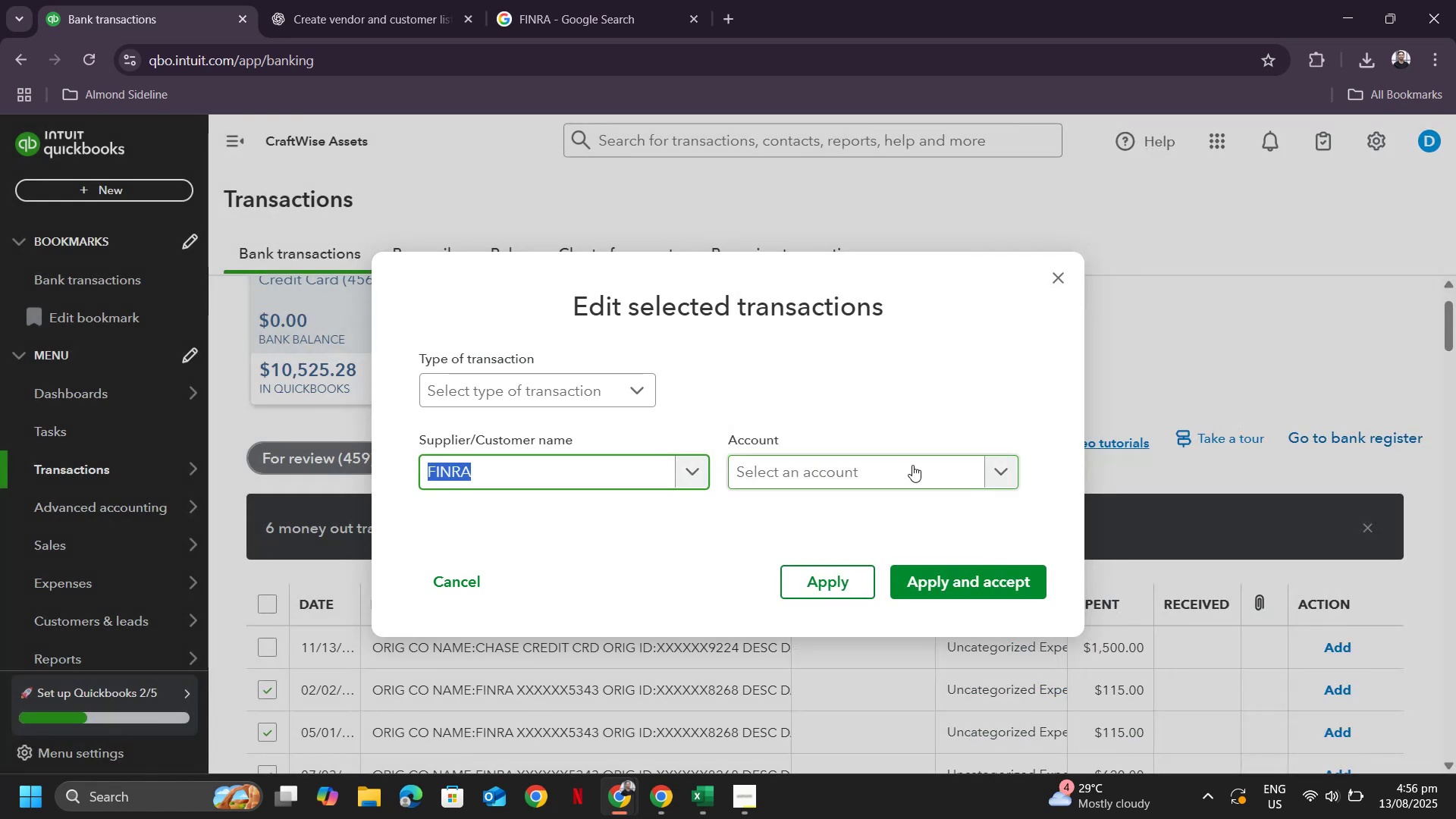 
left_click([912, 465])
 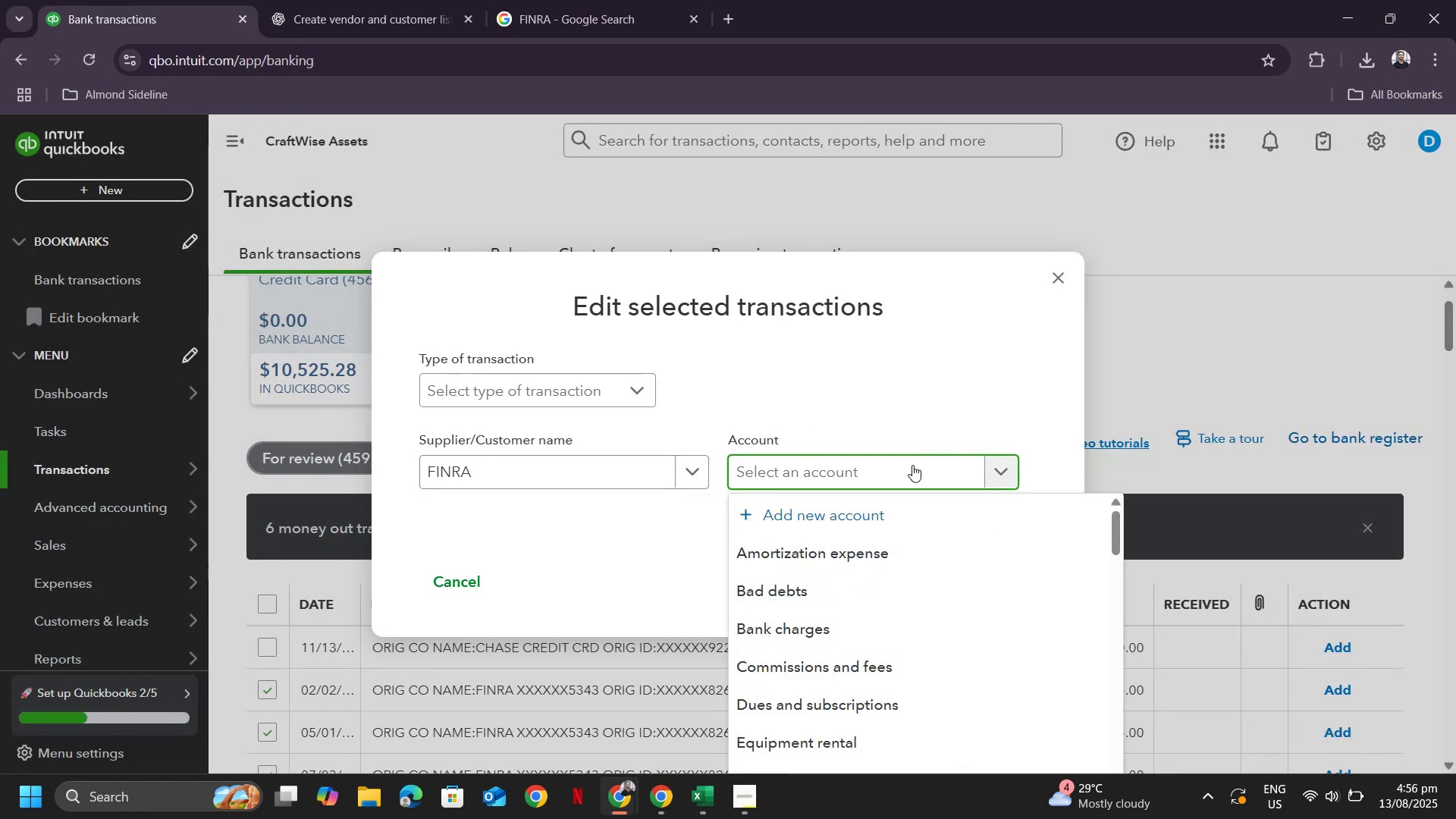 
type(profe)
 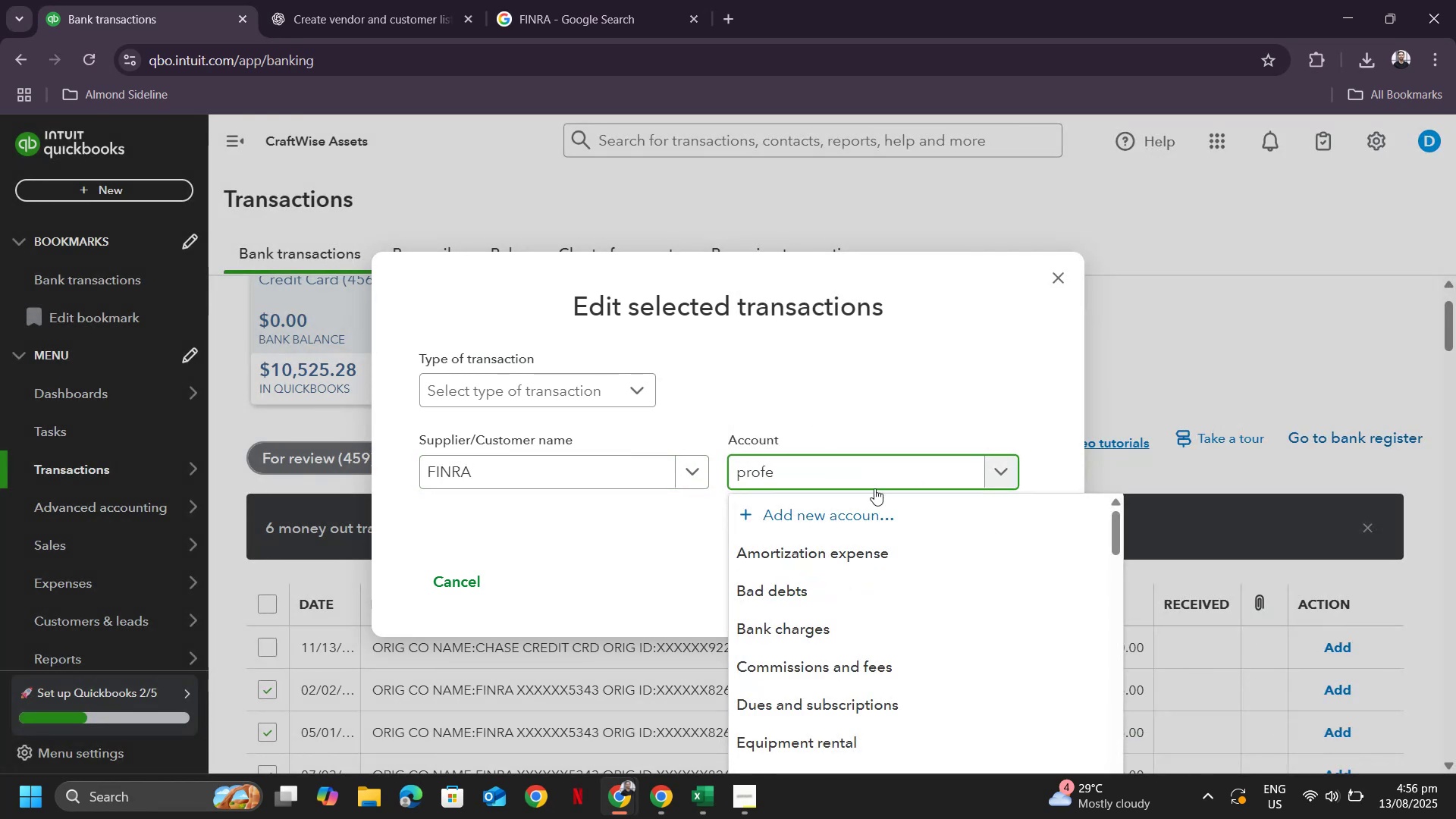 
mouse_move([812, 555])
 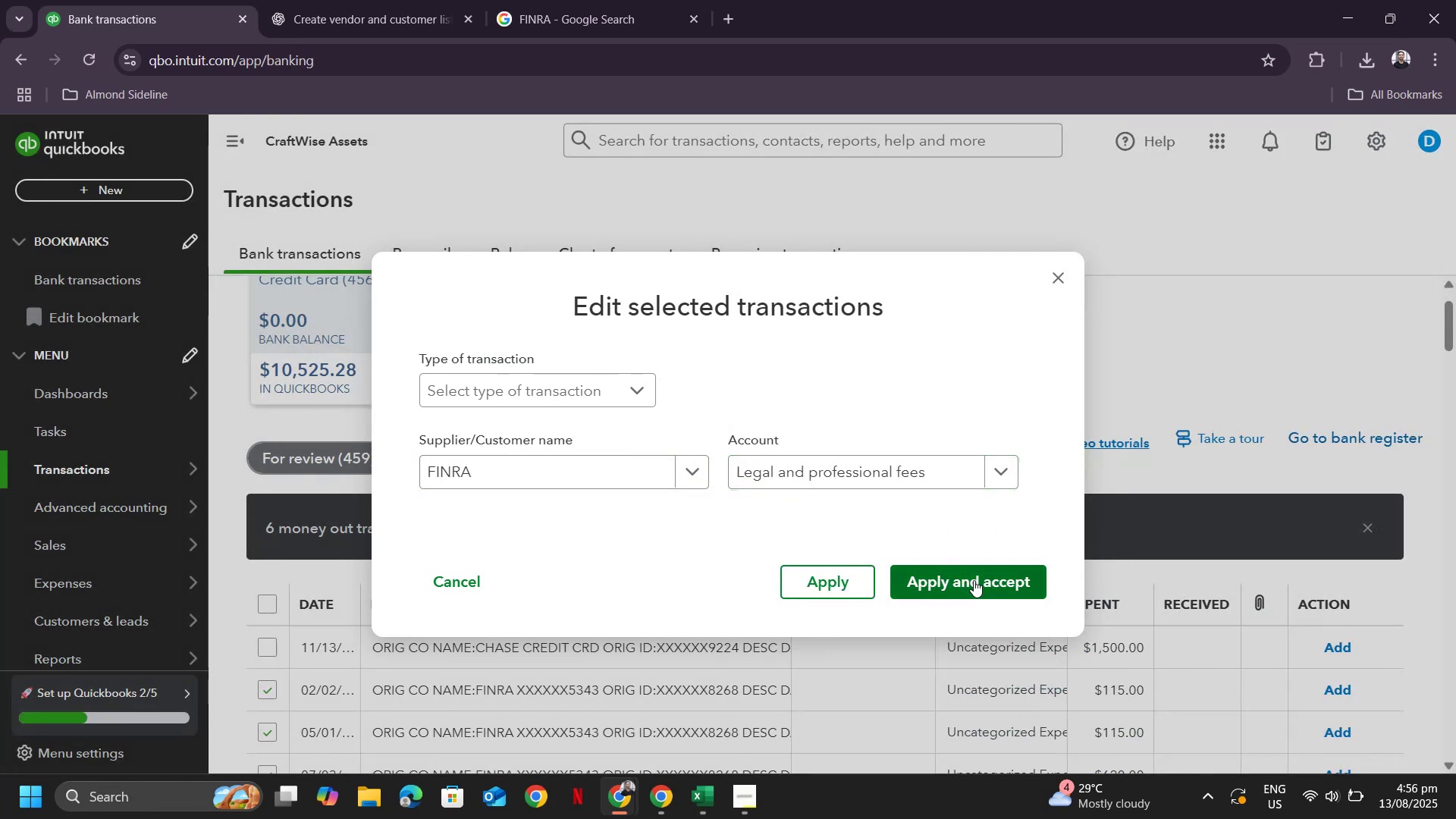 
left_click([974, 580])
 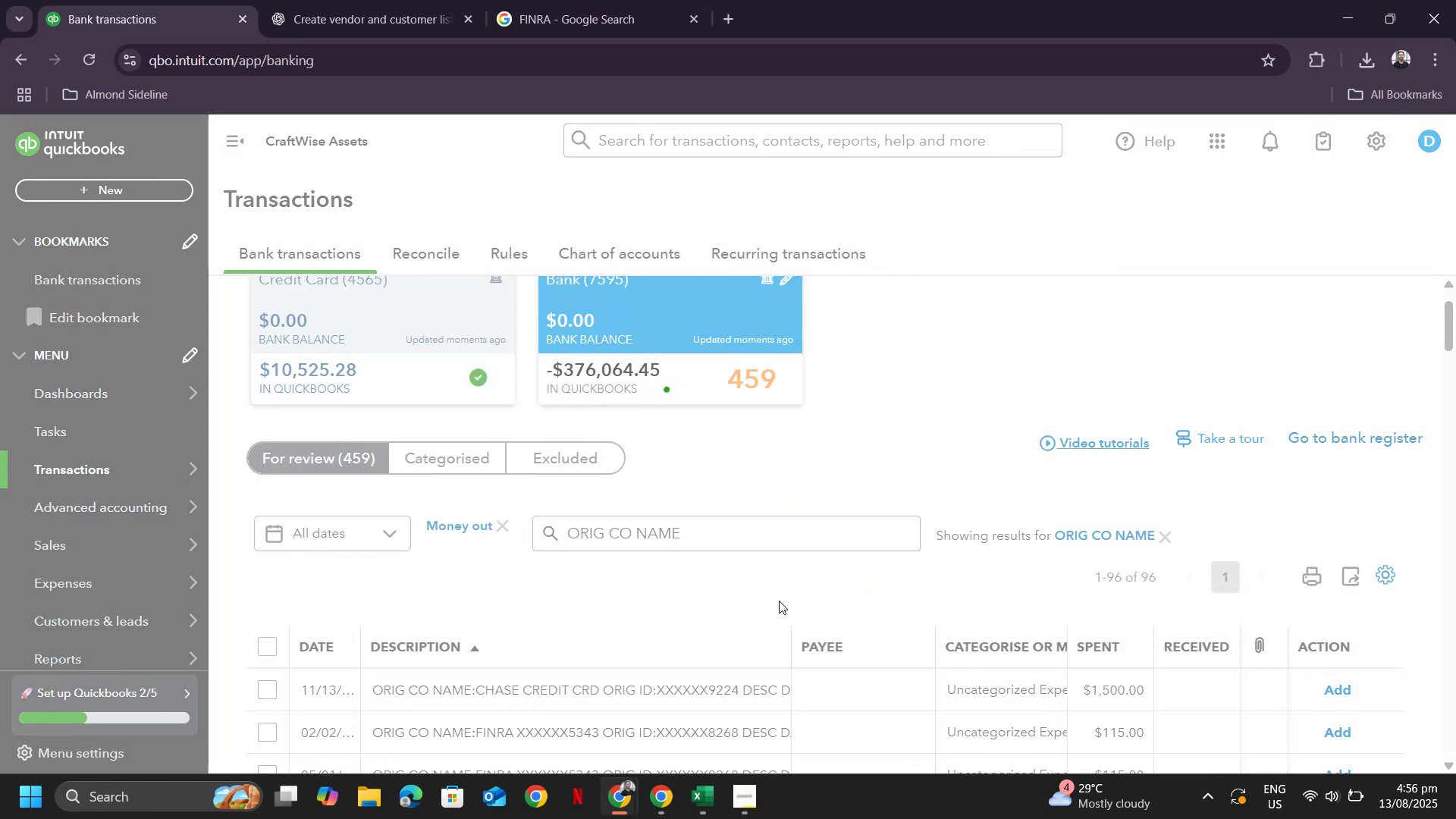 
scroll: coordinate [733, 444], scroll_direction: down, amount: 5.0
 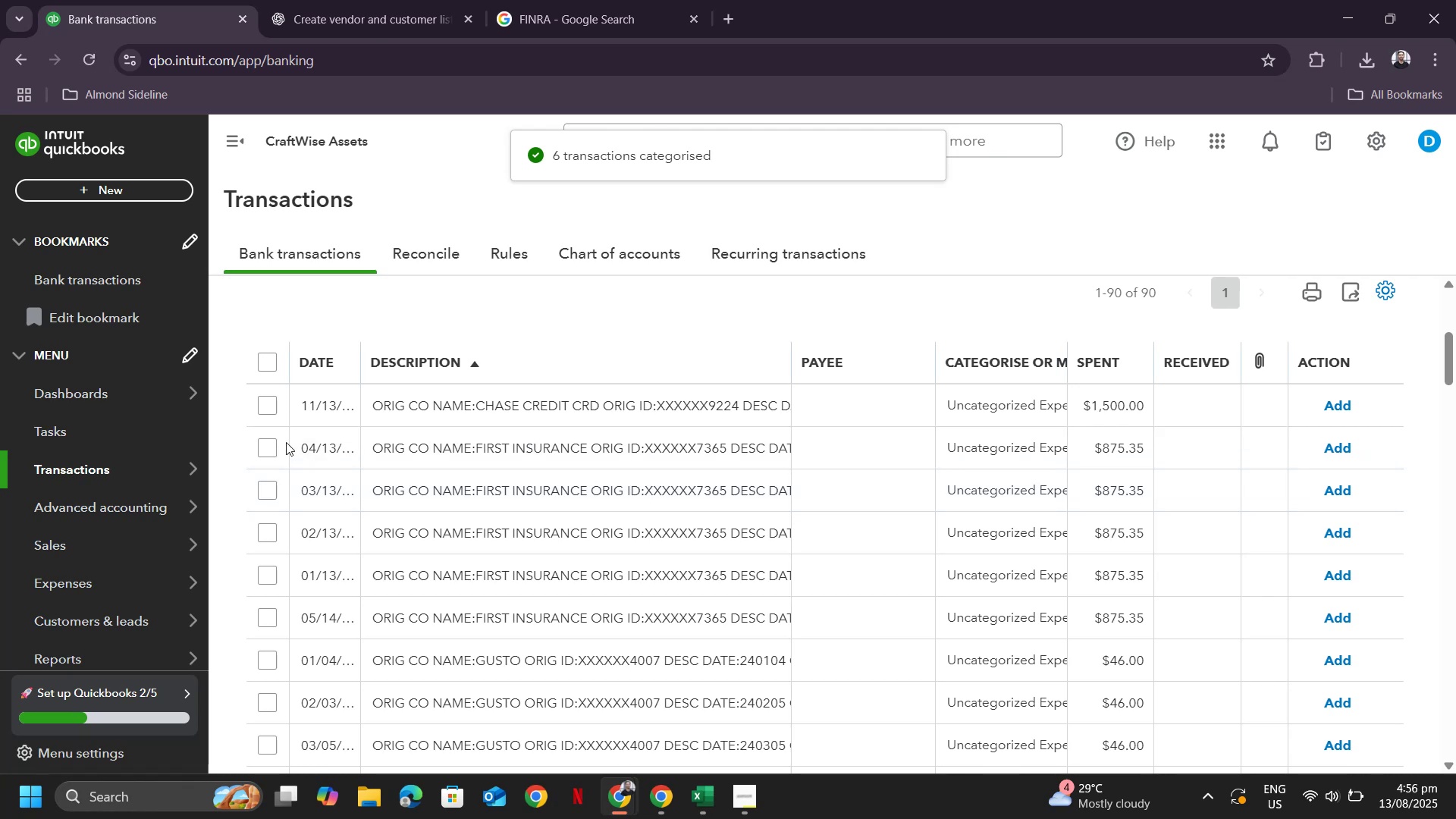 
left_click([276, 444])
 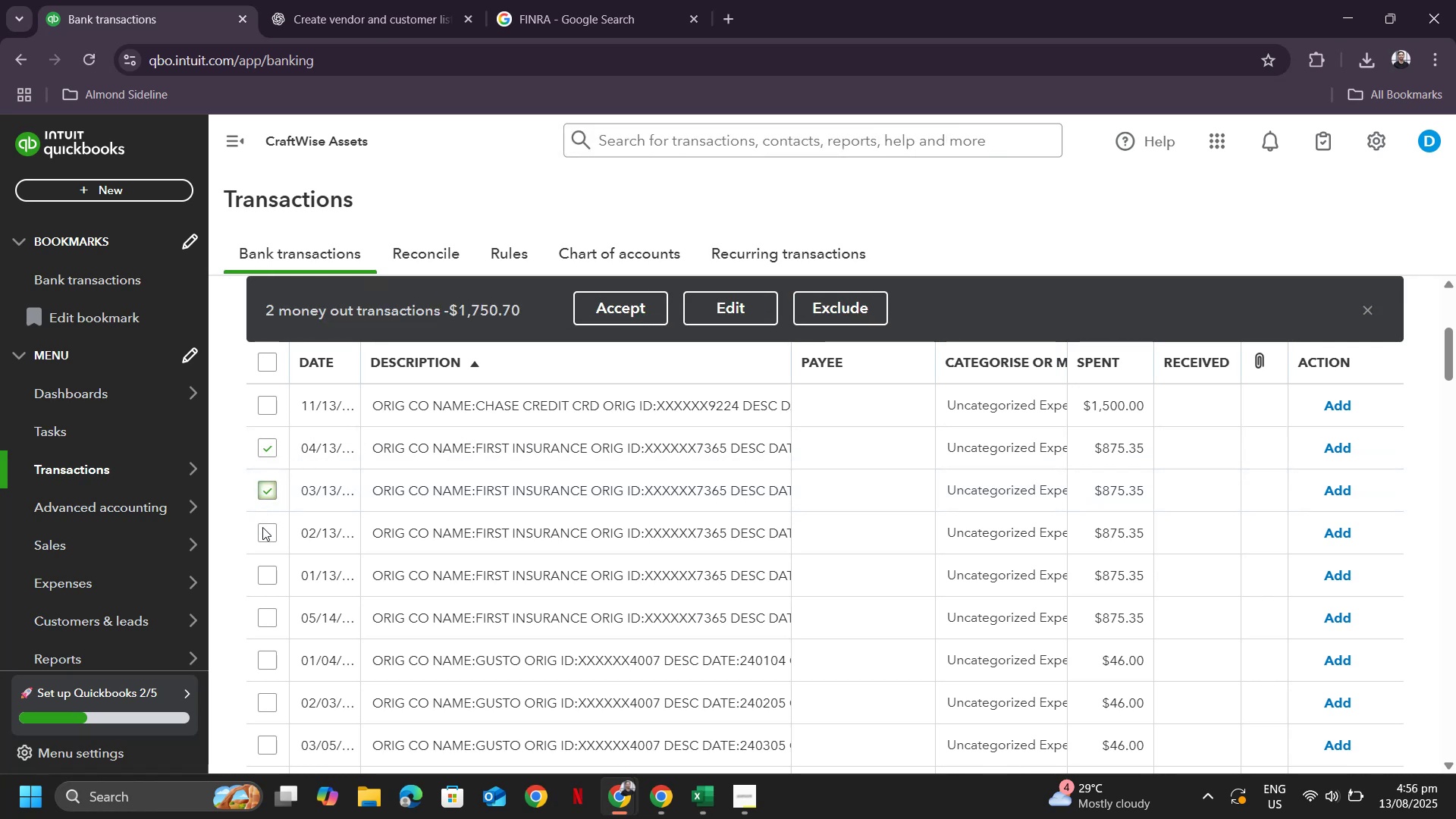 
left_click([272, 546])
 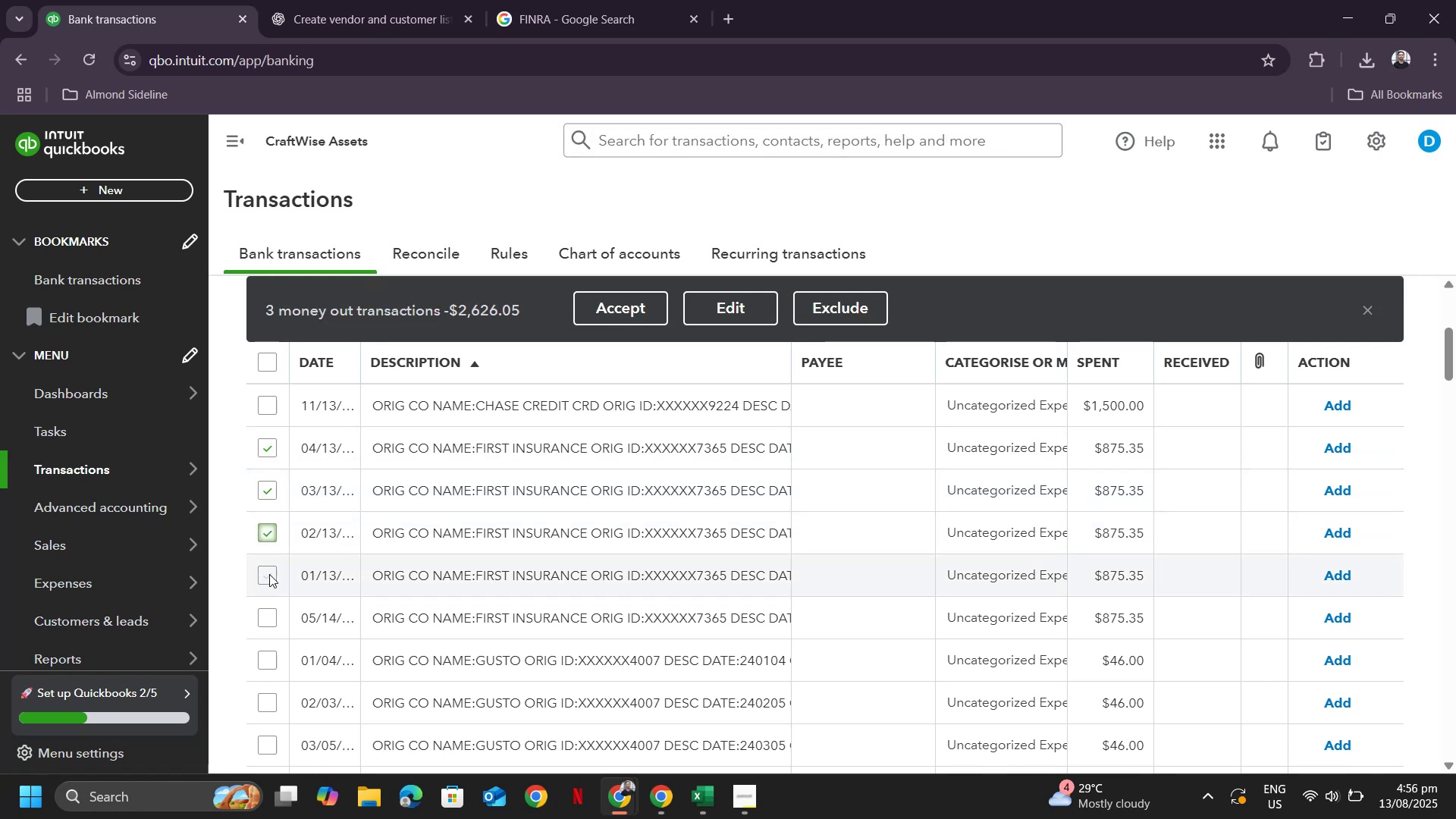 
left_click([268, 584])
 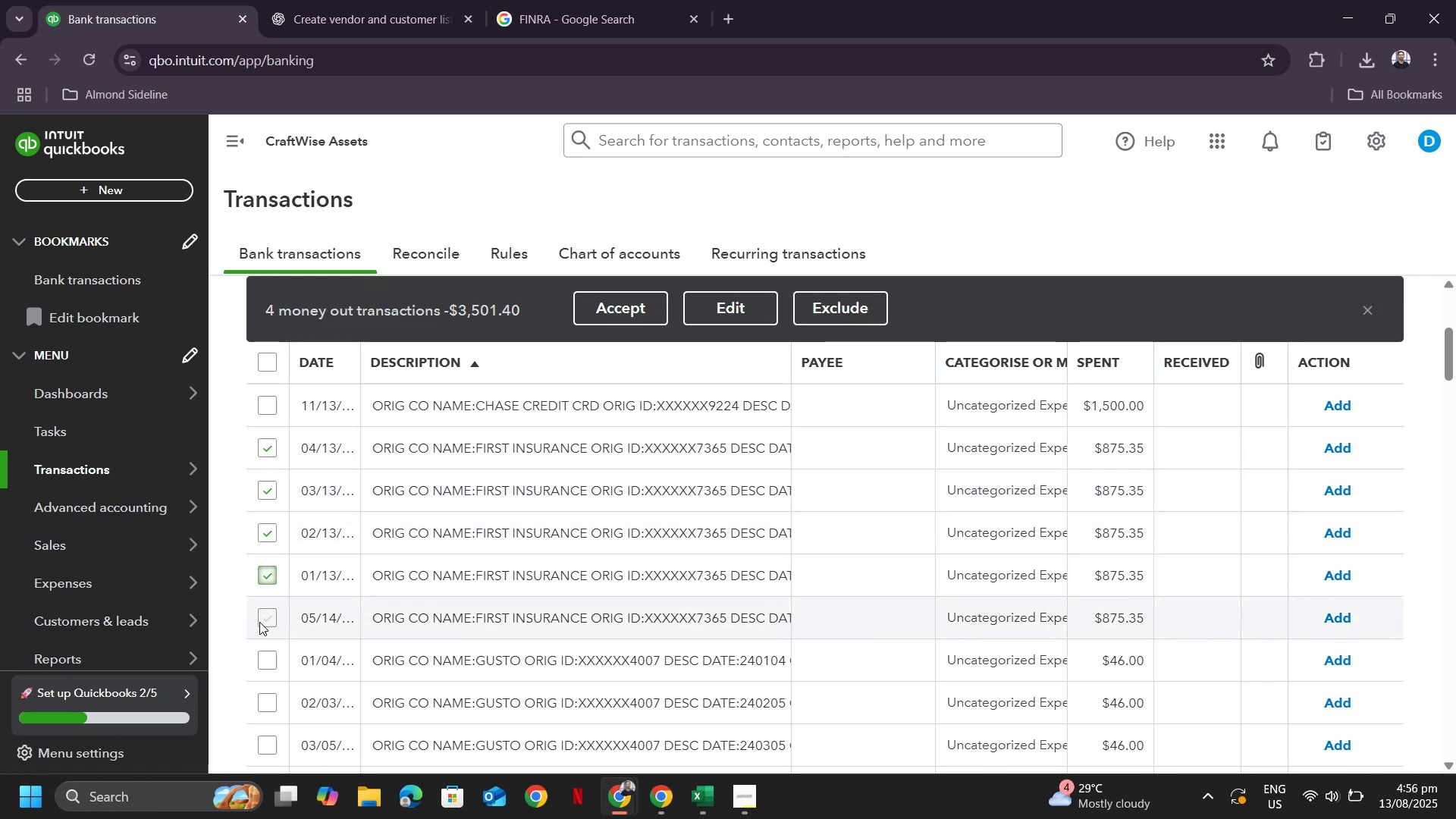 
left_click([259, 622])
 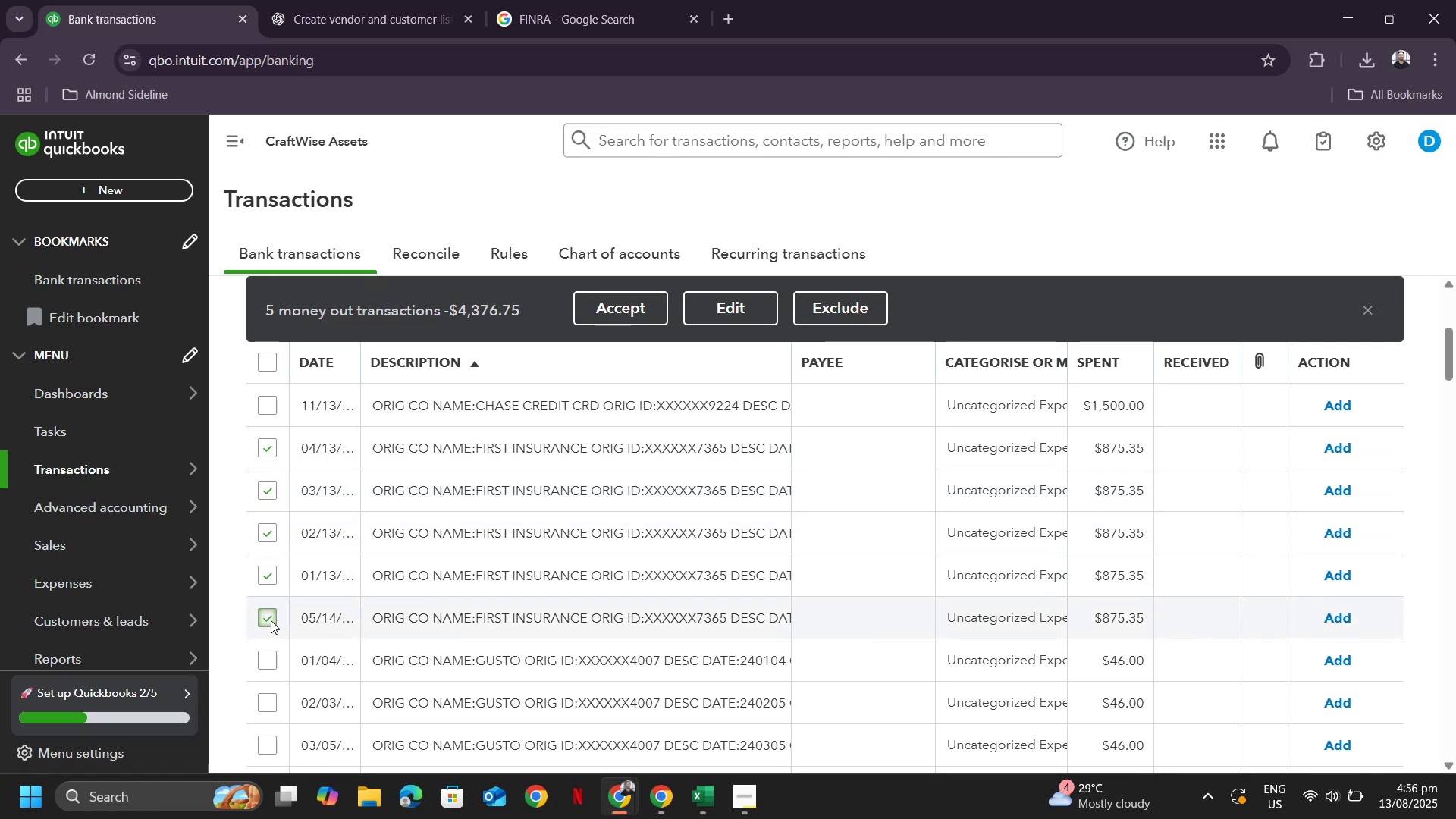 
left_click([271, 620])
 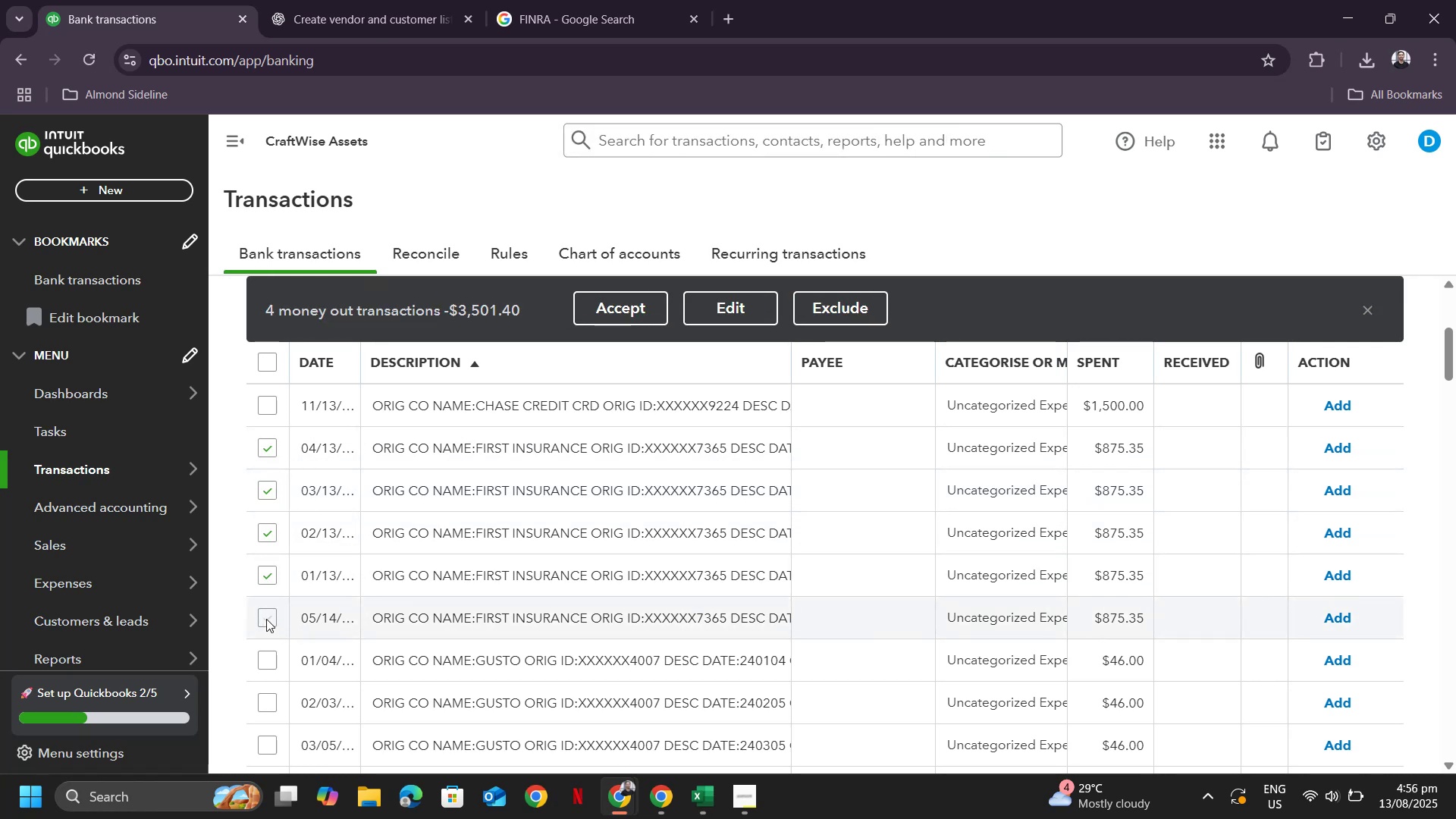 
left_click([270, 615])
 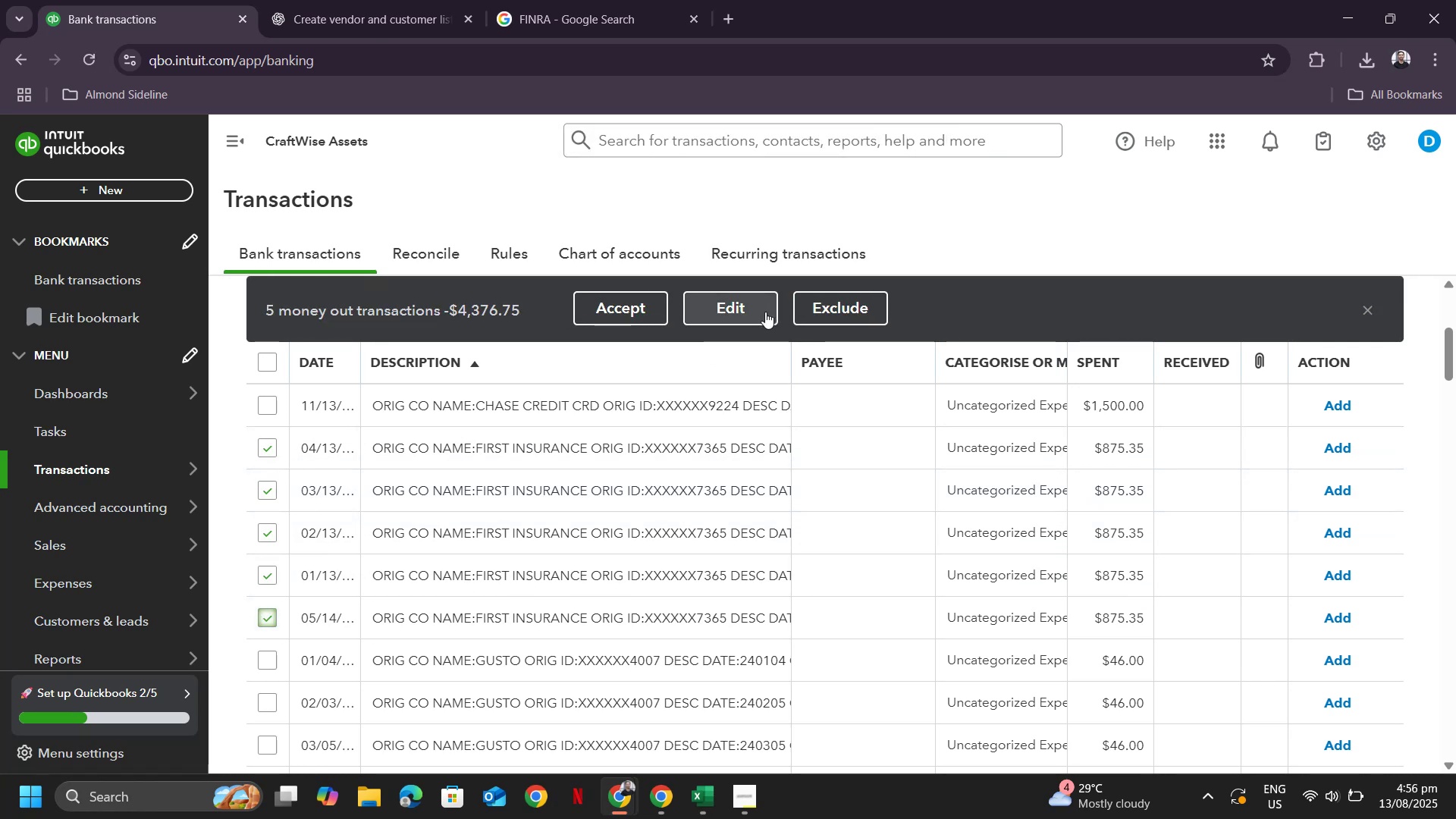 
left_click([743, 306])
 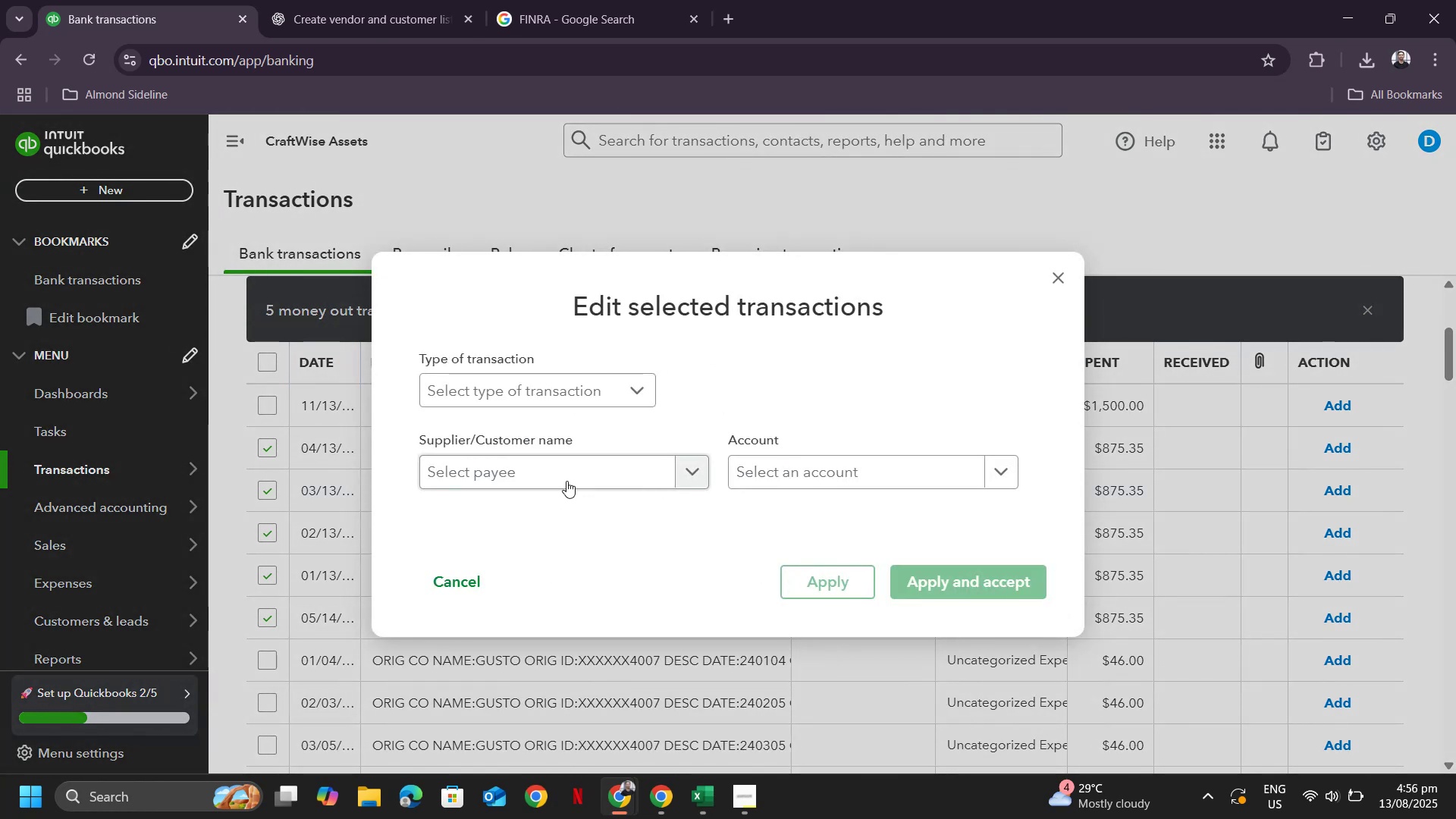 
left_click([566, 481])
 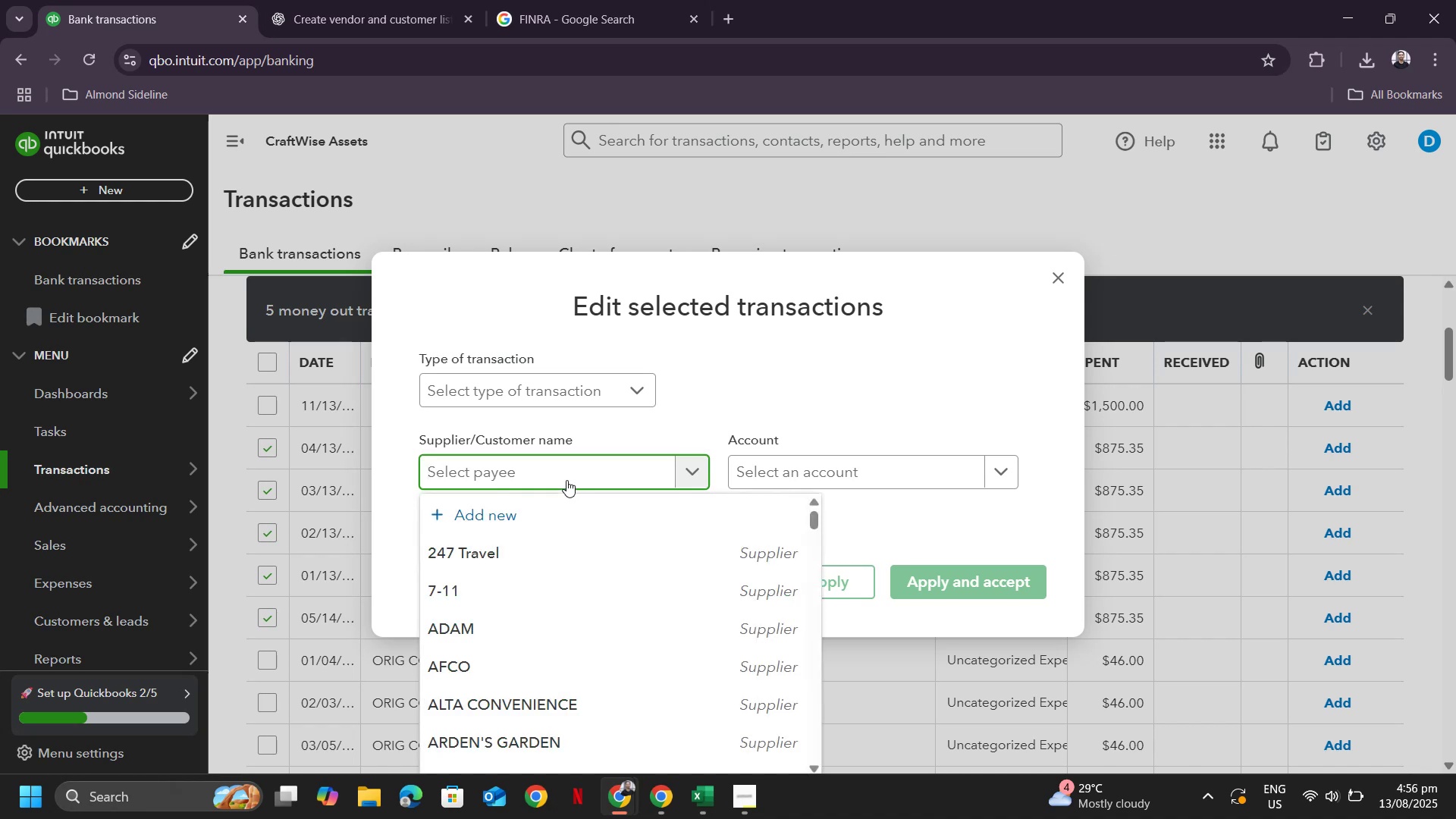 
type(FIRST INSURANCE)
 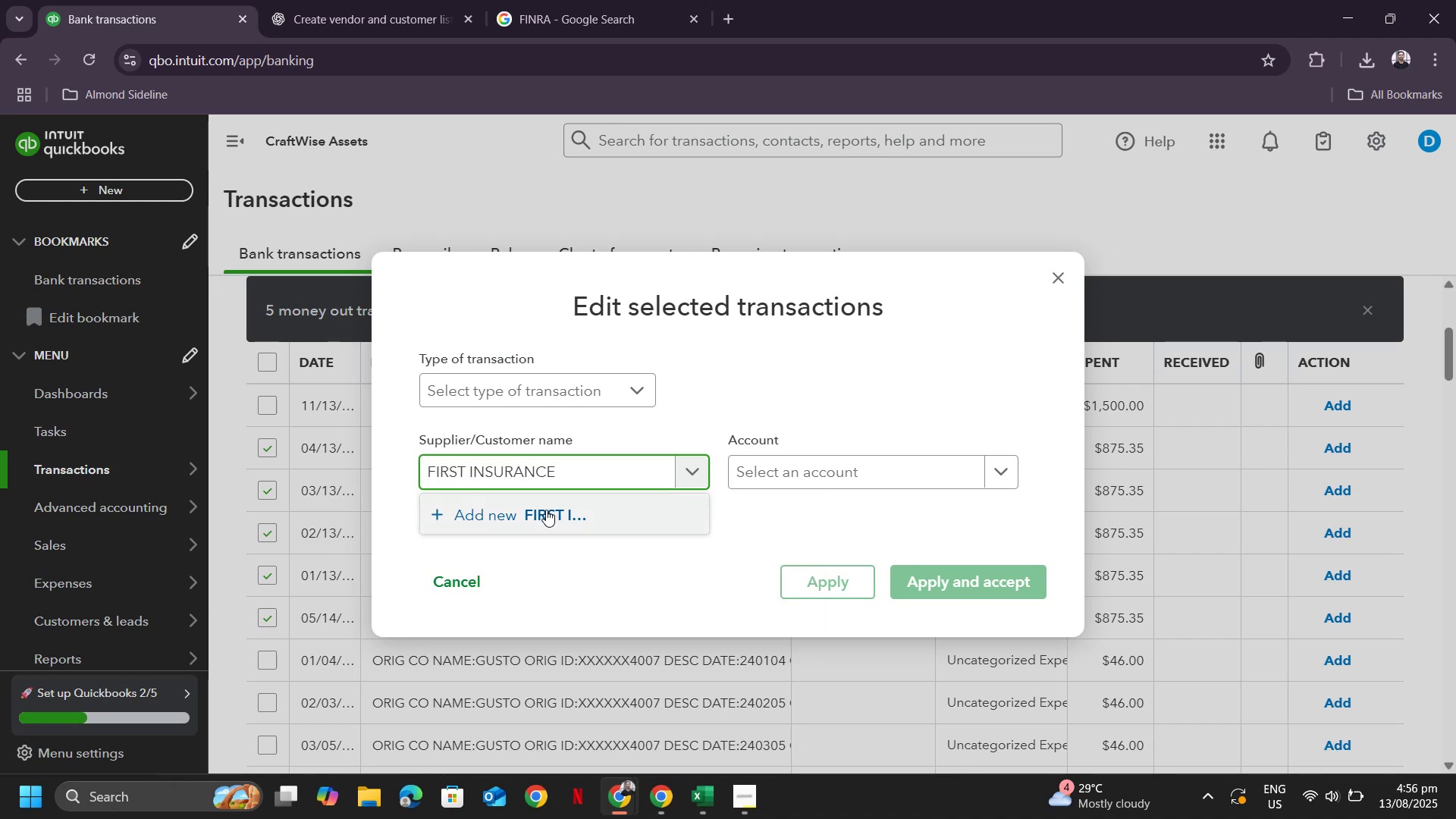 
left_click([556, 515])
 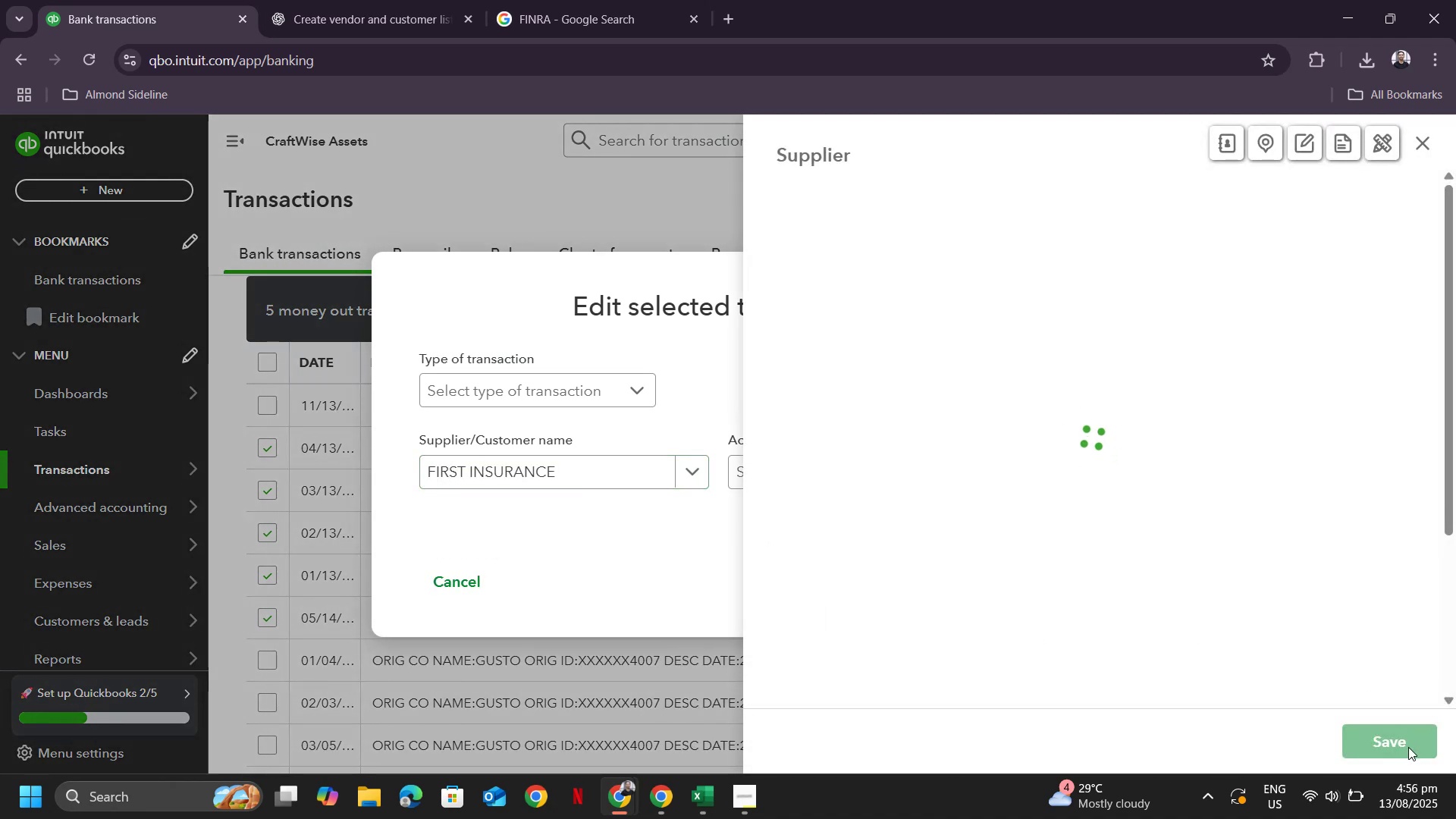 
left_click([1407, 743])
 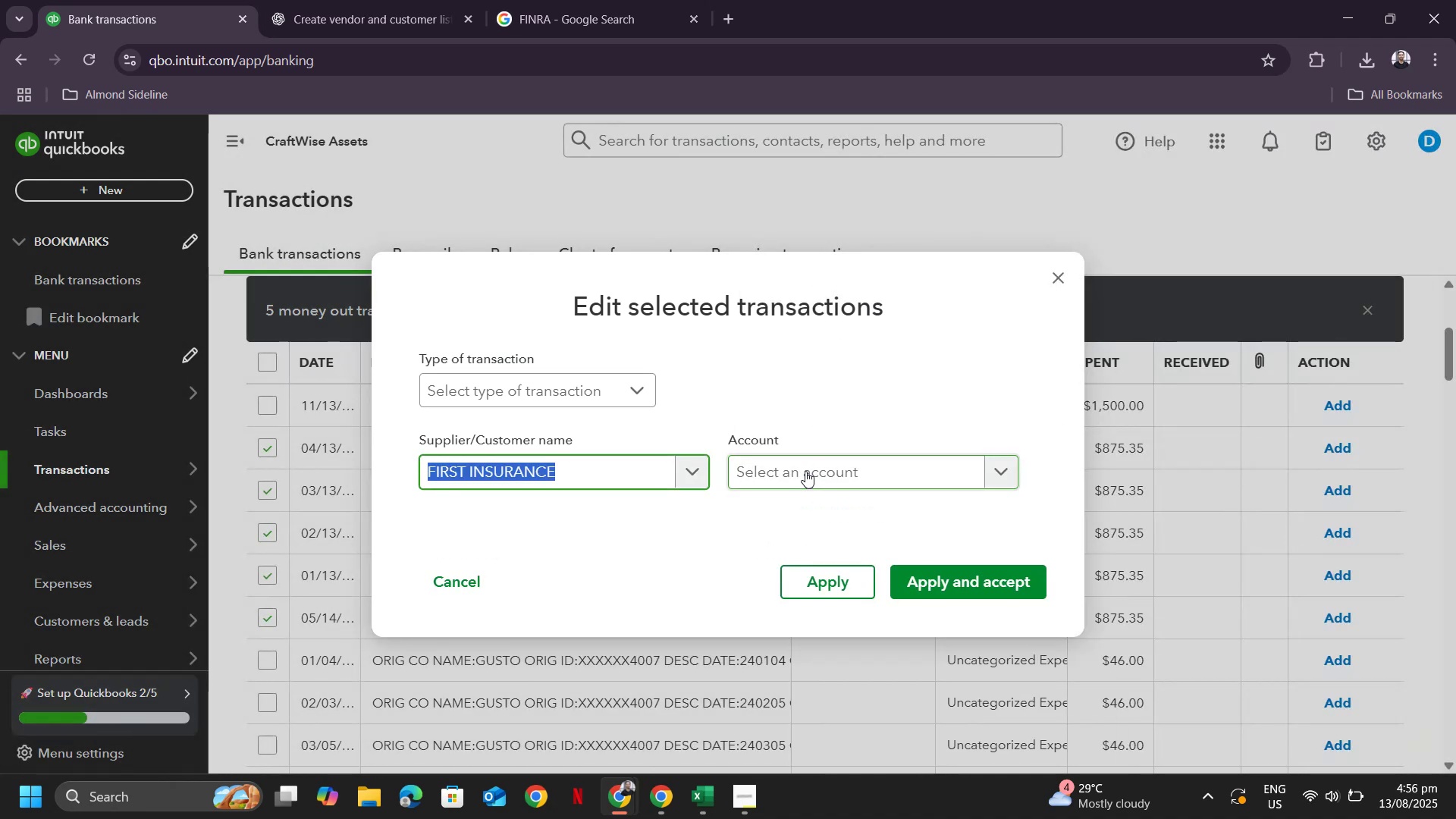 
left_click([823, 485])
 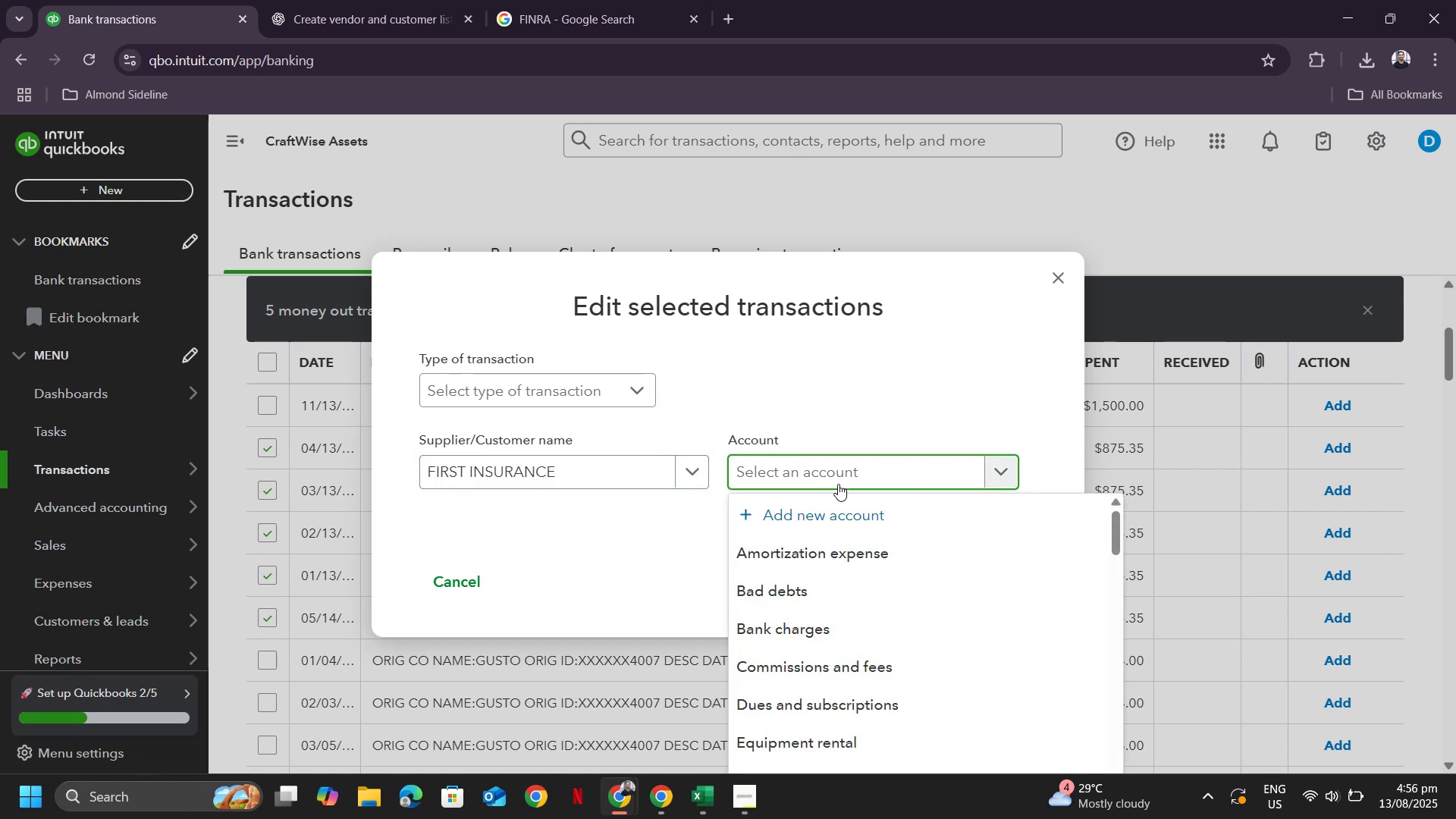 
type(insuran)
 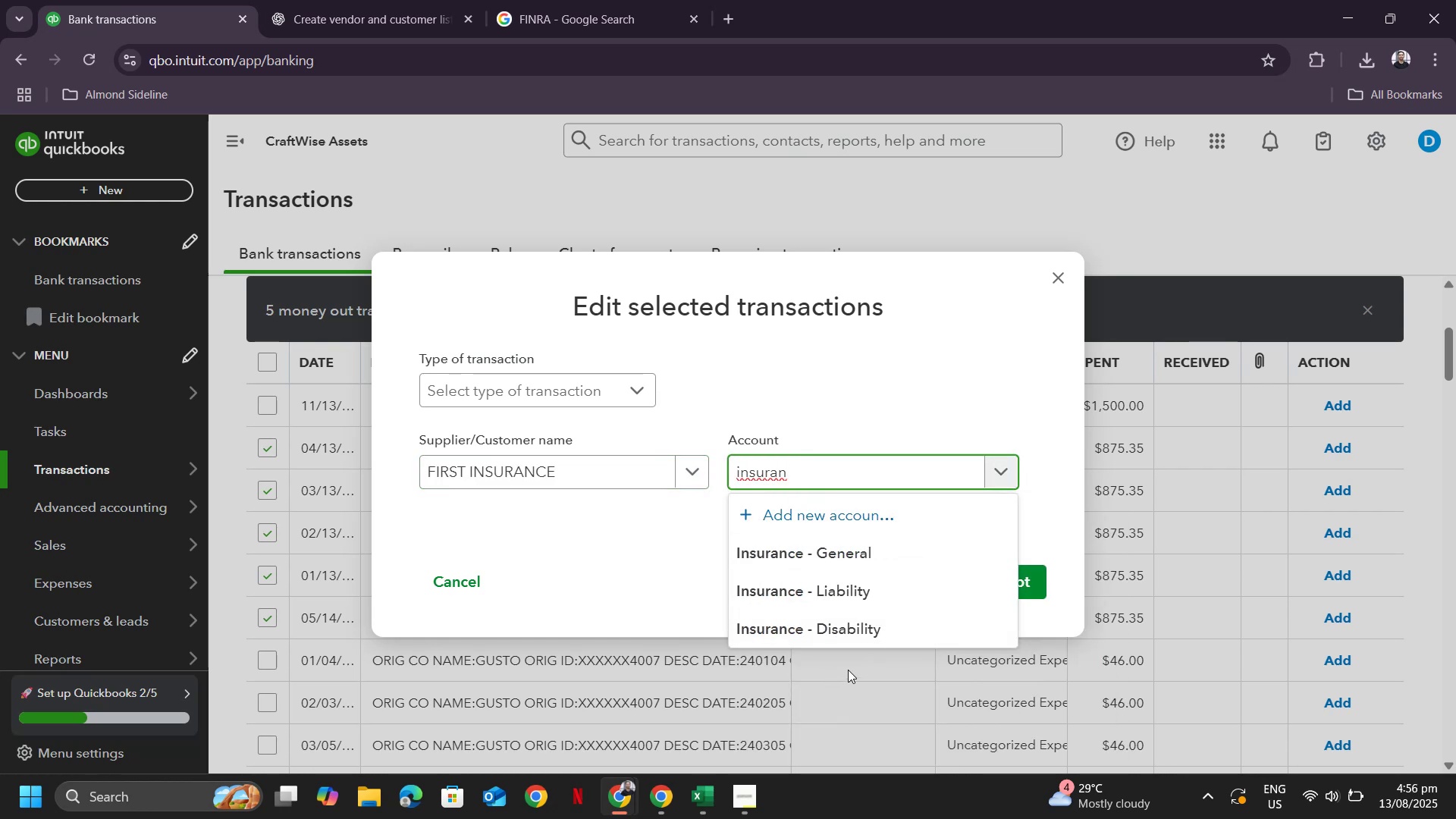 
left_click([829, 544])
 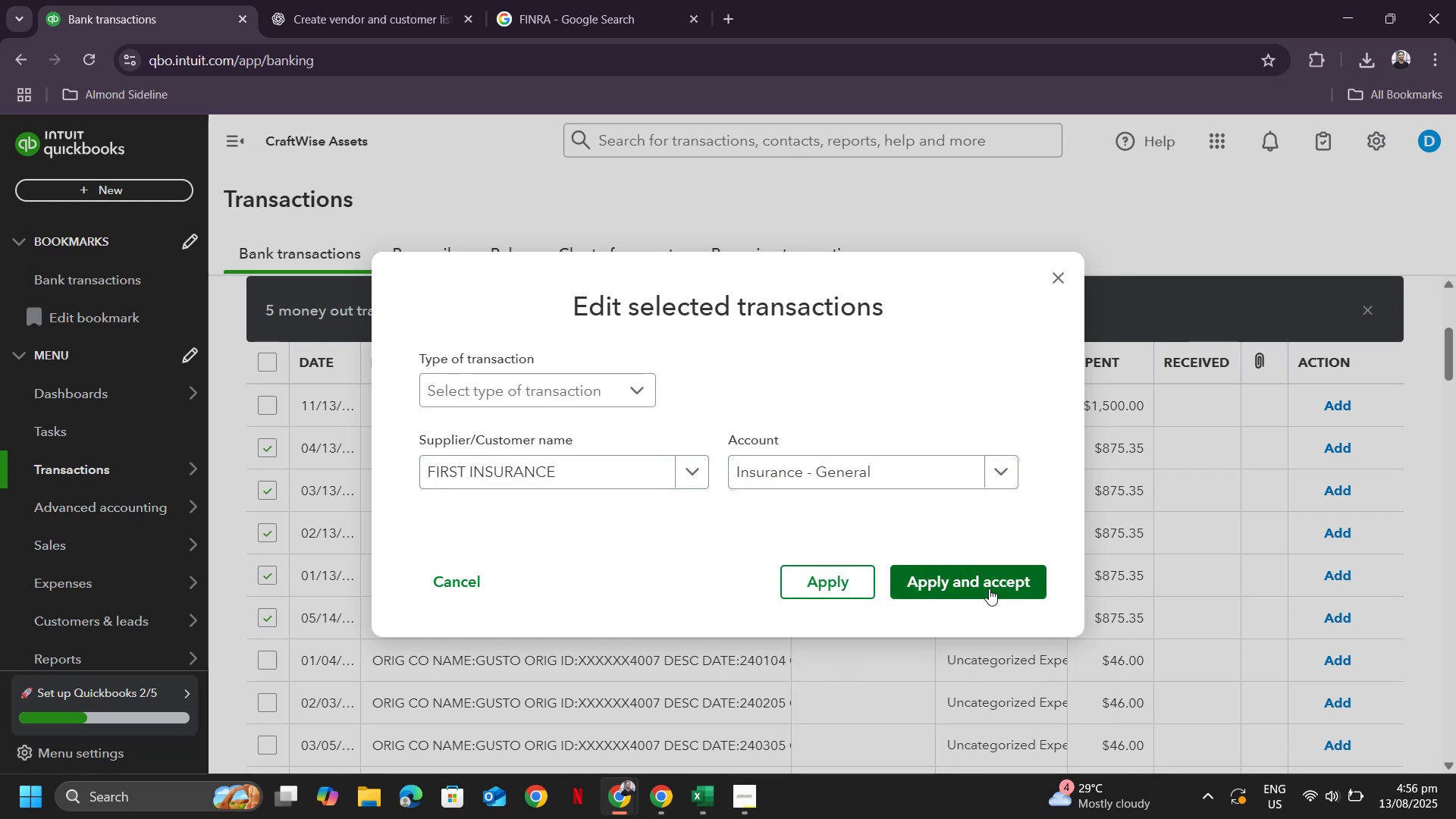 
left_click([989, 588])
 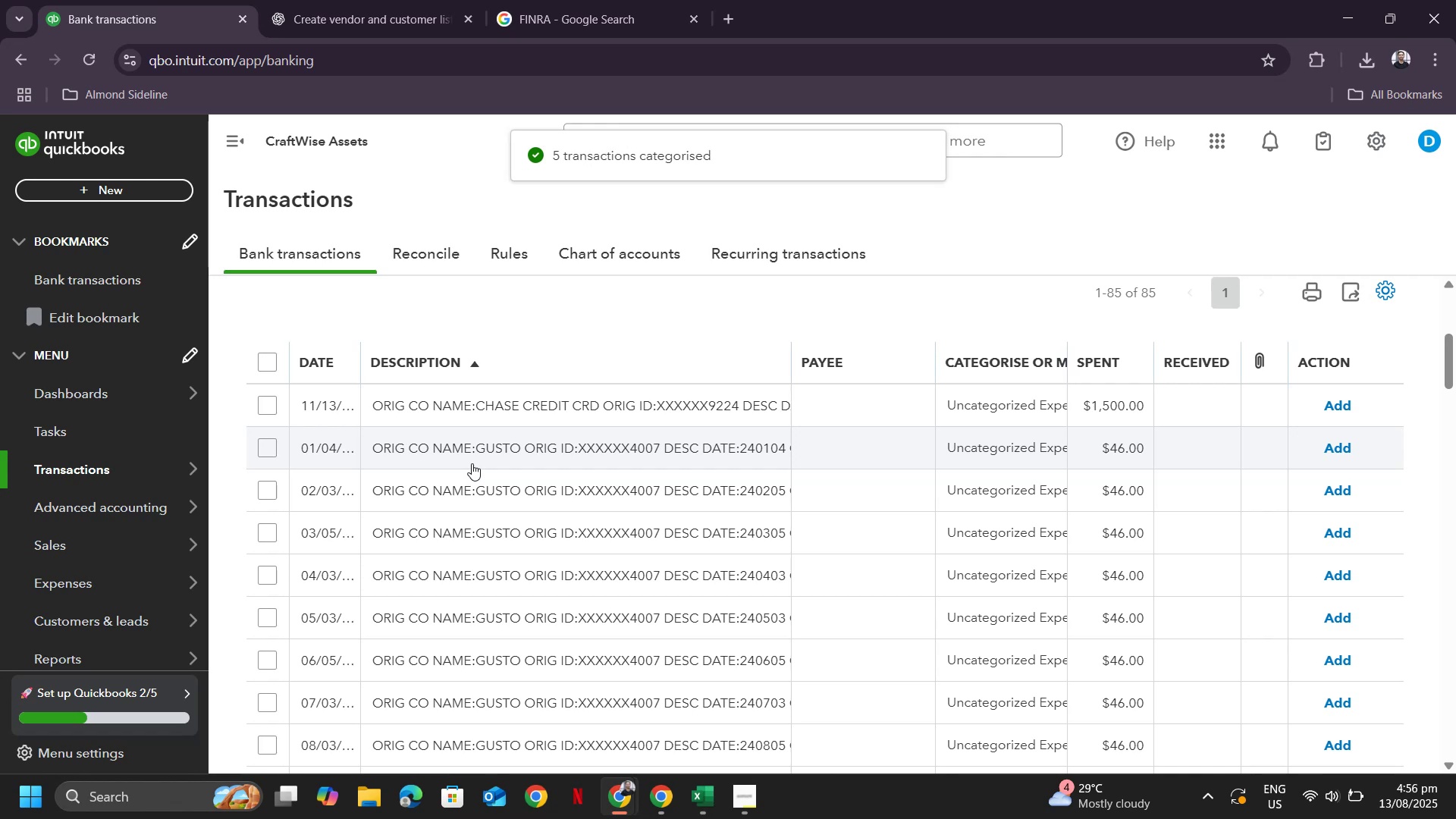 
wait(5.94)
 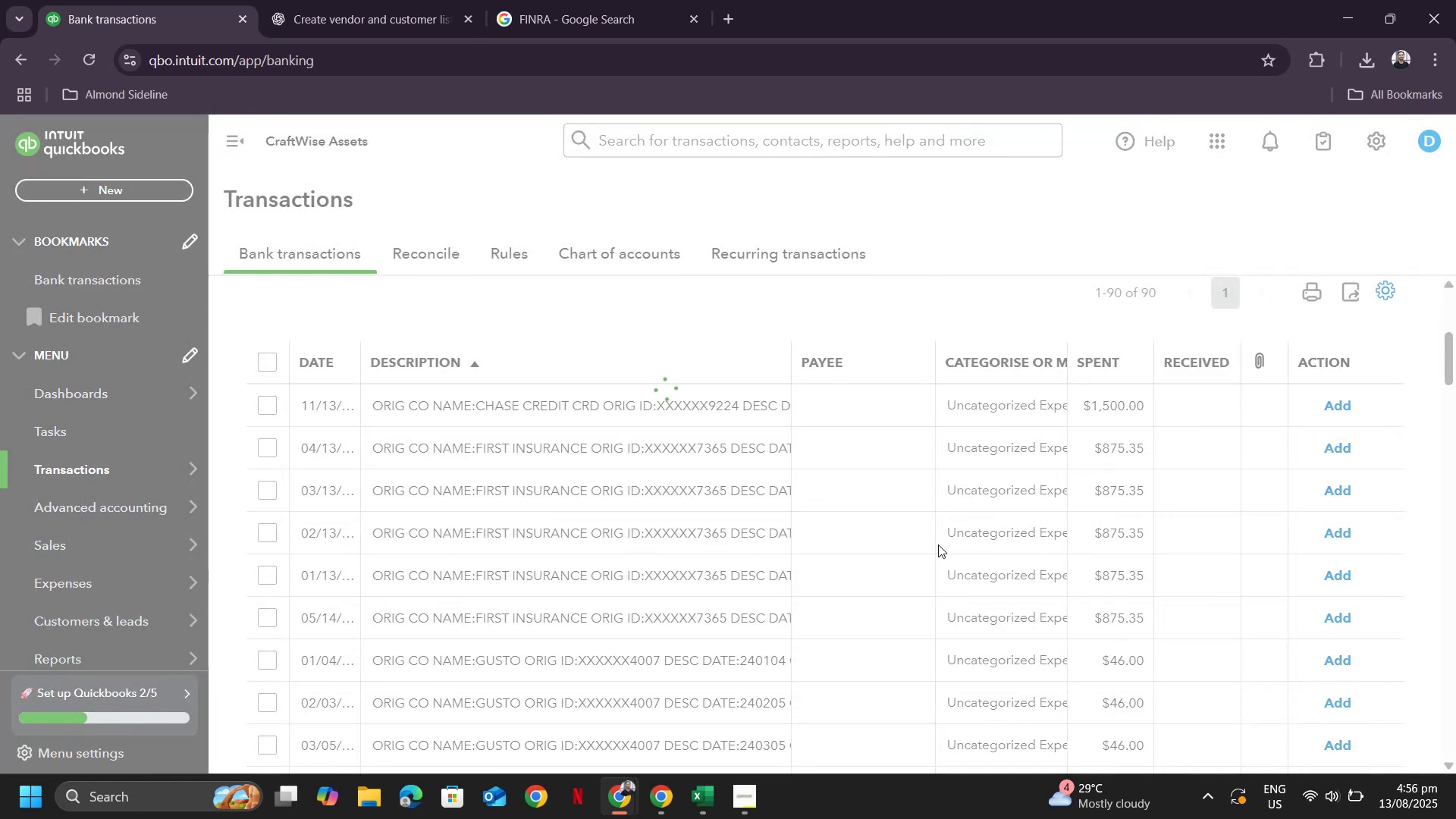 
left_click([494, 454])
 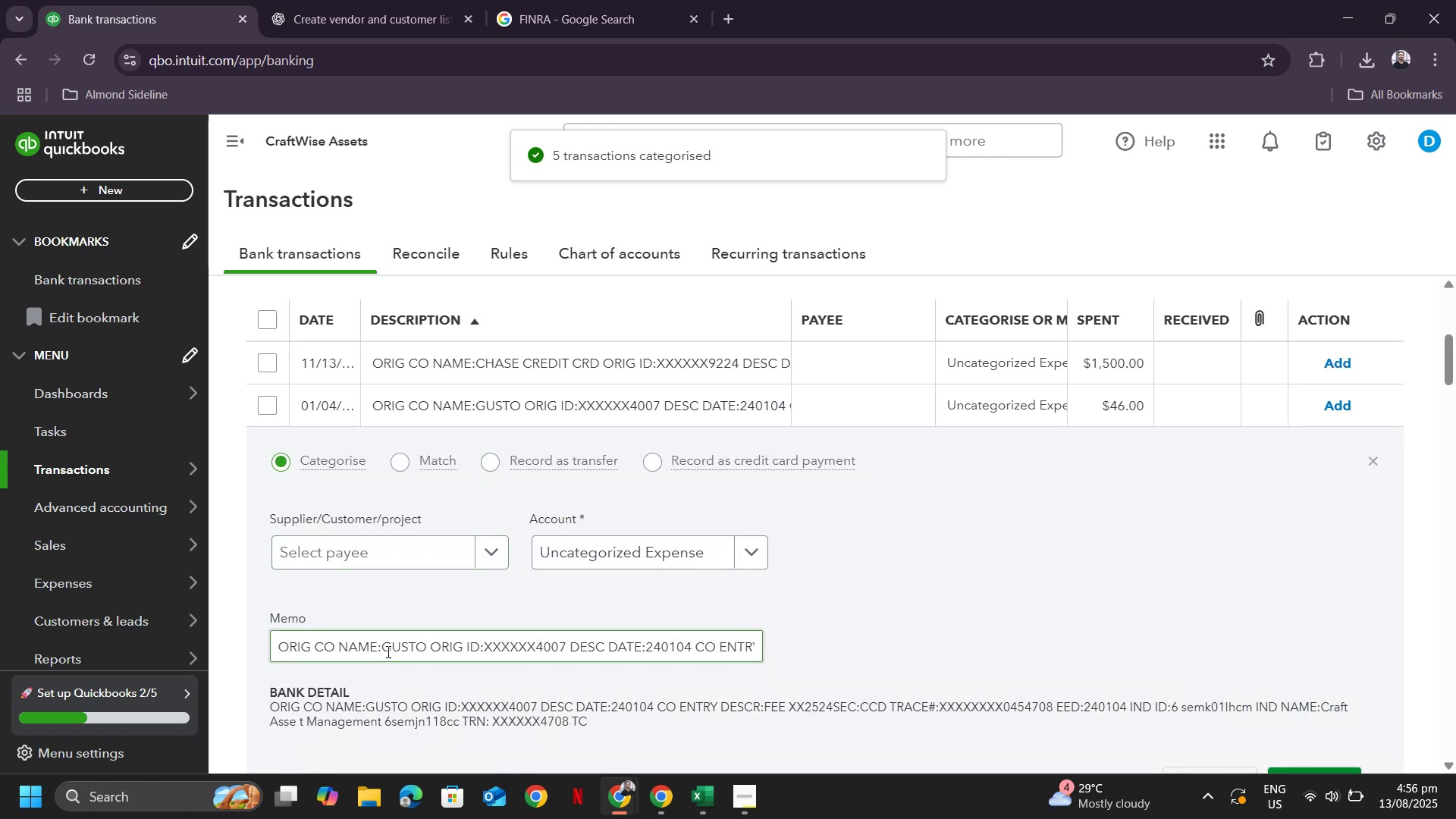 
left_click_drag(start_coordinate=[384, 650], to_coordinate=[446, 648])
 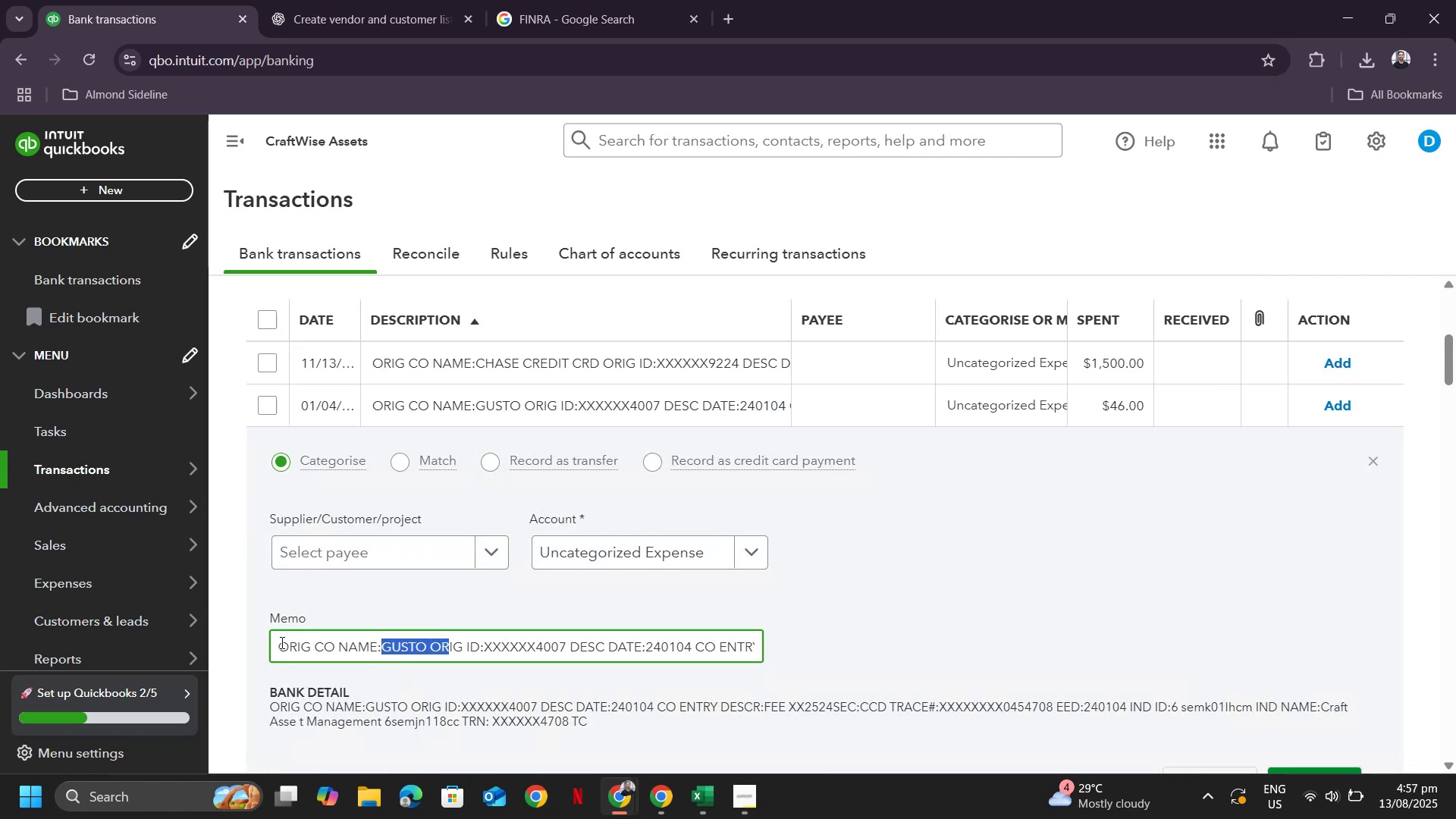 
left_click_drag(start_coordinate=[281, 642], to_coordinate=[483, 641])
 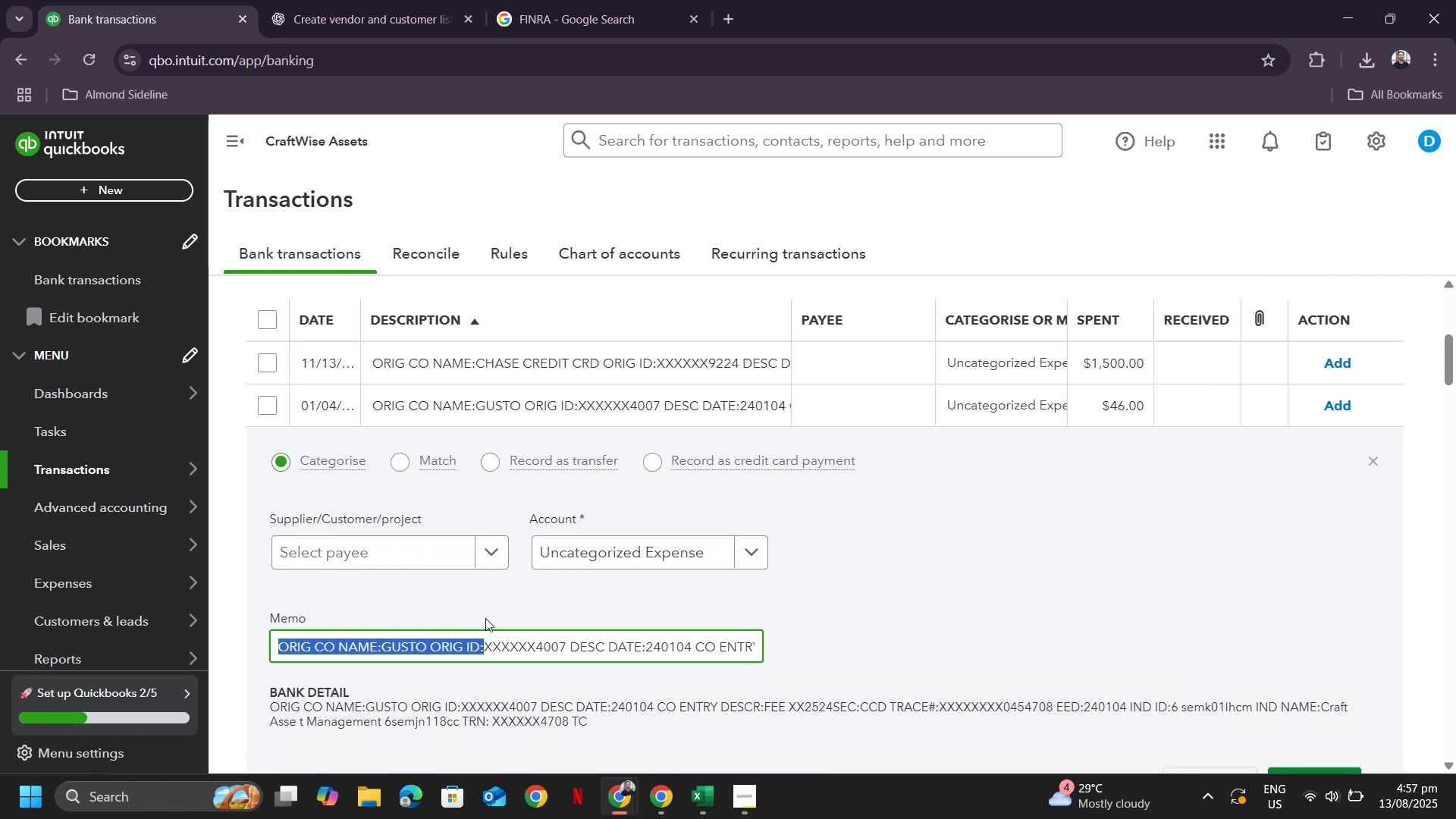 
key(Control+ControlLeft)
 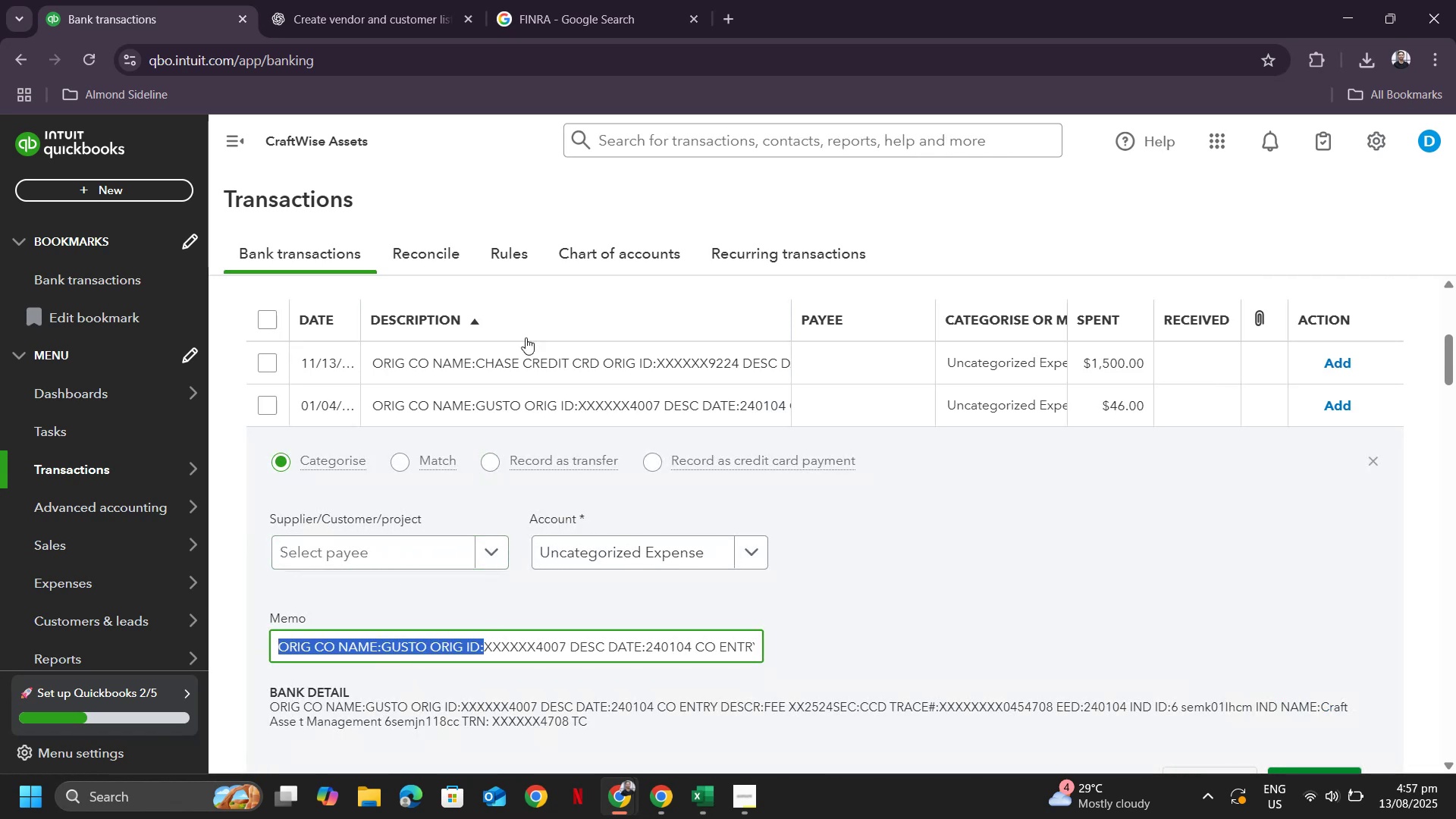 
key(Control+C)
 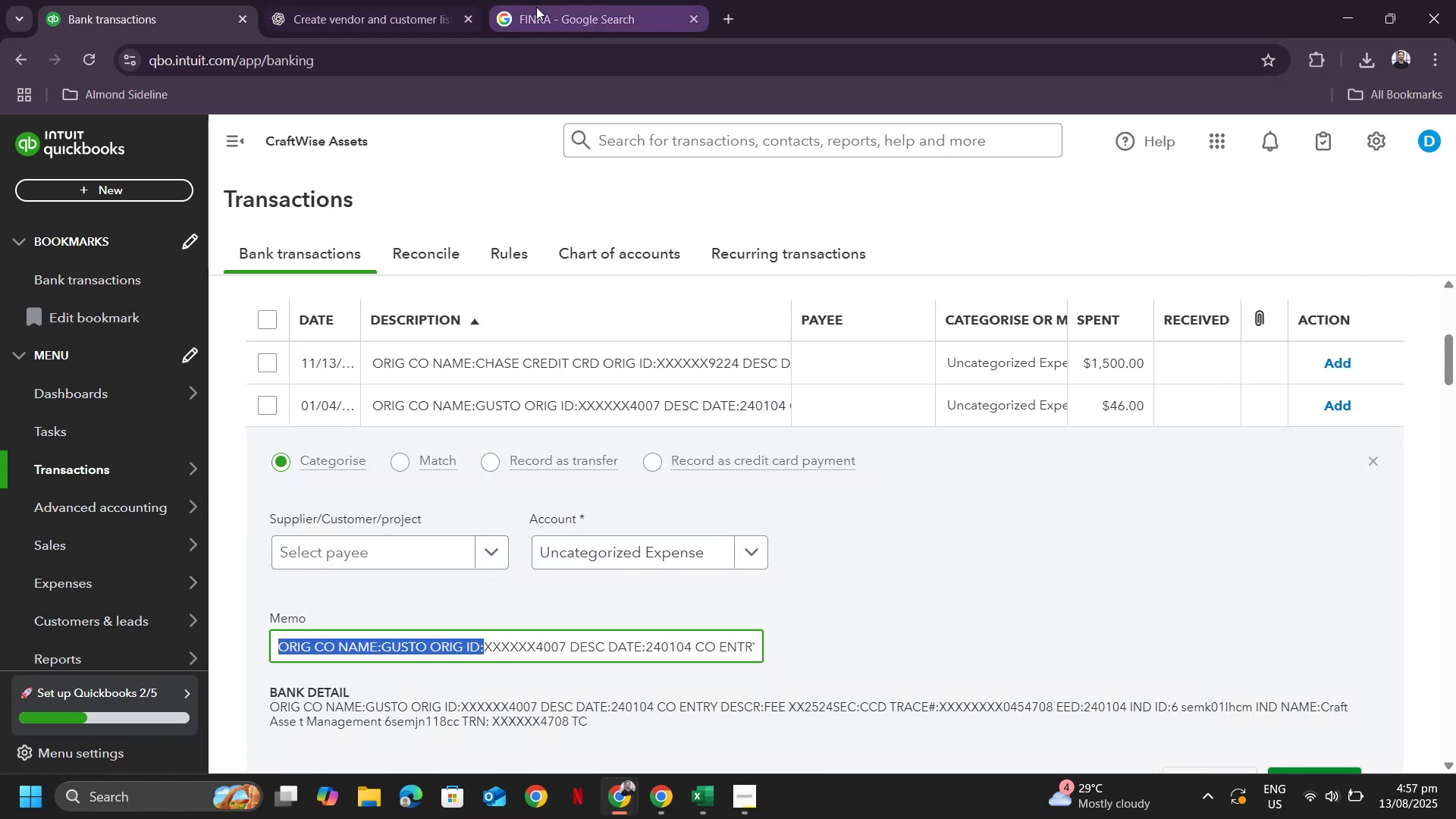 
left_click([536, 7])
 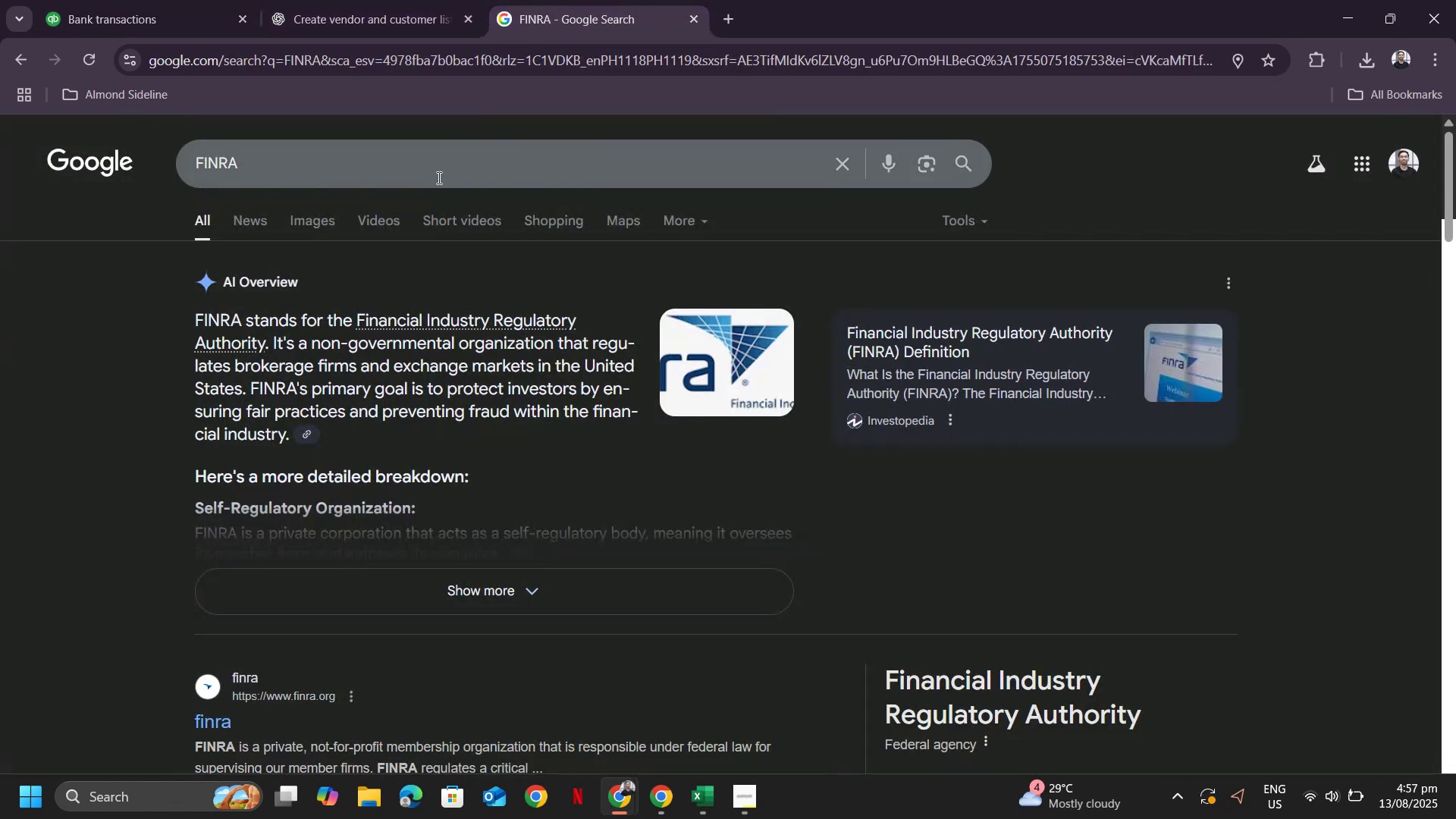 
left_click_drag(start_coordinate=[438, 174], to_coordinate=[107, 133])
 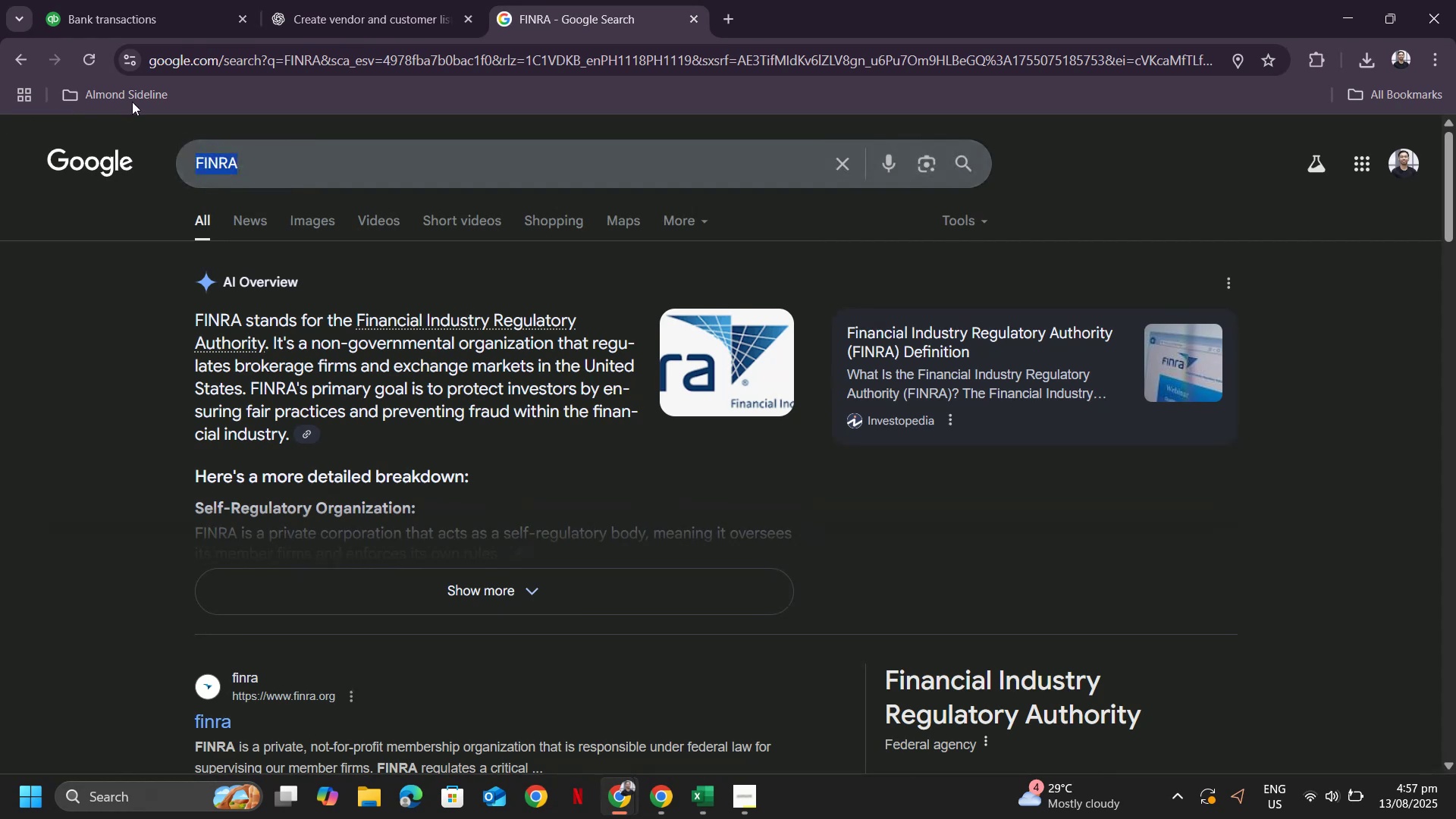 
key(Control+ControlLeft)
 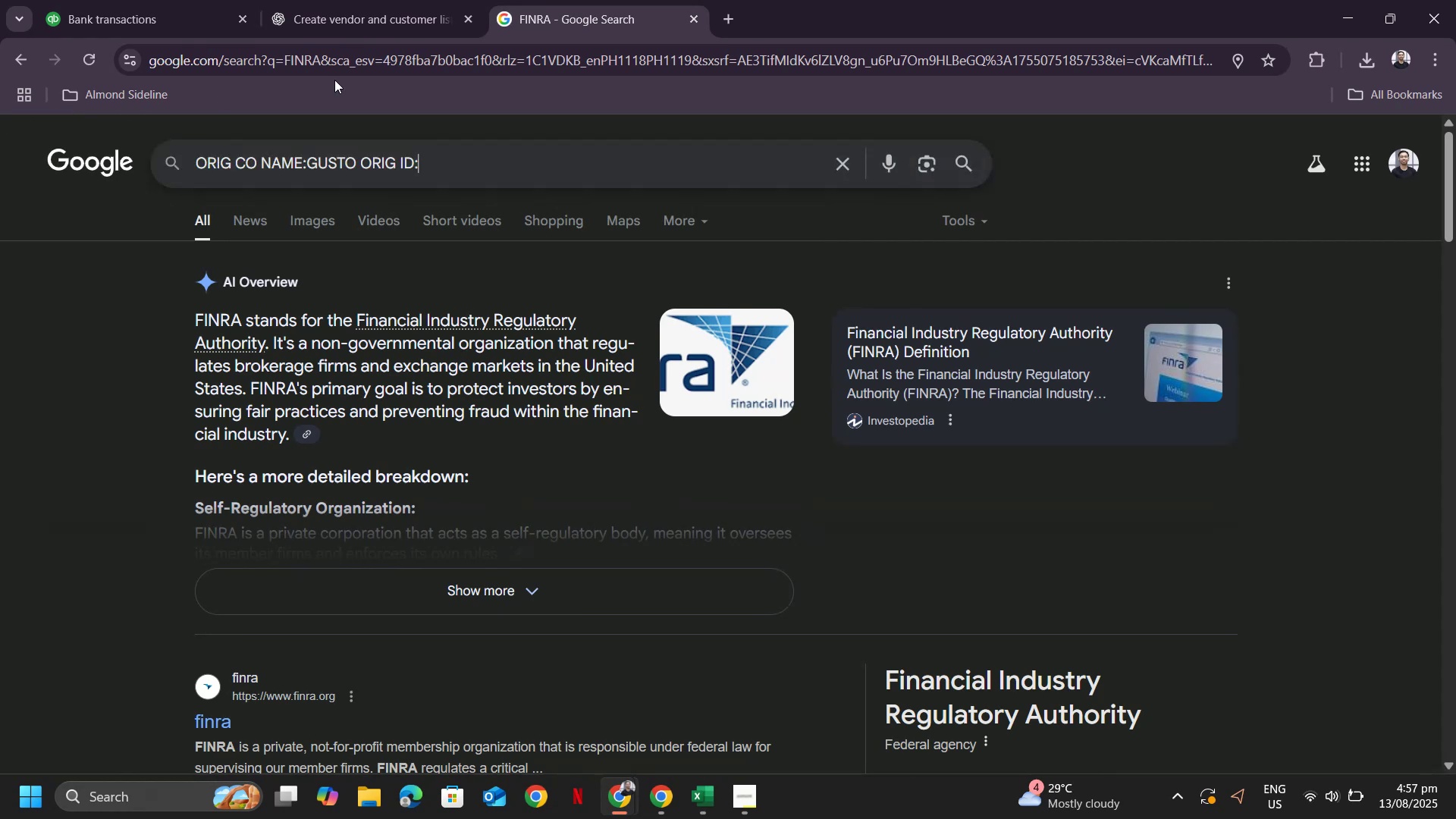 
key(Control+V)
 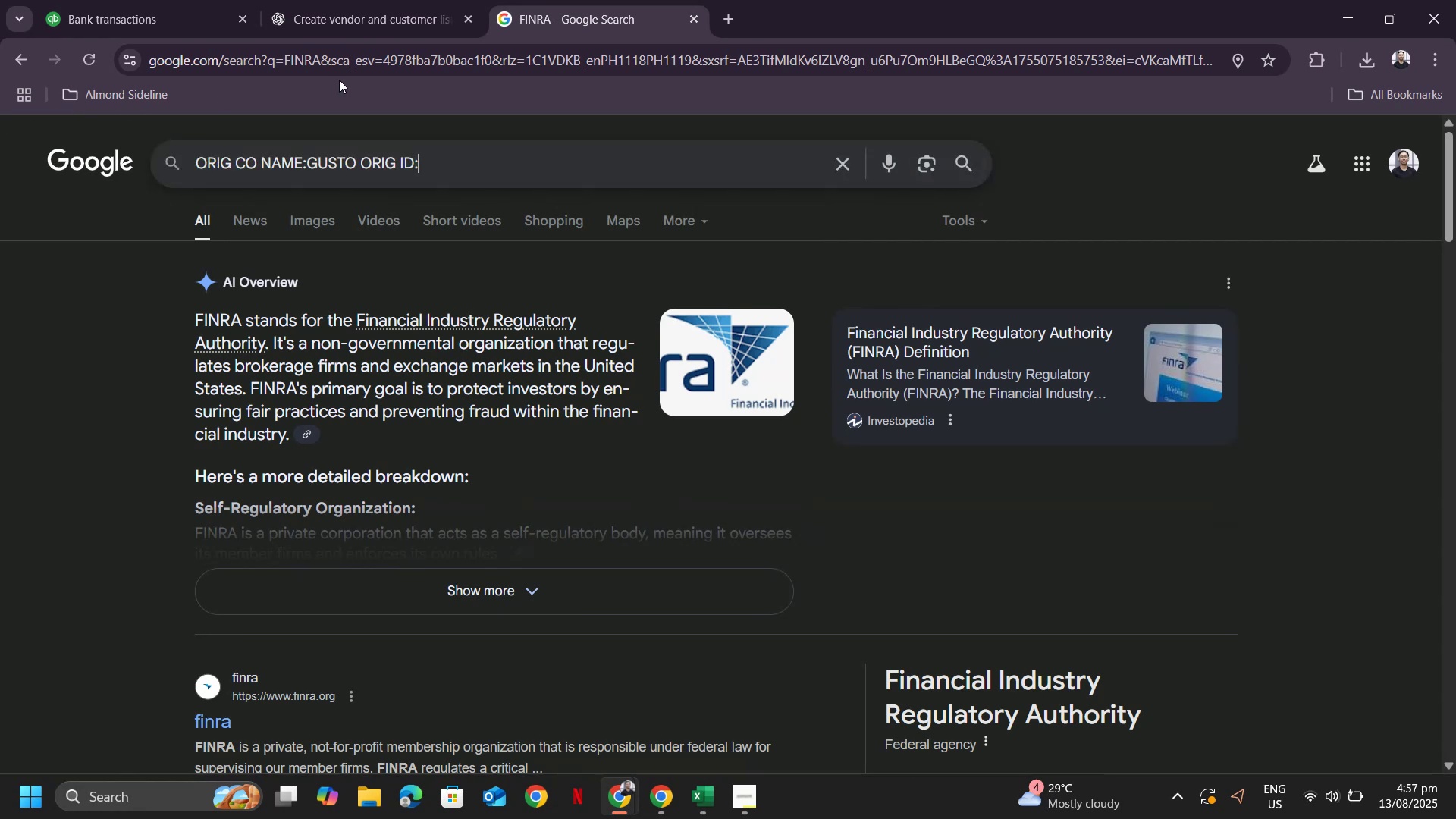 
key(Enter)
 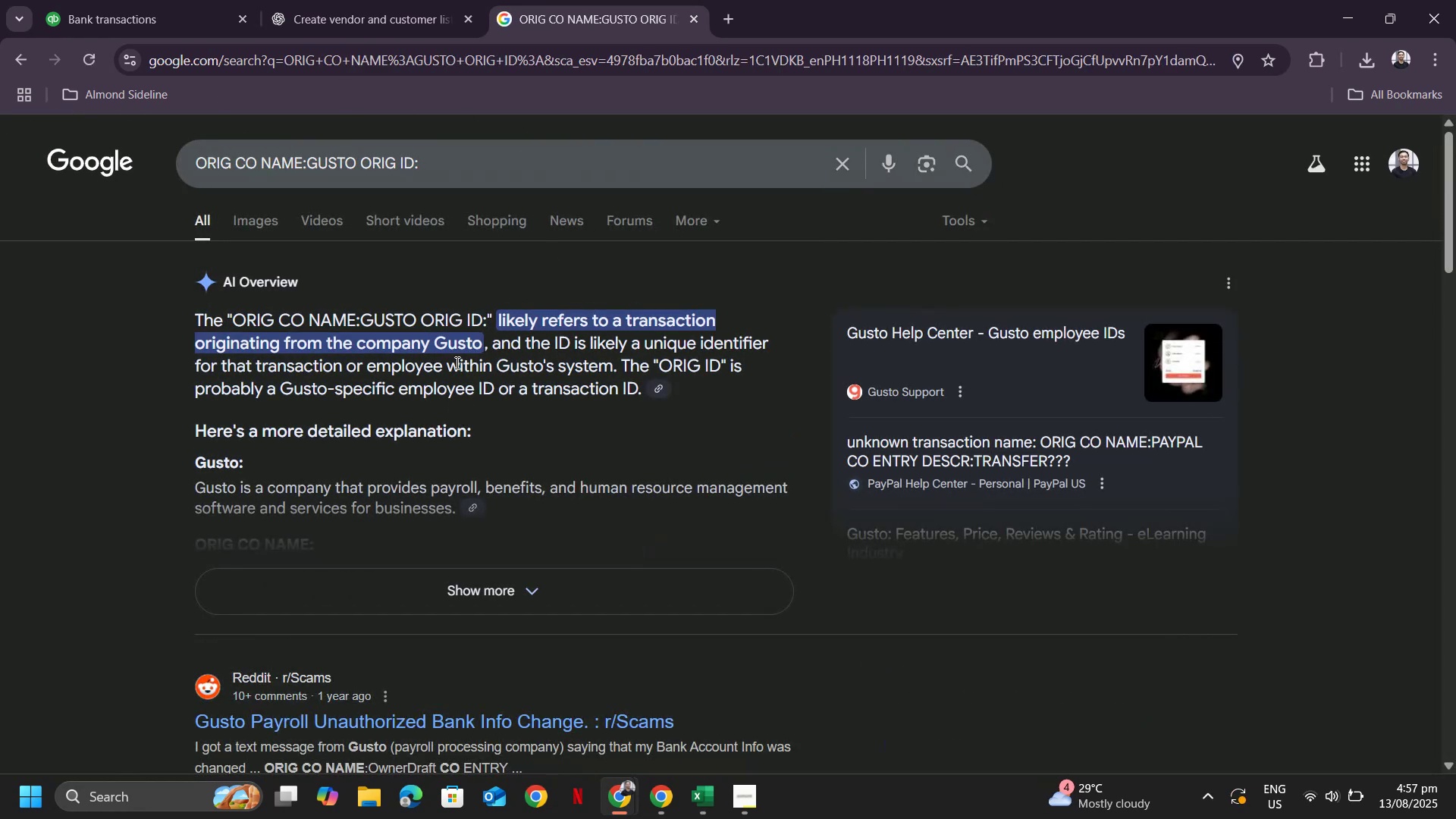 
wait(5.99)
 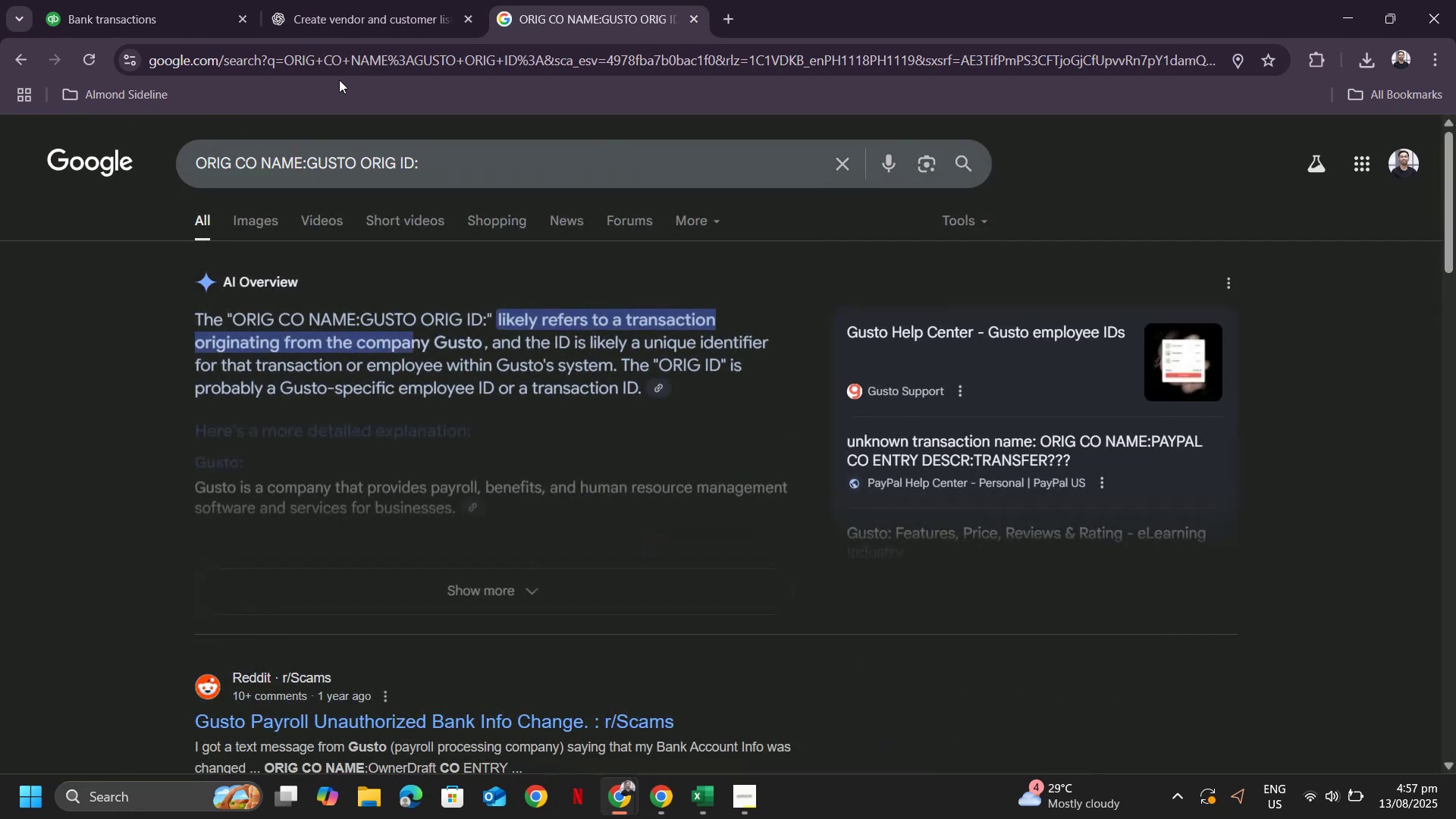 
scroll: coordinate [530, 507], scroll_direction: down, amount: 2.0
 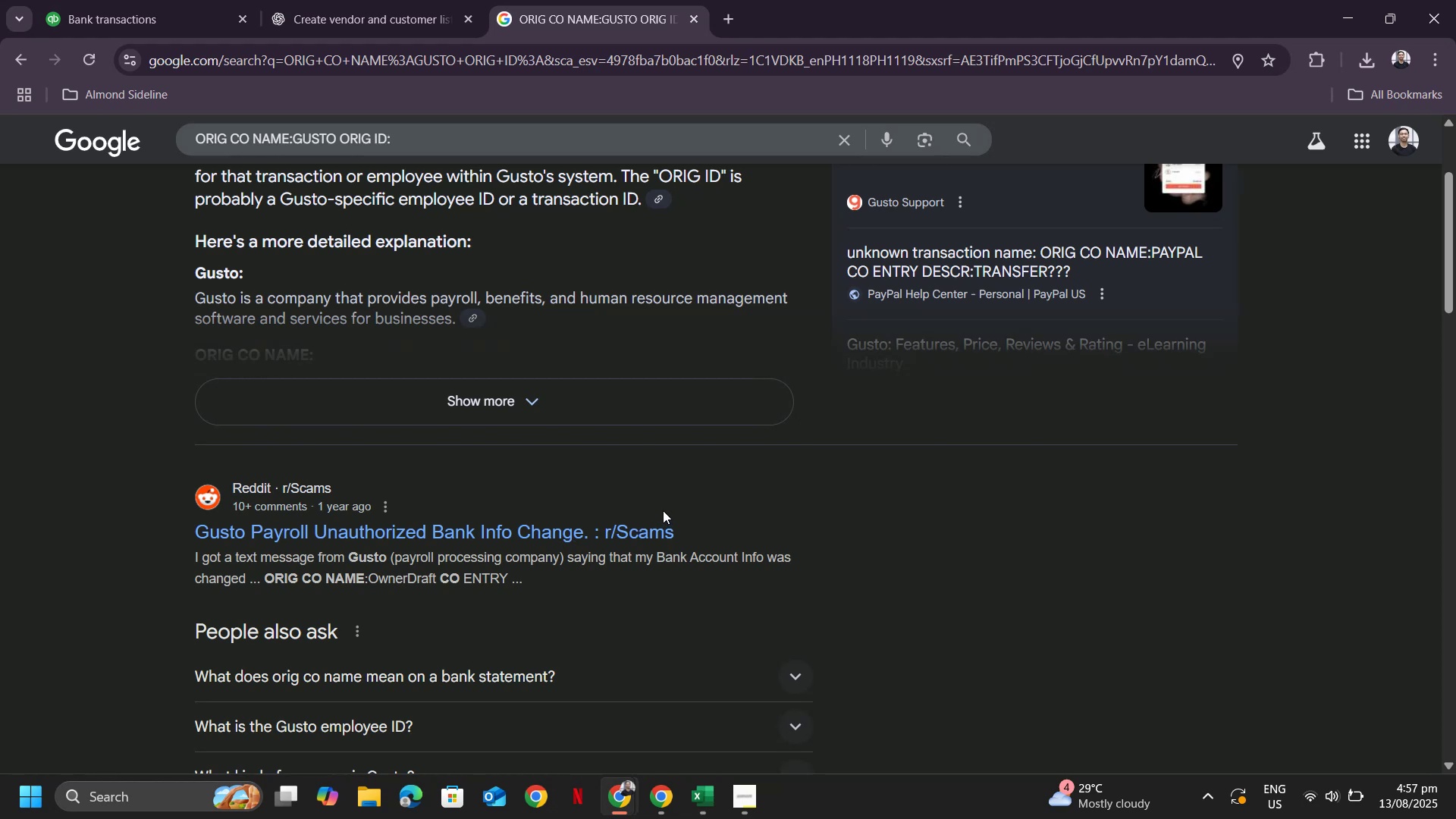 
scroll: coordinate [665, 498], scroll_direction: up, amount: 5.0
 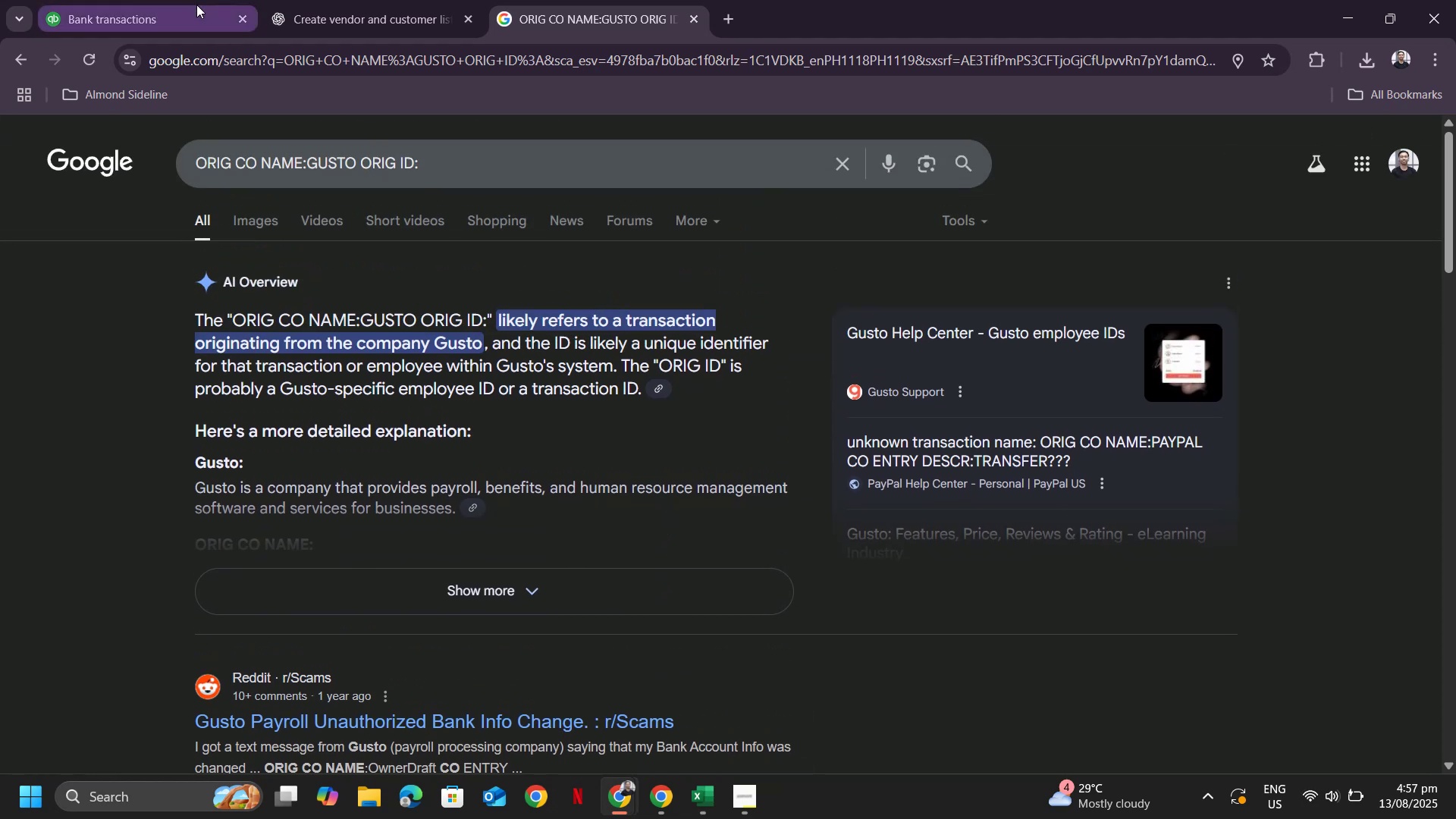 
left_click([196, 5])
 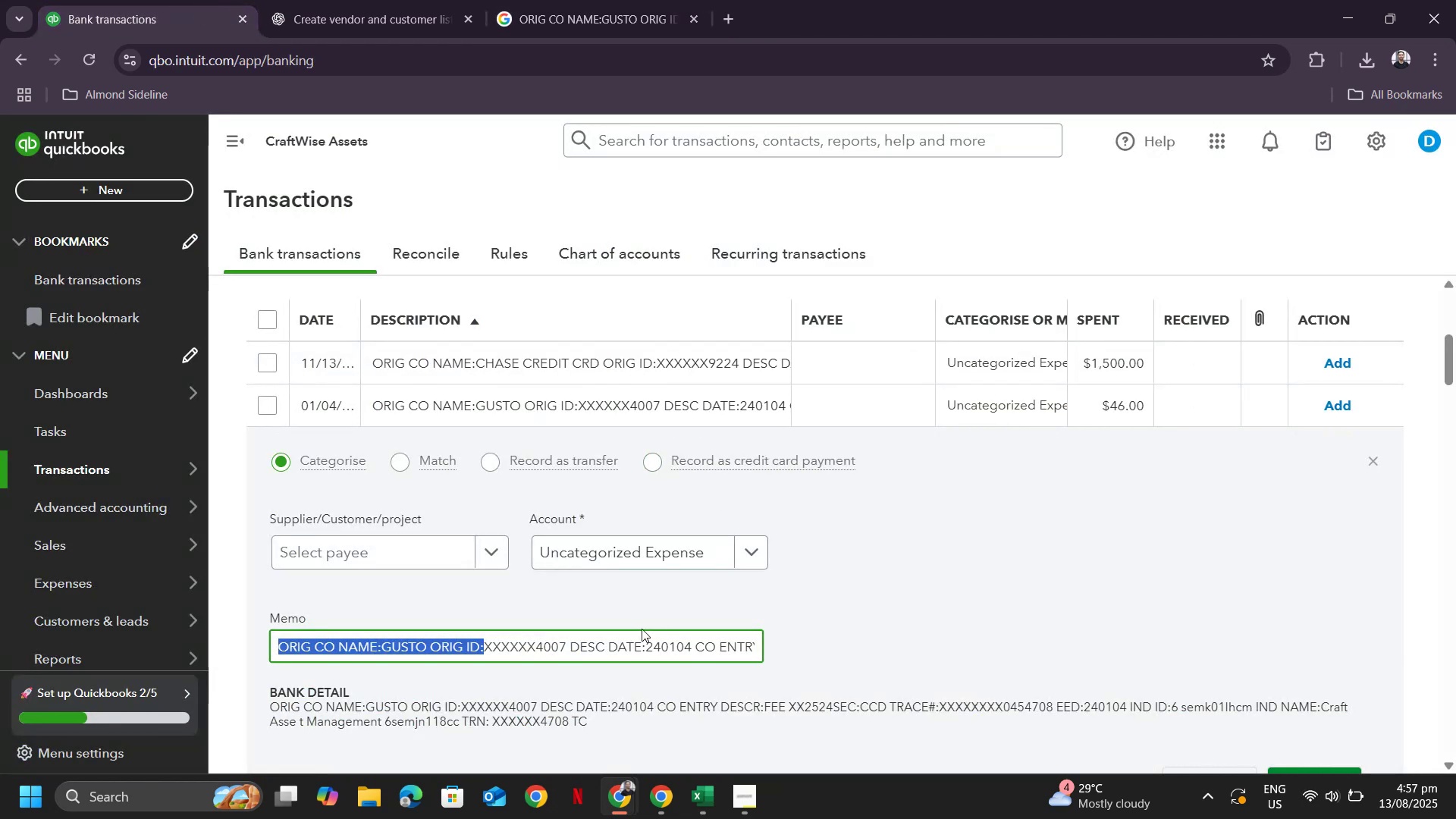 
left_click([624, 635])
 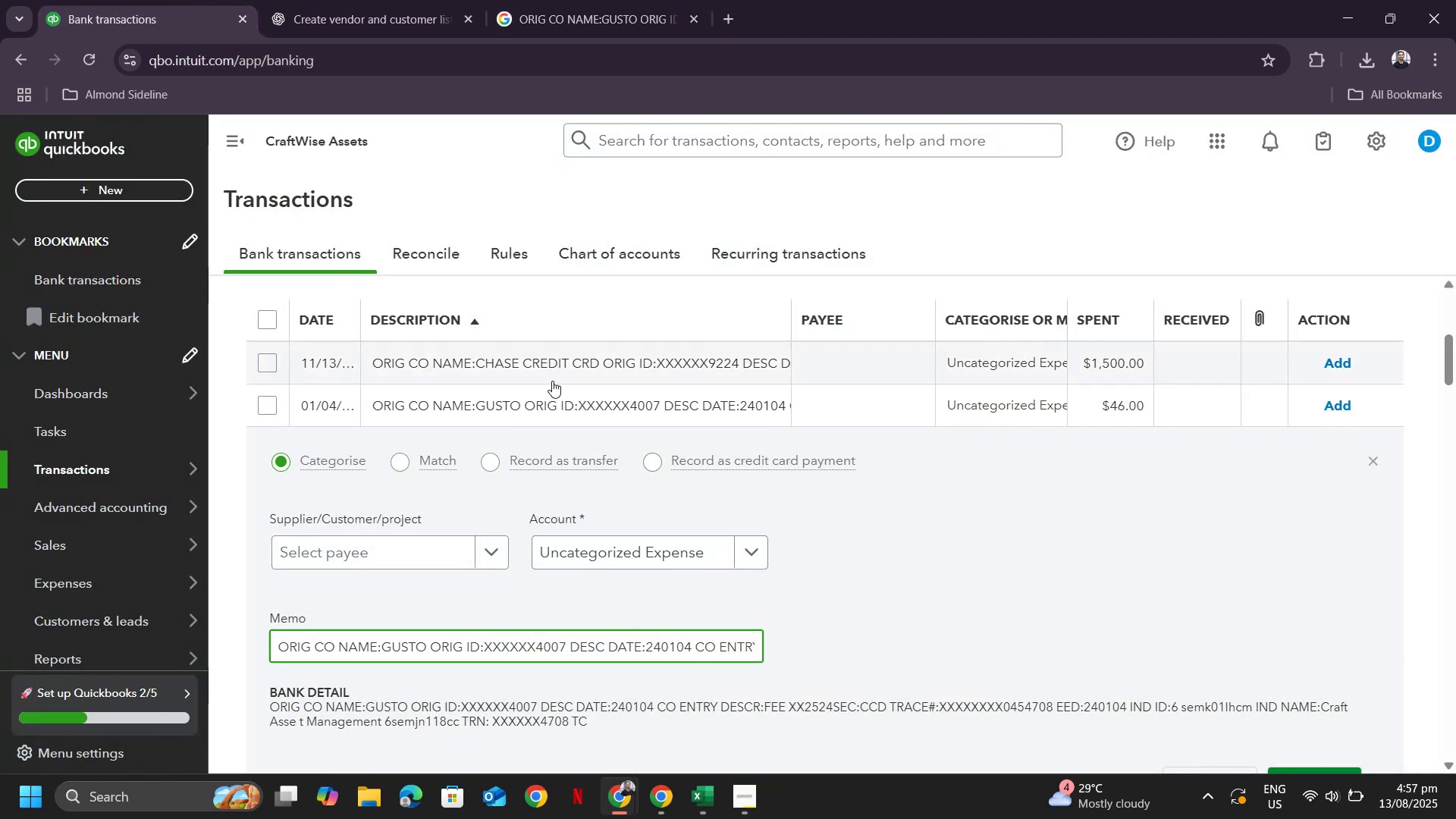 
scroll: coordinate [513, 538], scroll_direction: down, amount: 3.0
 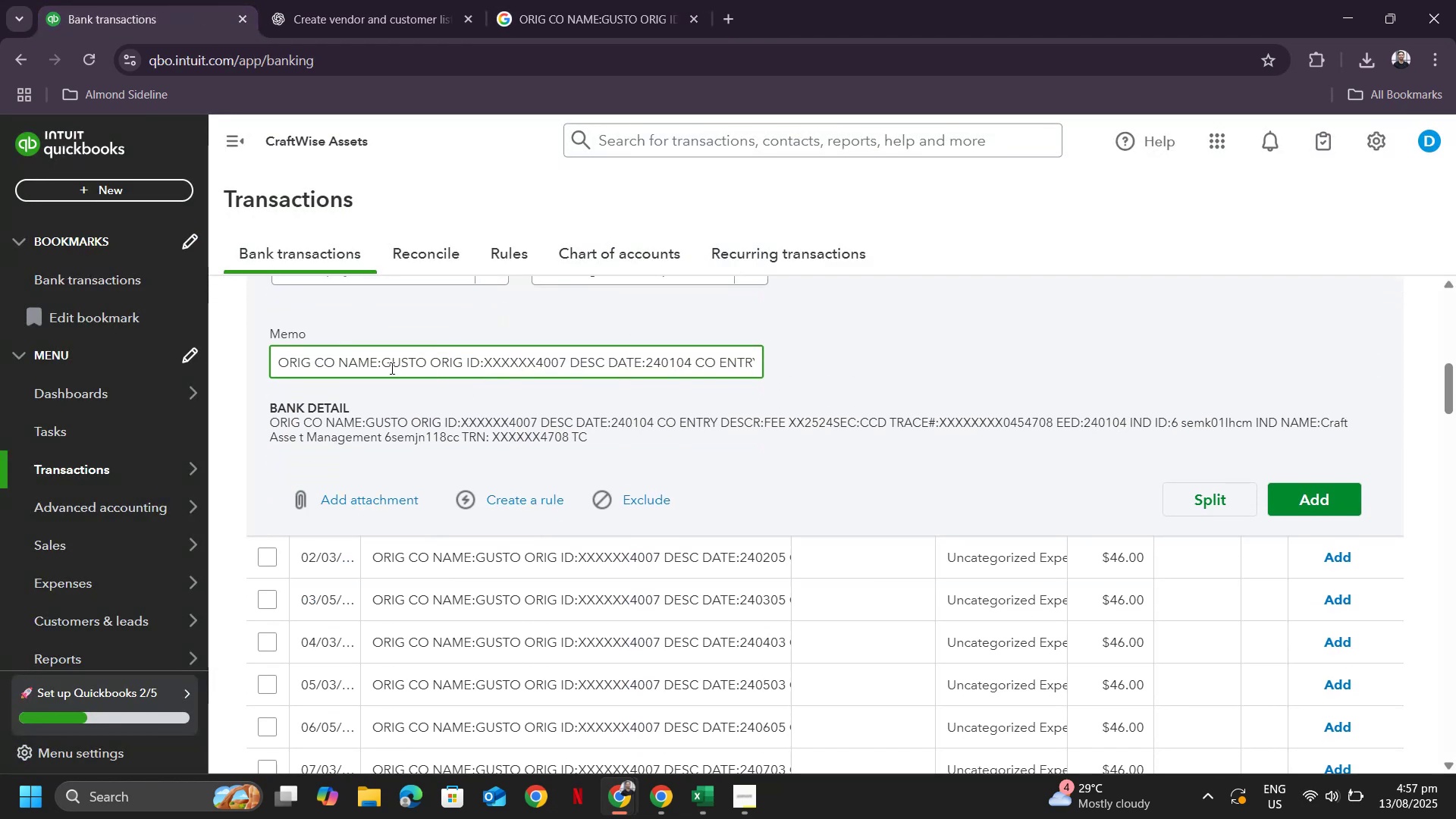 
left_click_drag(start_coordinate=[384, 363], to_coordinate=[425, 356])
 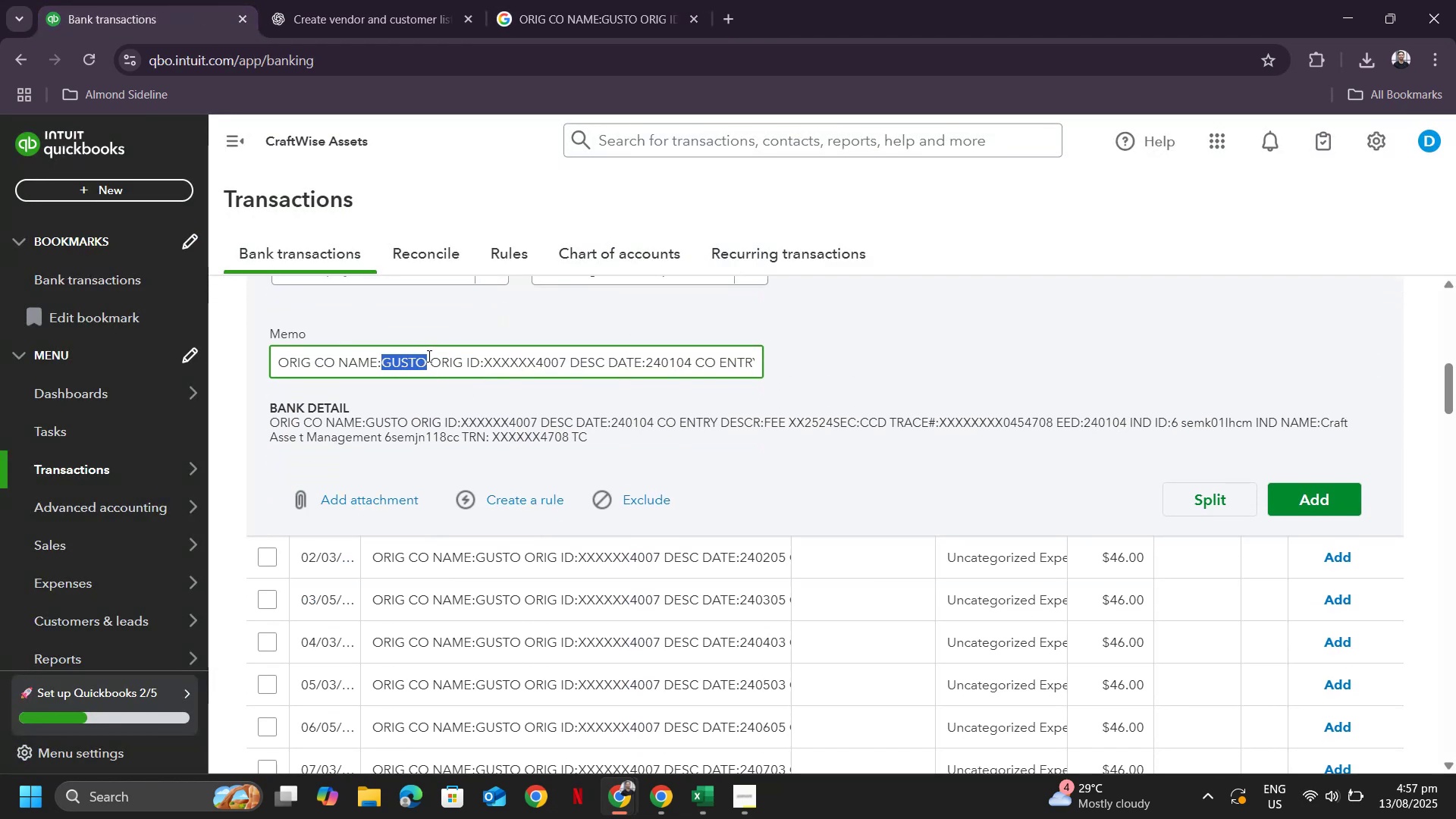 
key(Control+ControlLeft)
 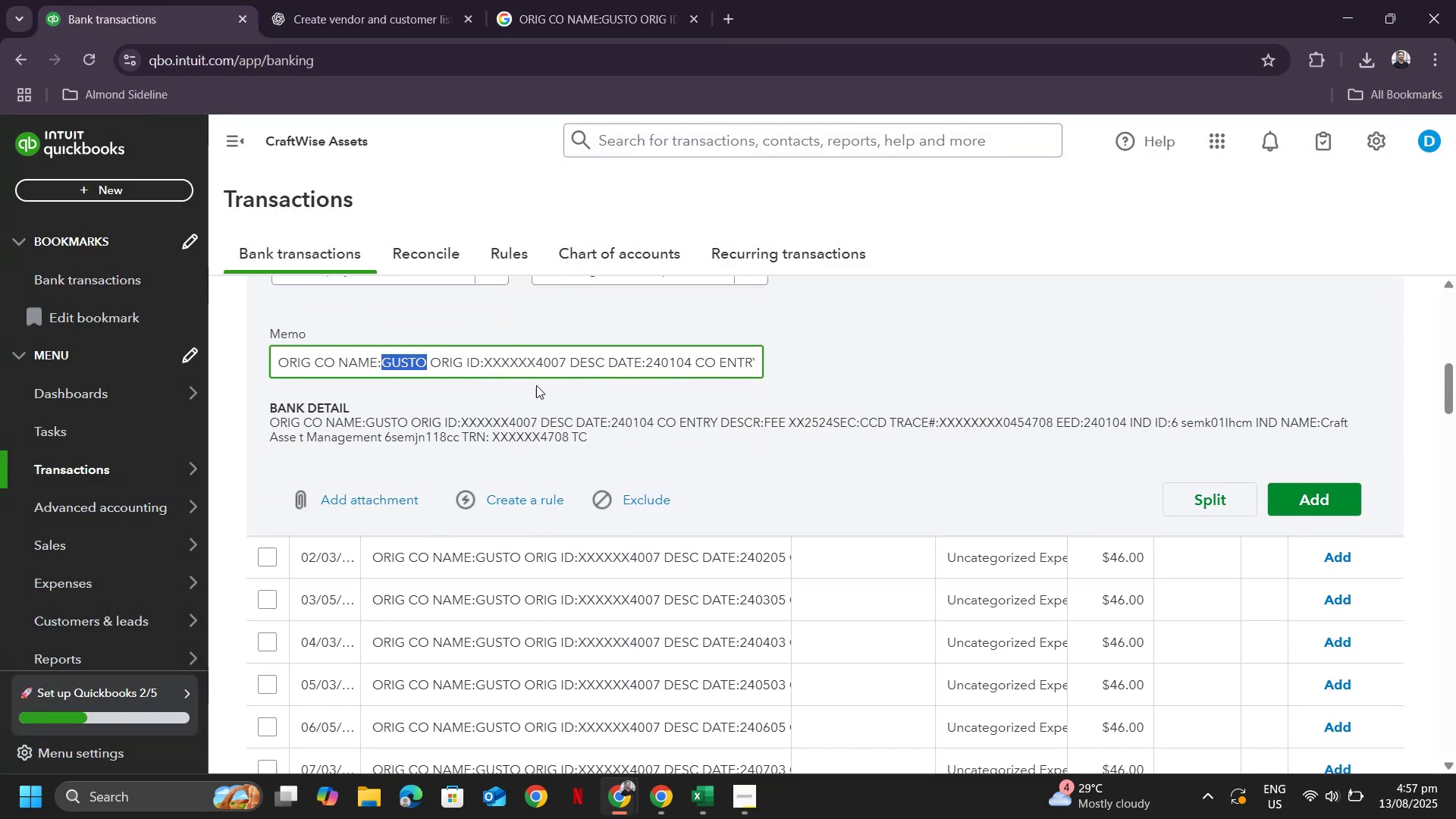 
key(Control+C)
 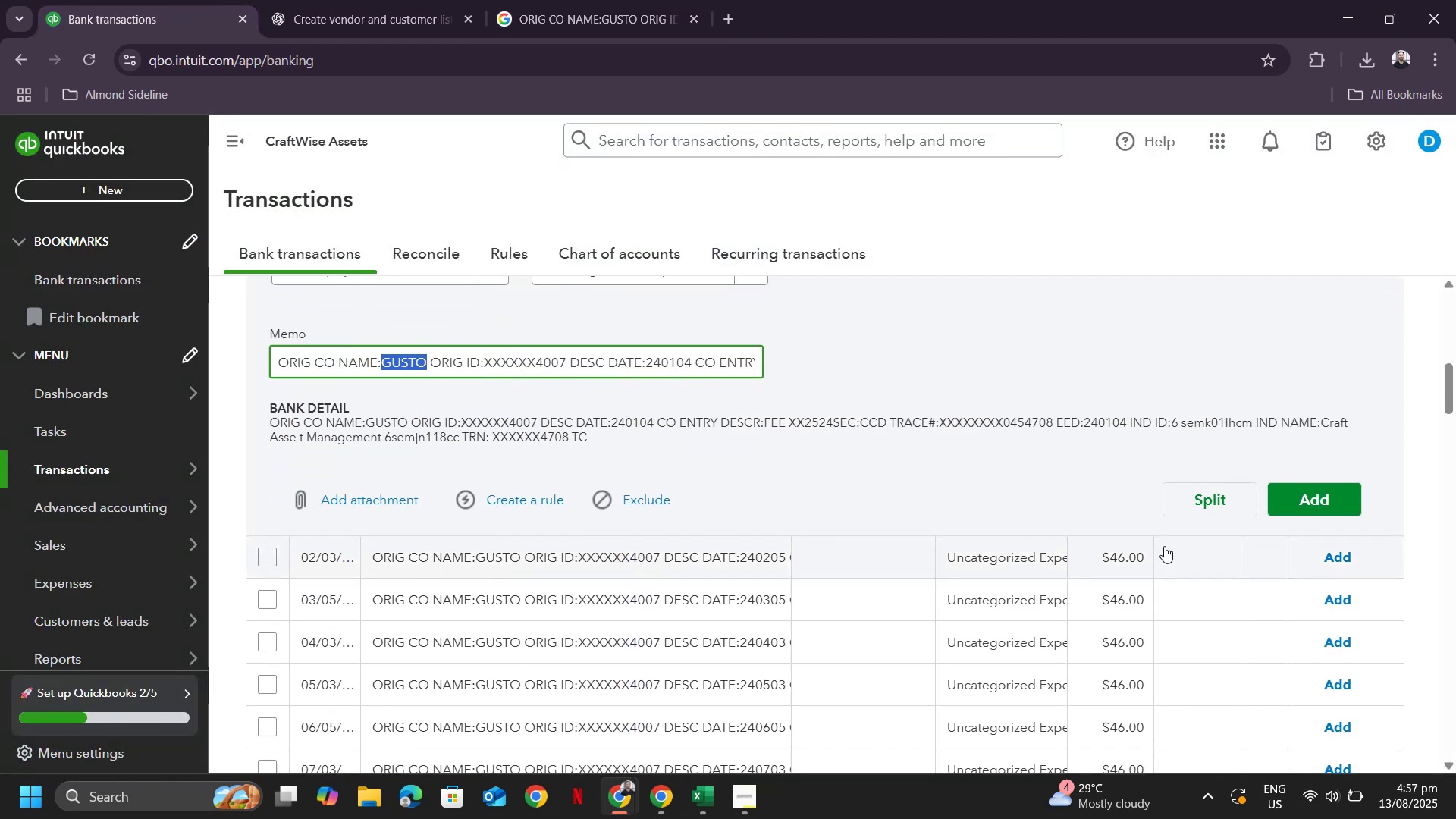 
scroll: coordinate [1172, 535], scroll_direction: up, amount: 5.0
 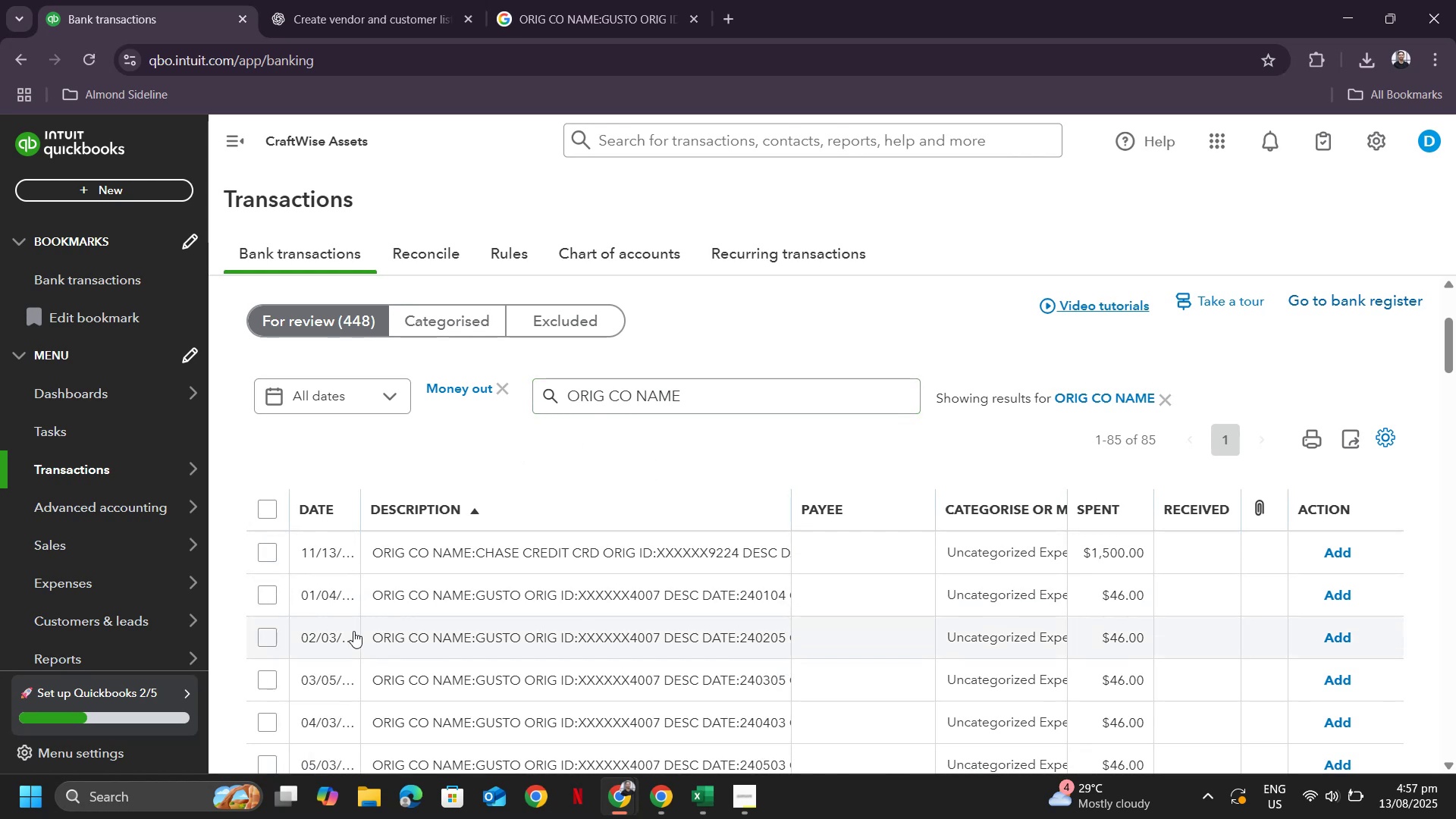 
wait(5.58)
 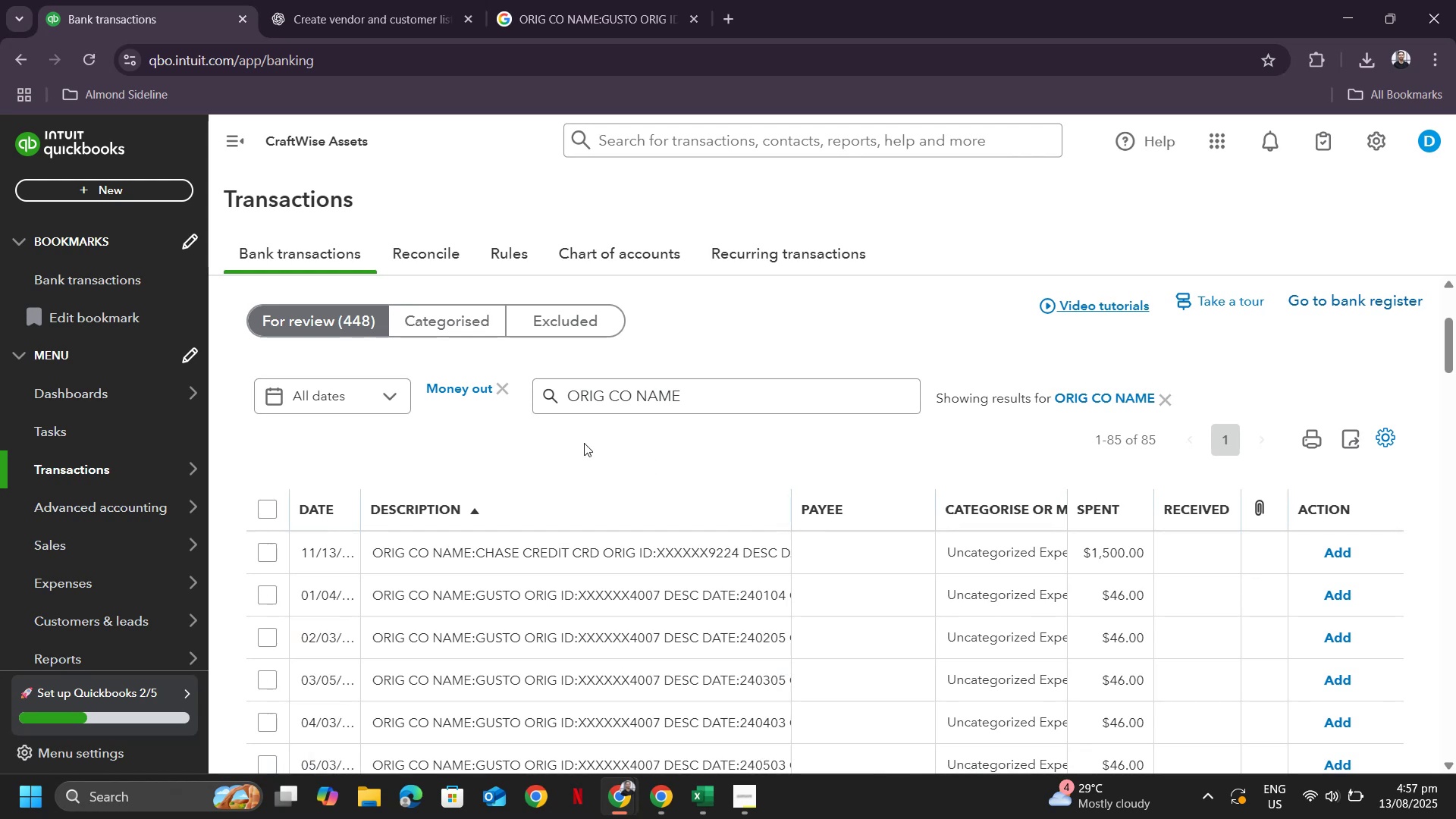 
left_click_drag(start_coordinate=[813, 385], to_coordinate=[438, 365])
 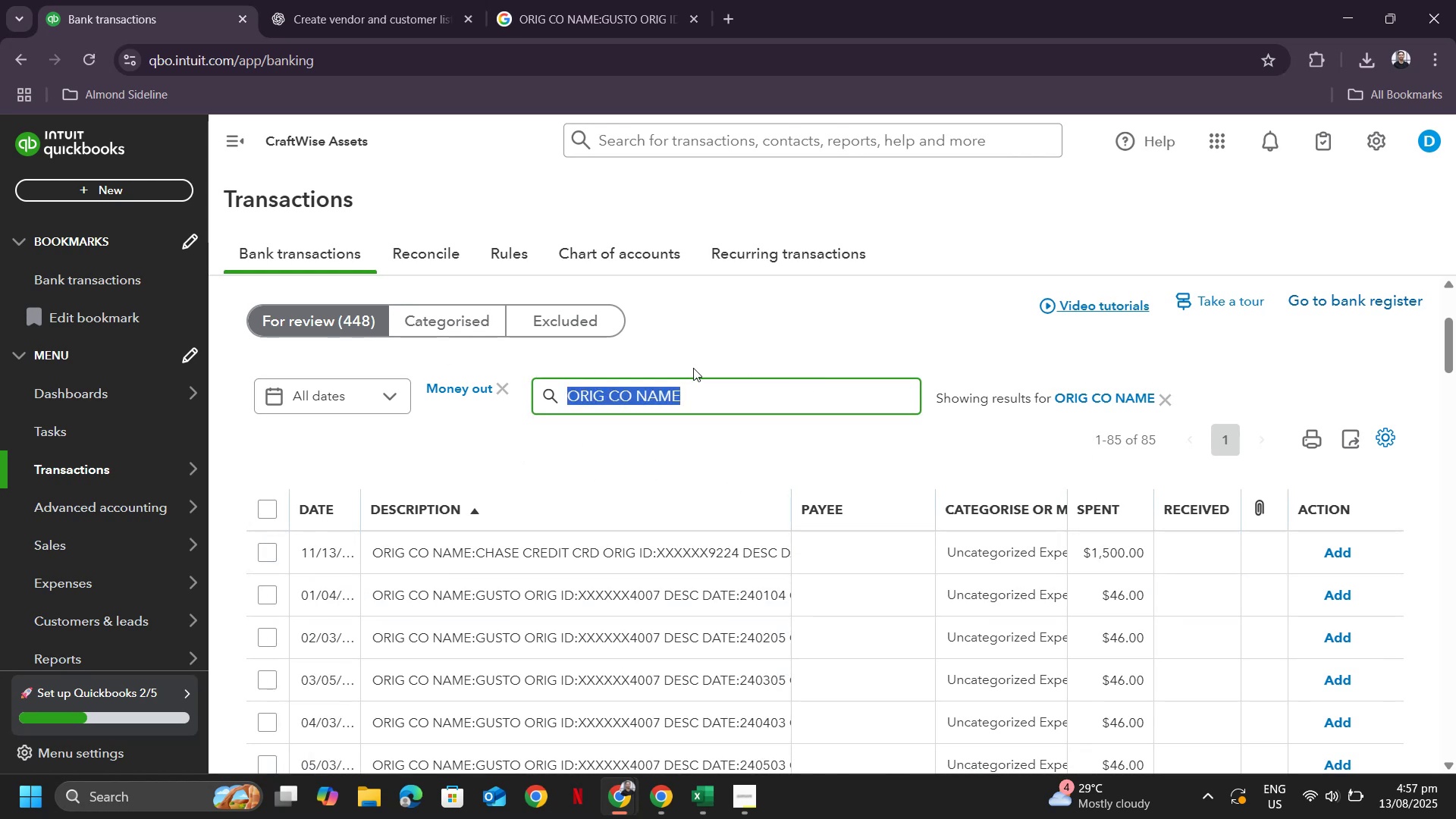 
key(Control+ControlLeft)
 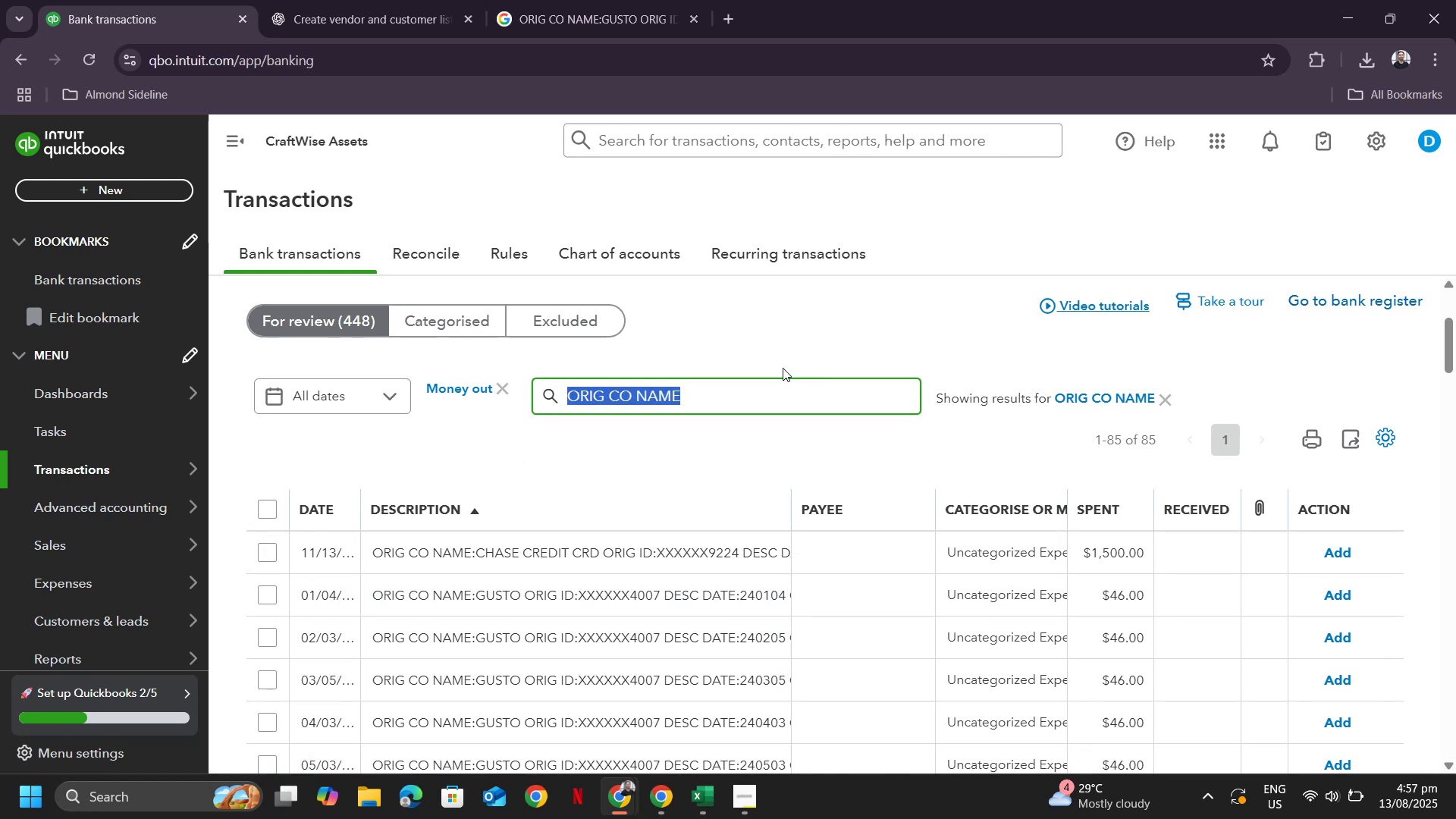 
key(Control+V)
 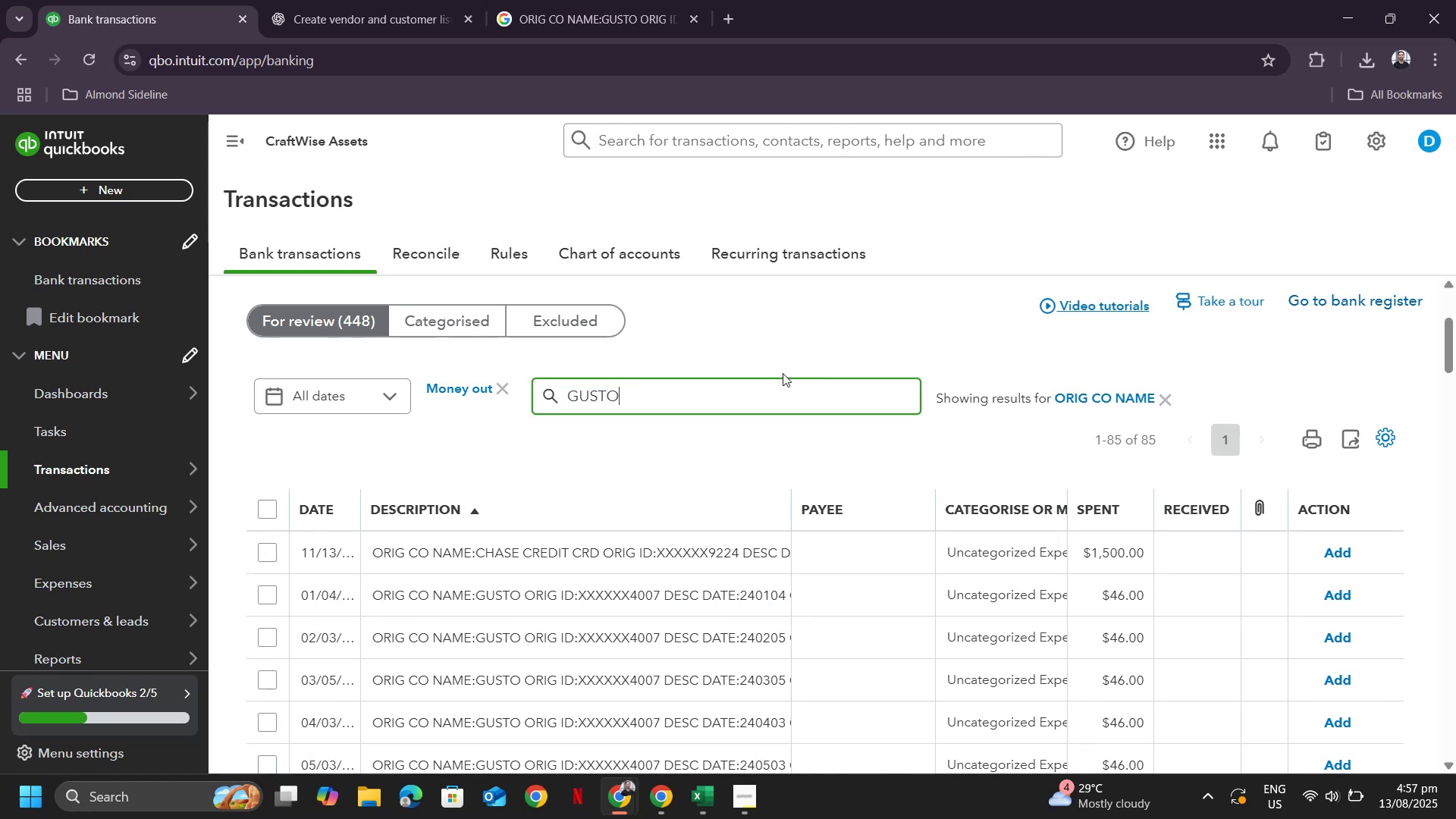 
key(Enter)
 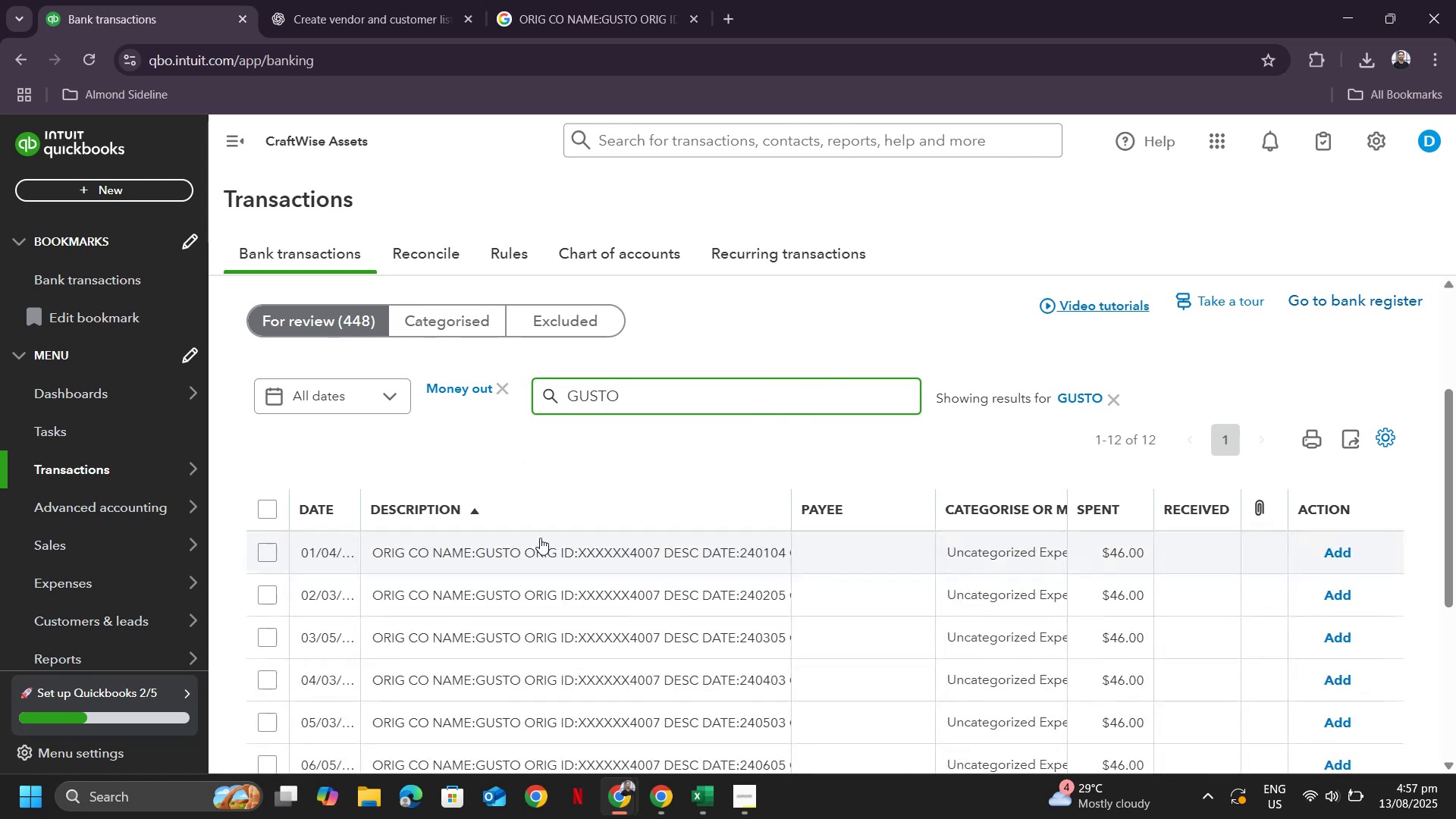 
scroll: coordinate [433, 490], scroll_direction: none, amount: 0.0
 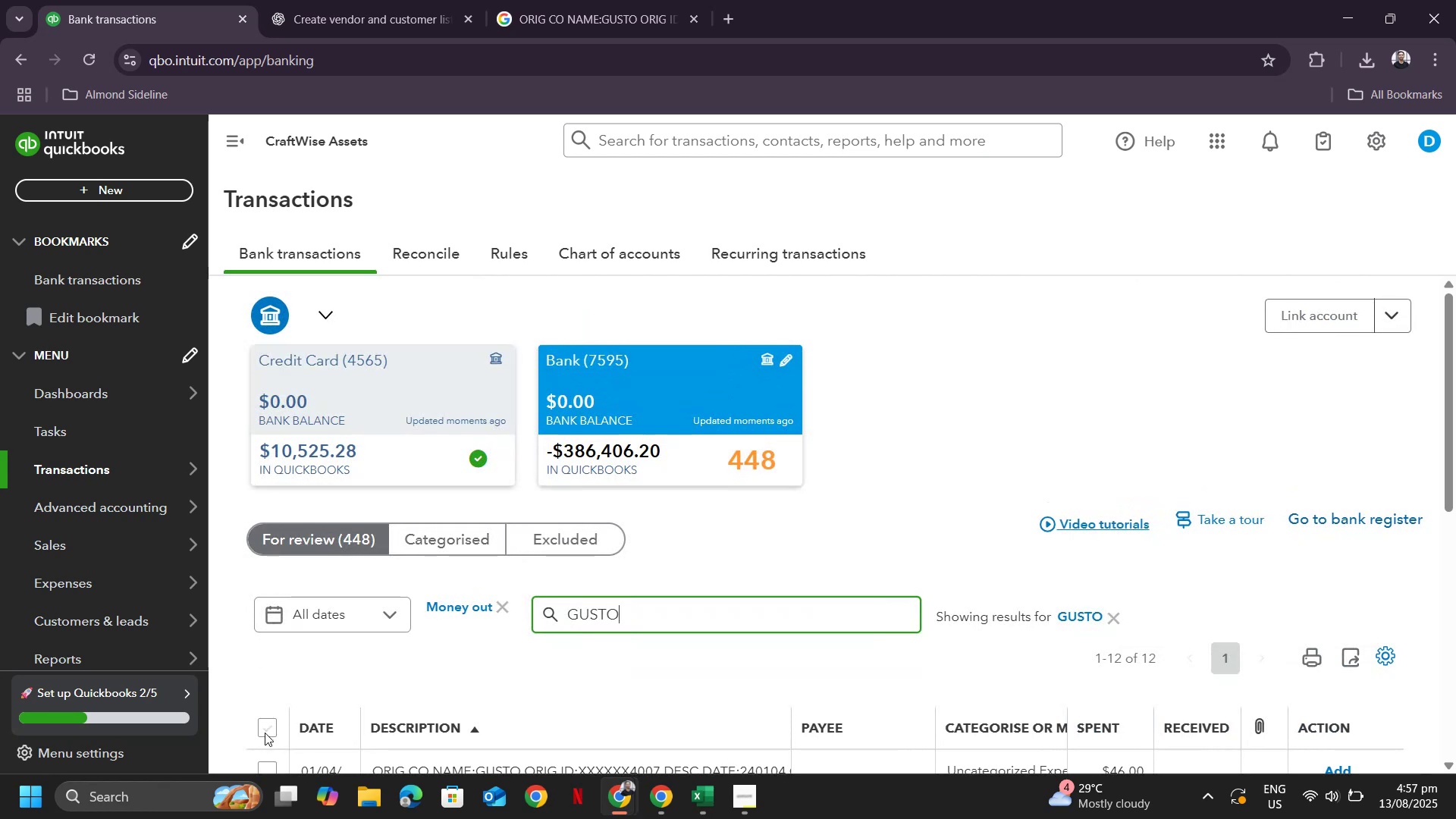 
left_click([265, 733])
 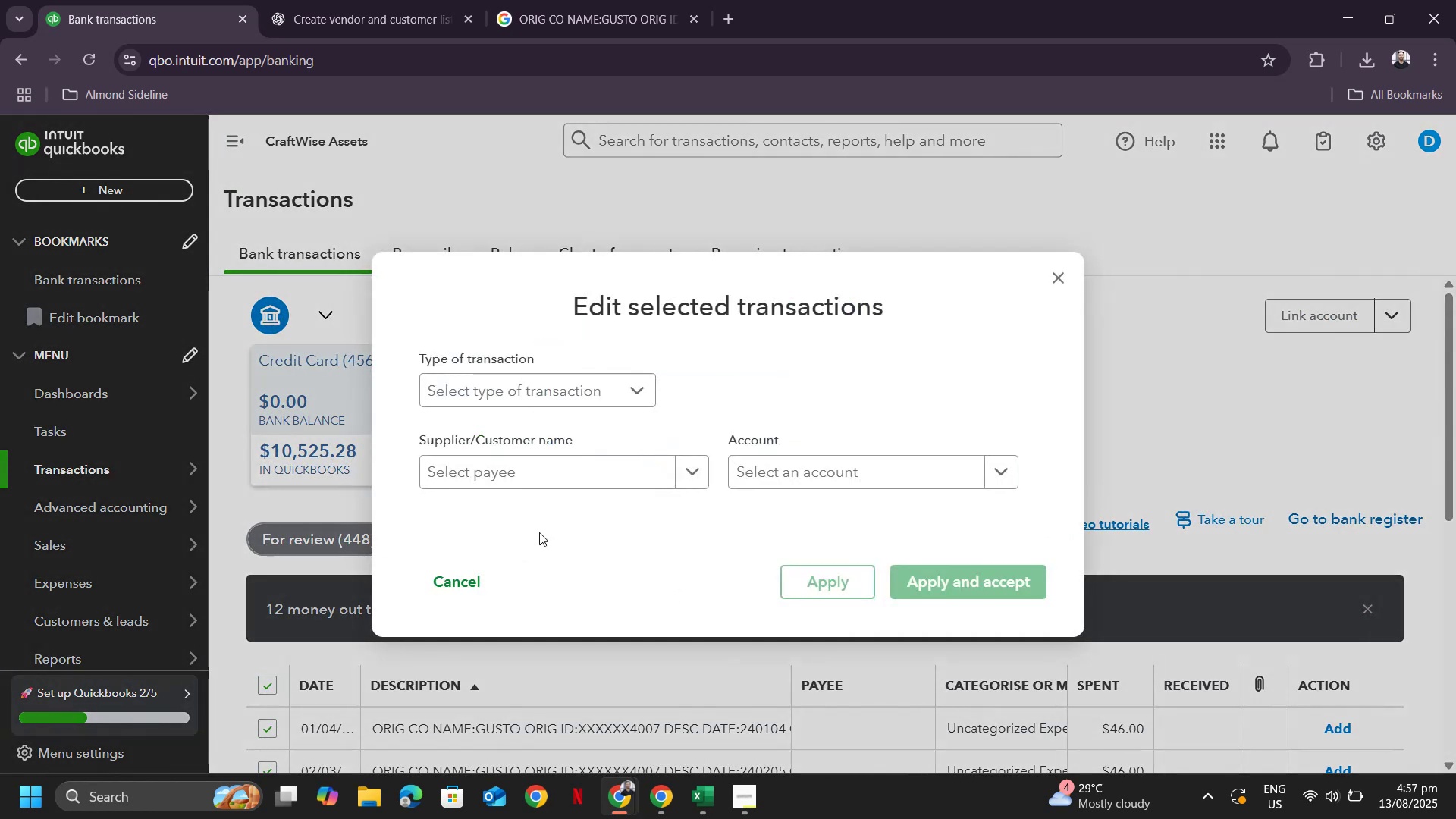 
key(Control+ControlLeft)
 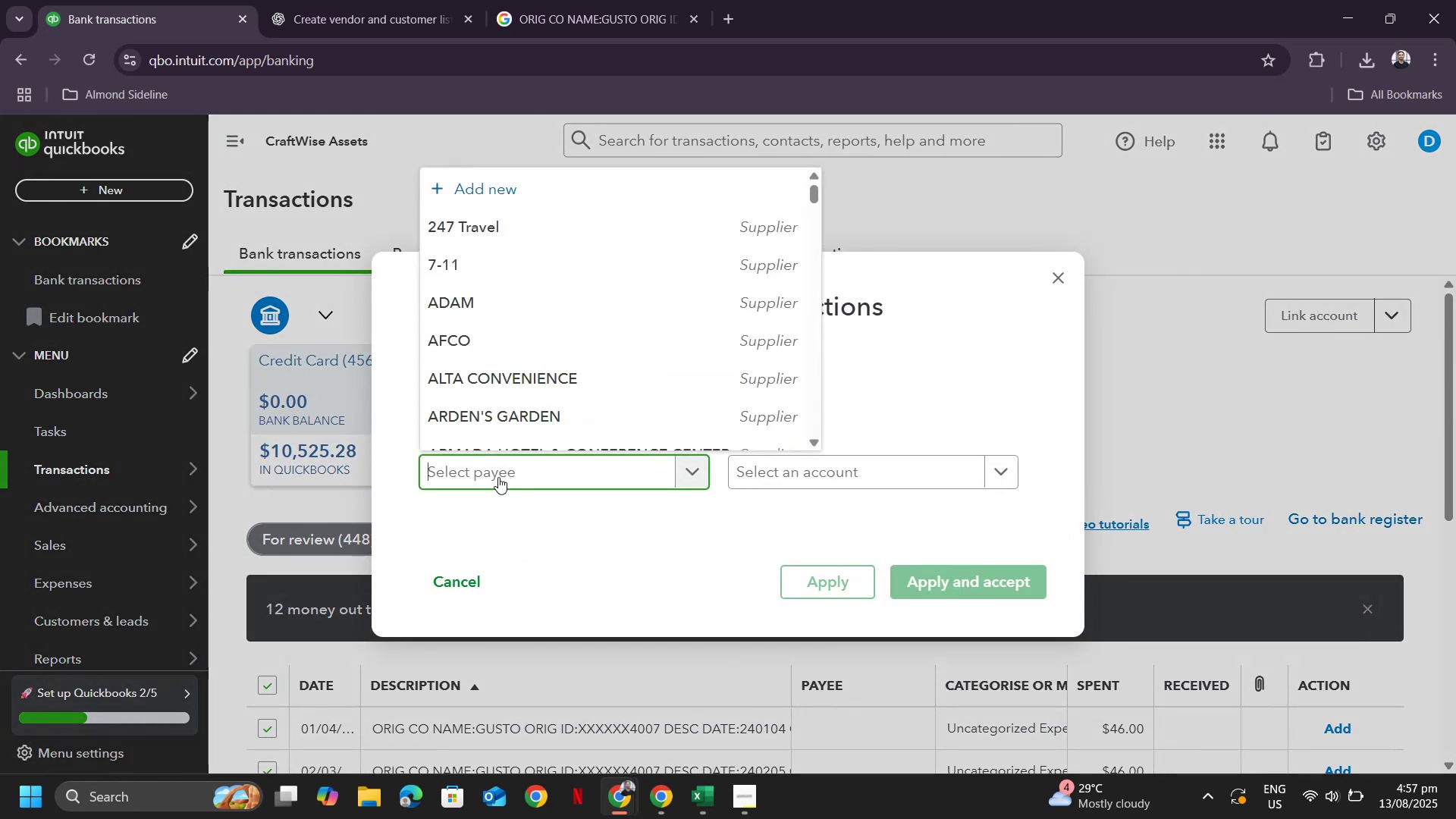 
key(Control+V)
 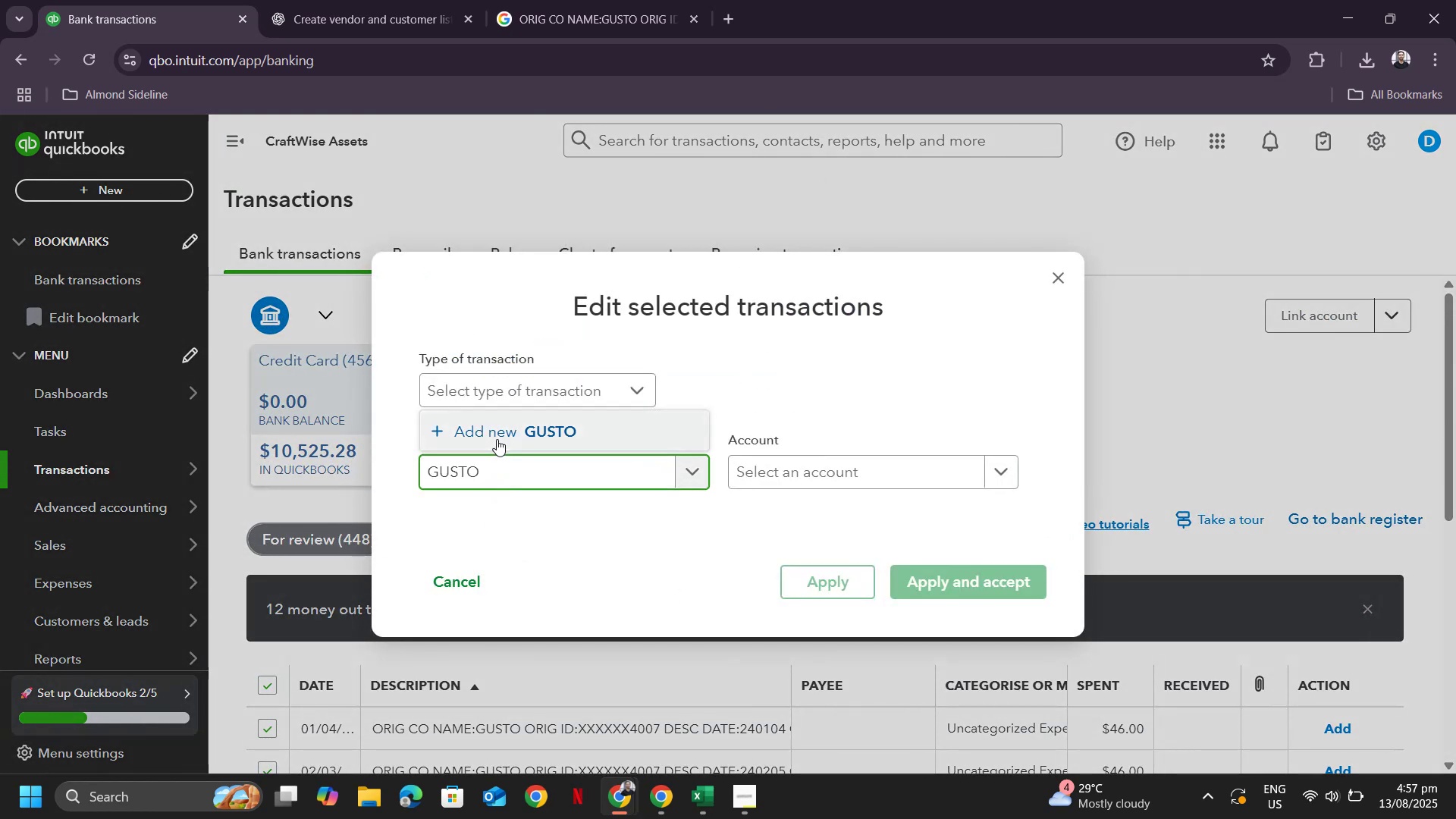 
left_click([495, 443])
 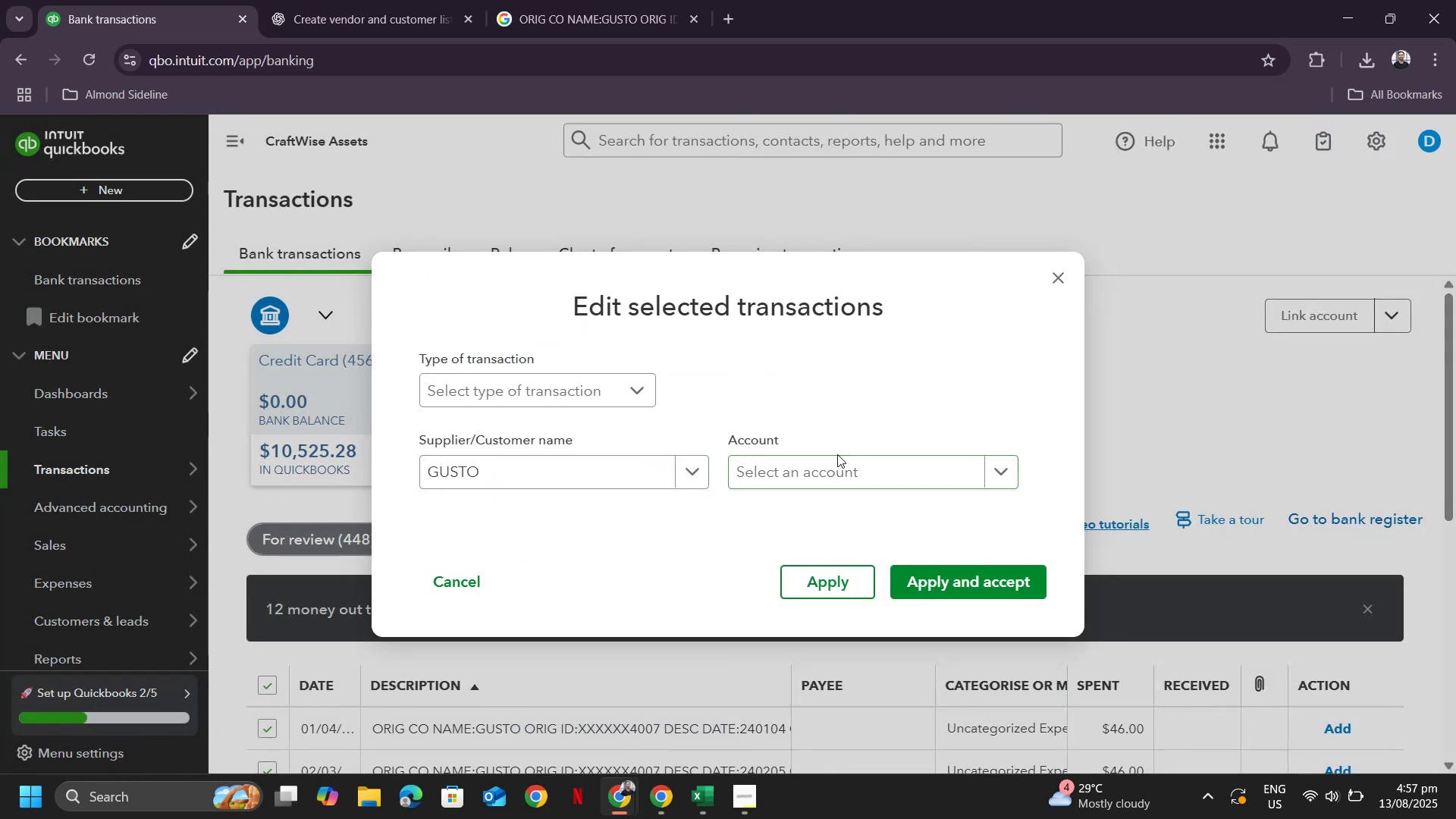 
key(Tab)
type(profe)
 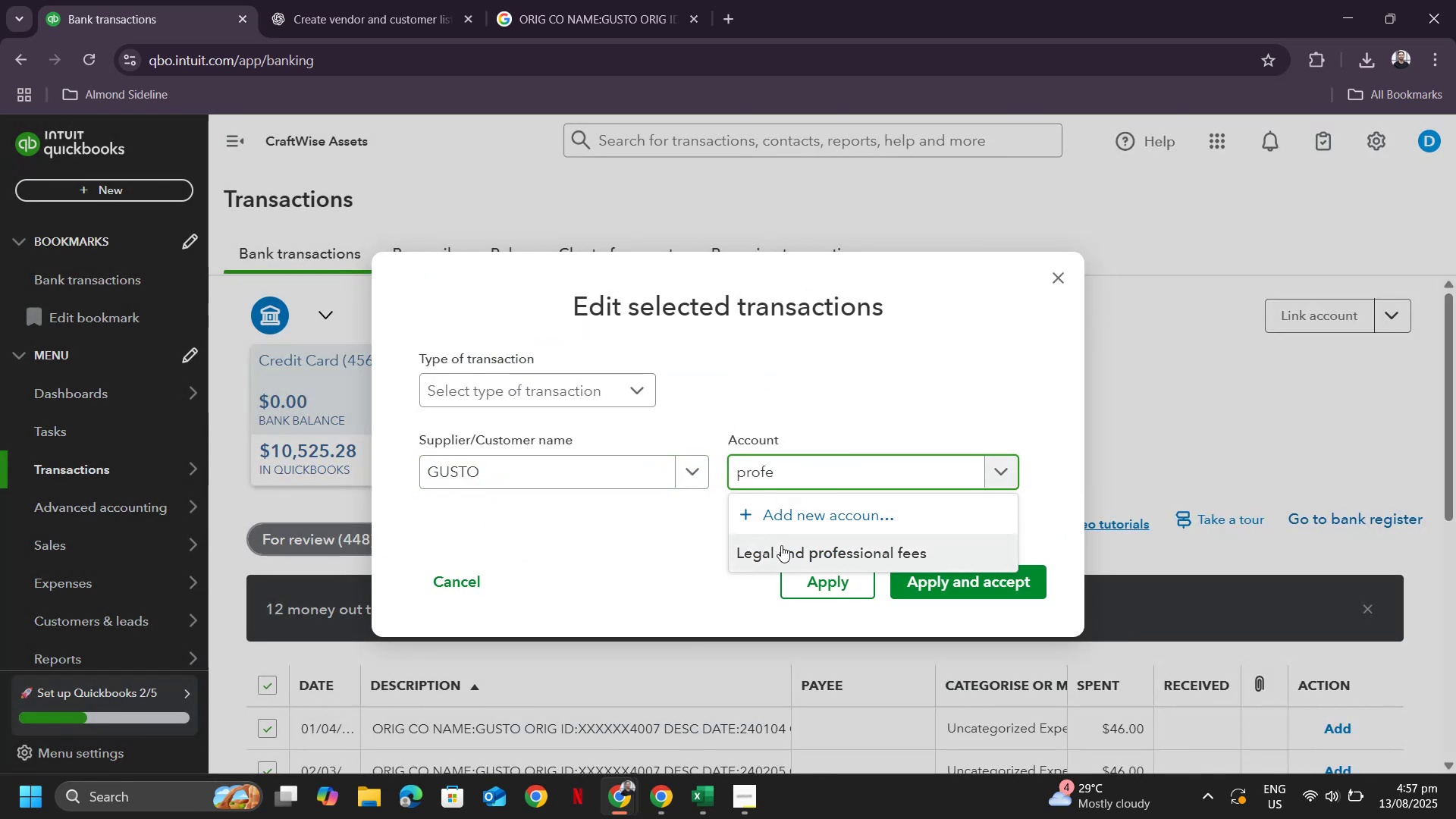 
left_click([784, 559])
 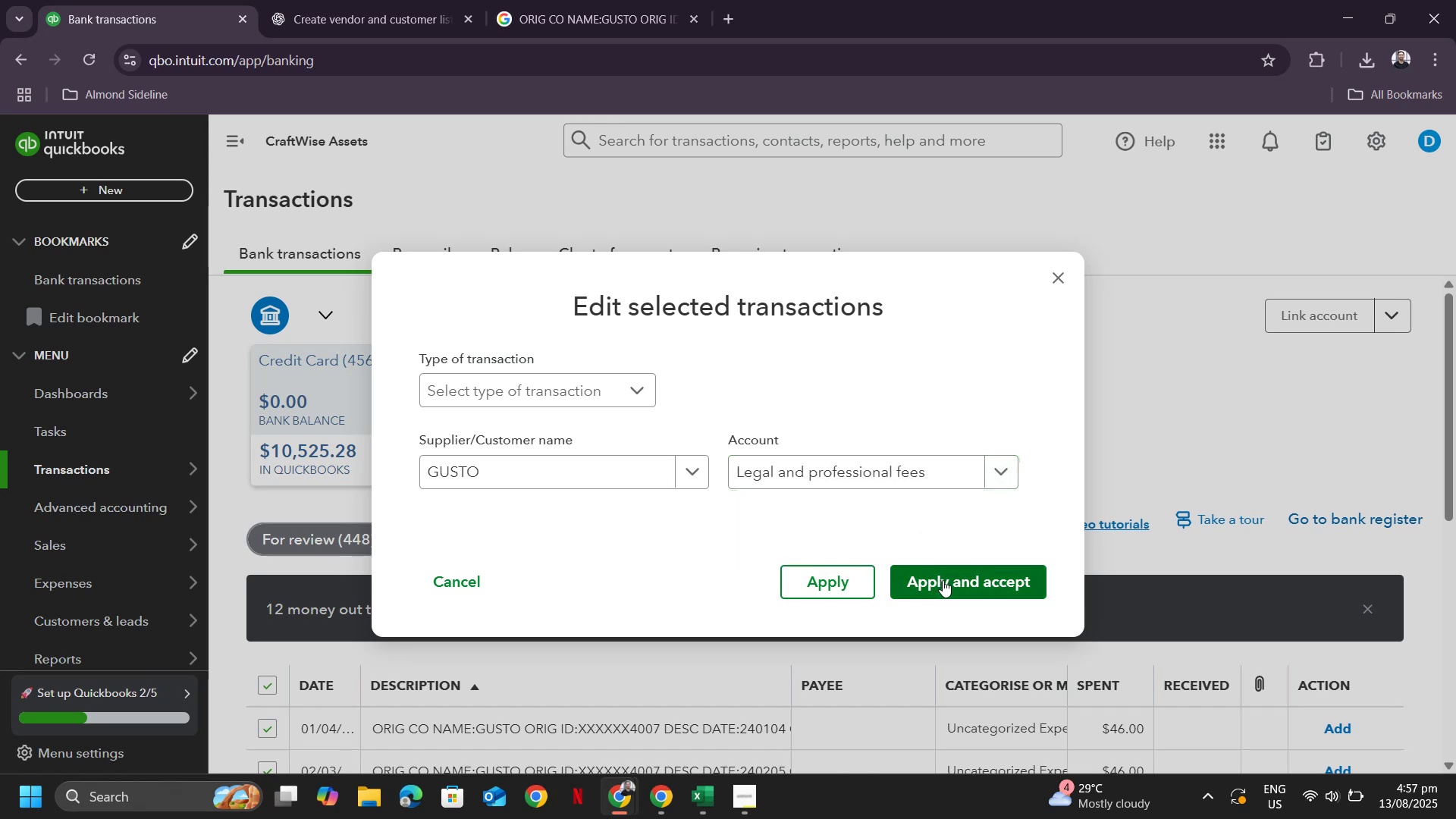 
left_click([943, 580])
 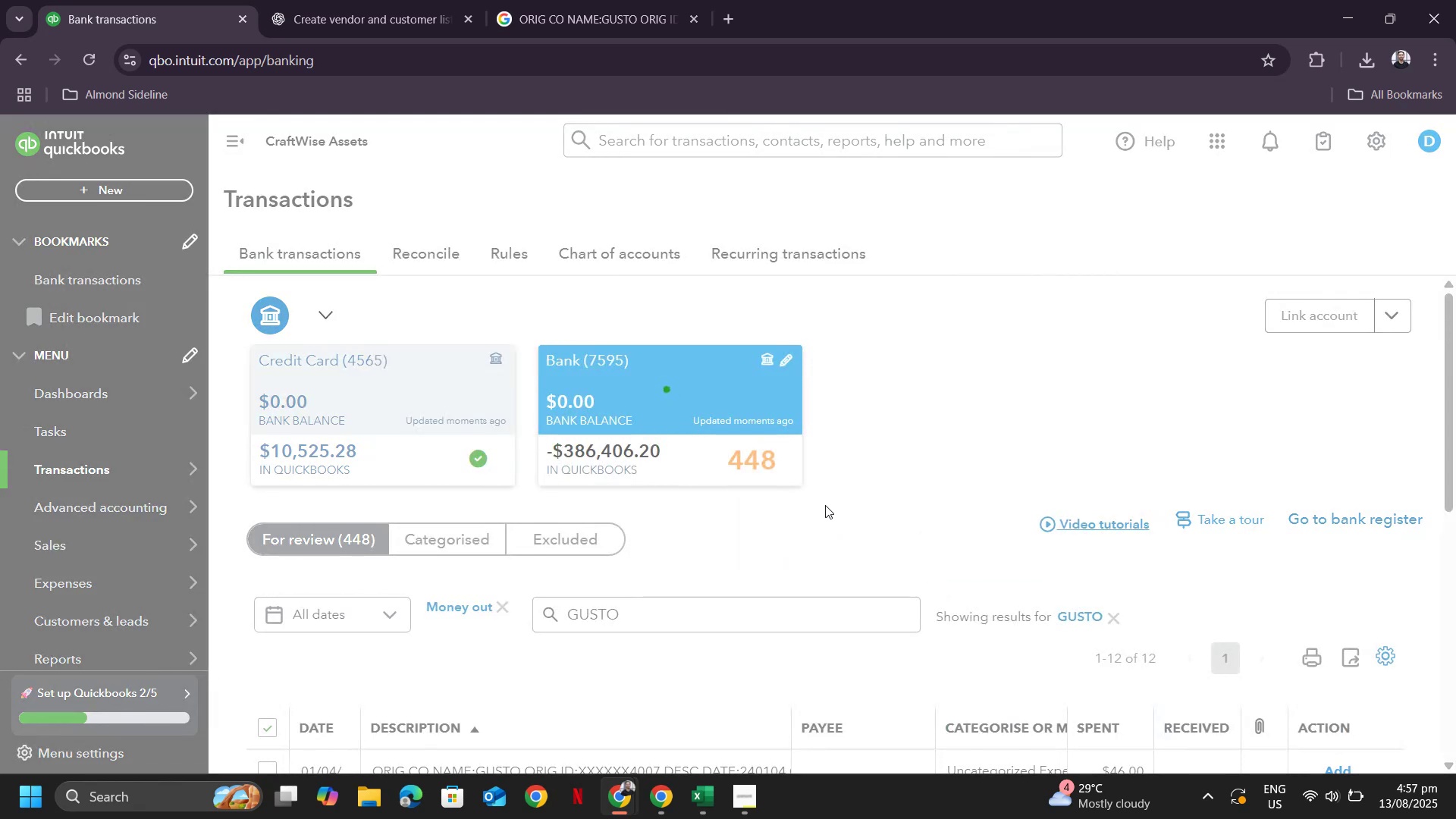 
left_click_drag(start_coordinate=[736, 623], to_coordinate=[390, 597])
 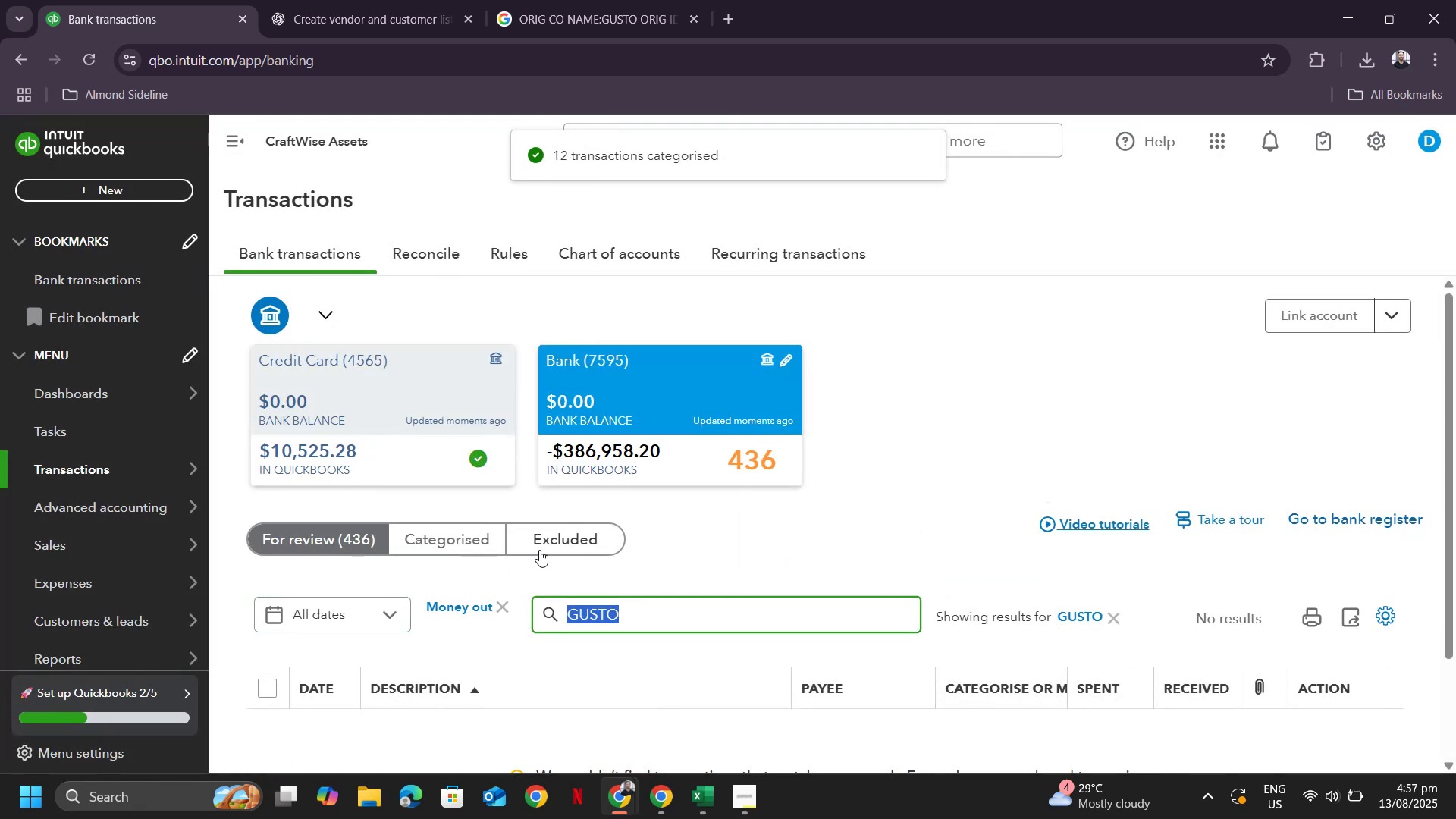 
scroll: coordinate [608, 519], scroll_direction: down, amount: 5.0
 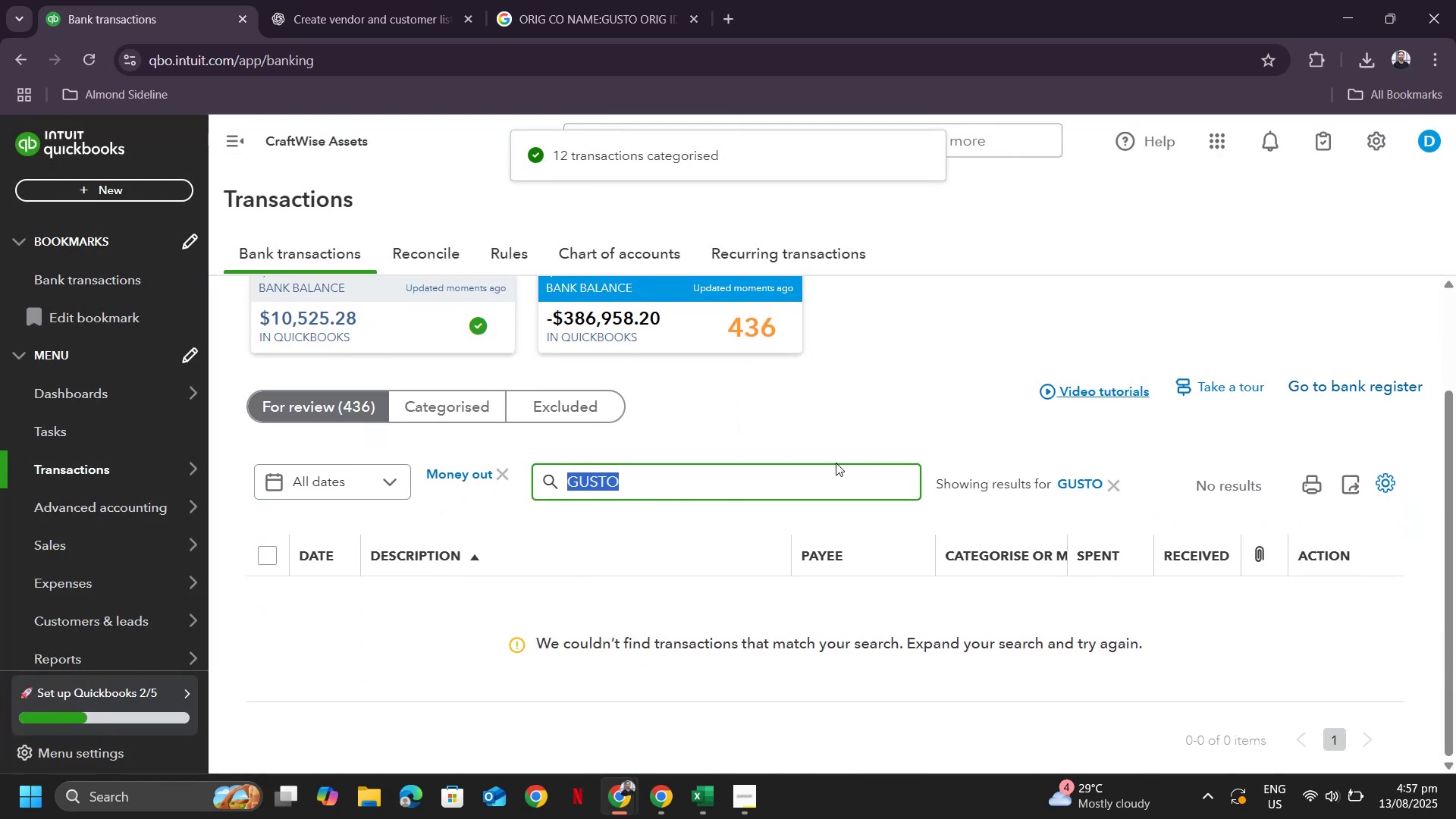 
type(ORIG)
 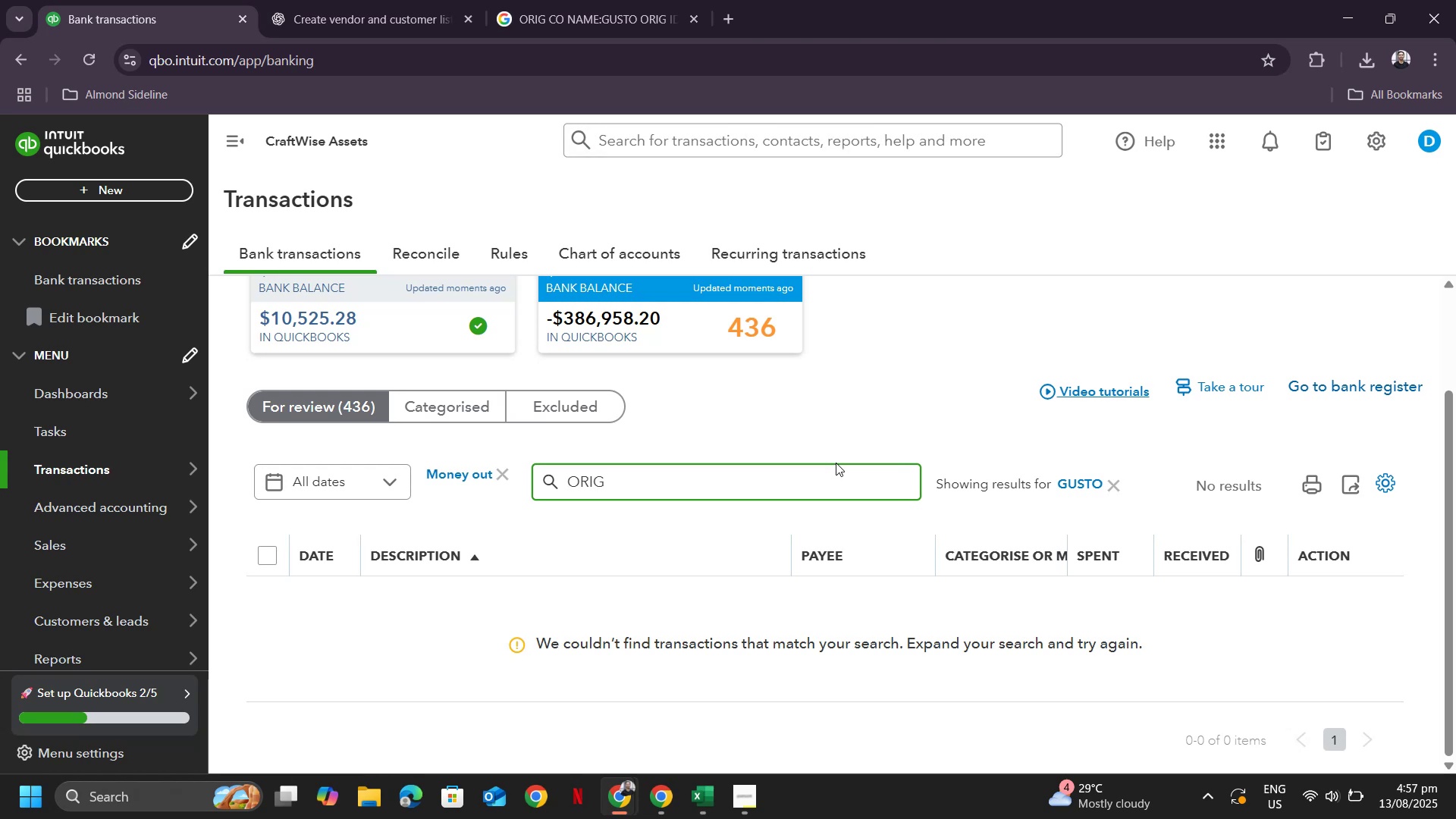 
key(Enter)
 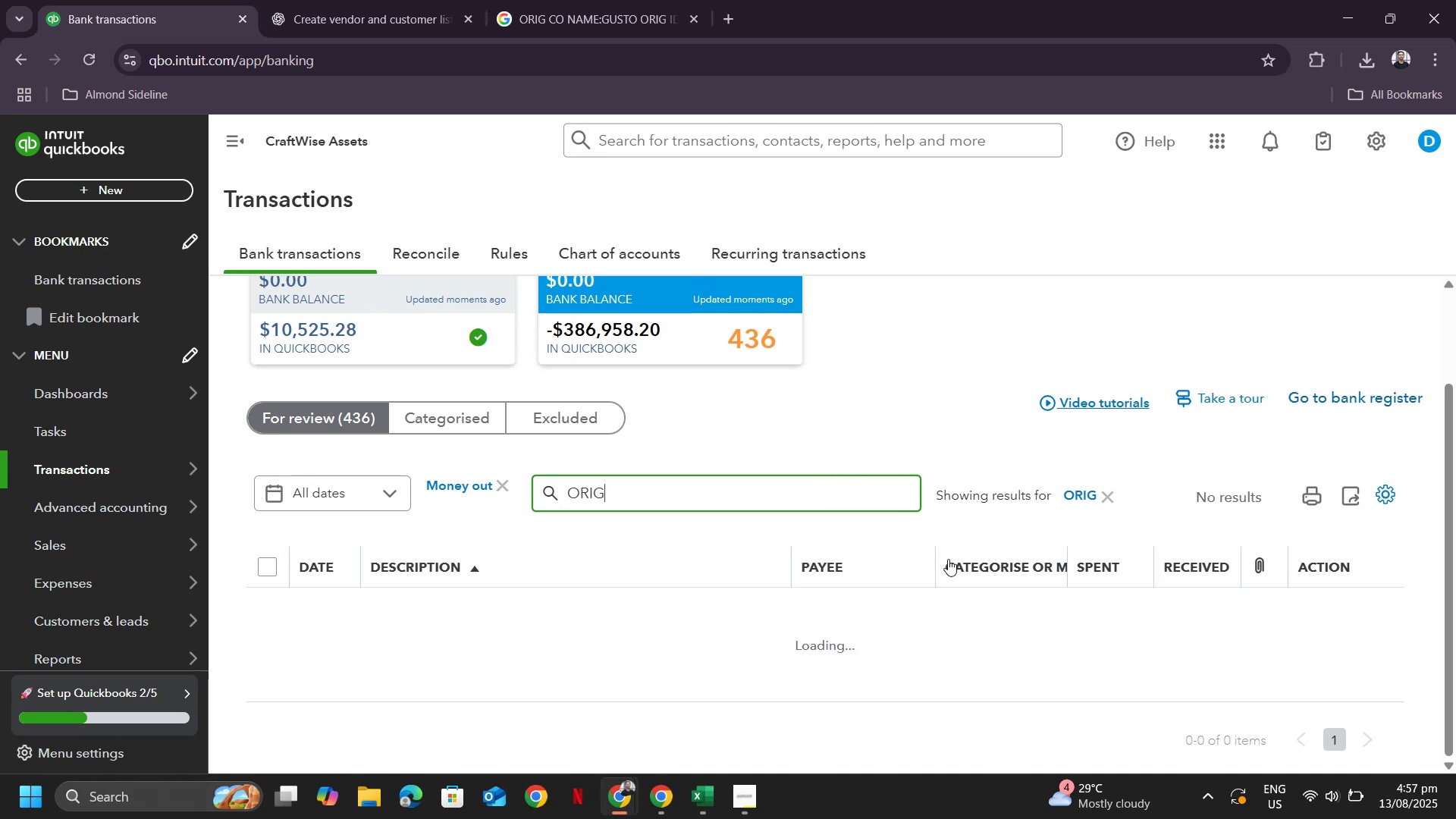 
scroll: coordinate [933, 510], scroll_direction: down, amount: 1.0
 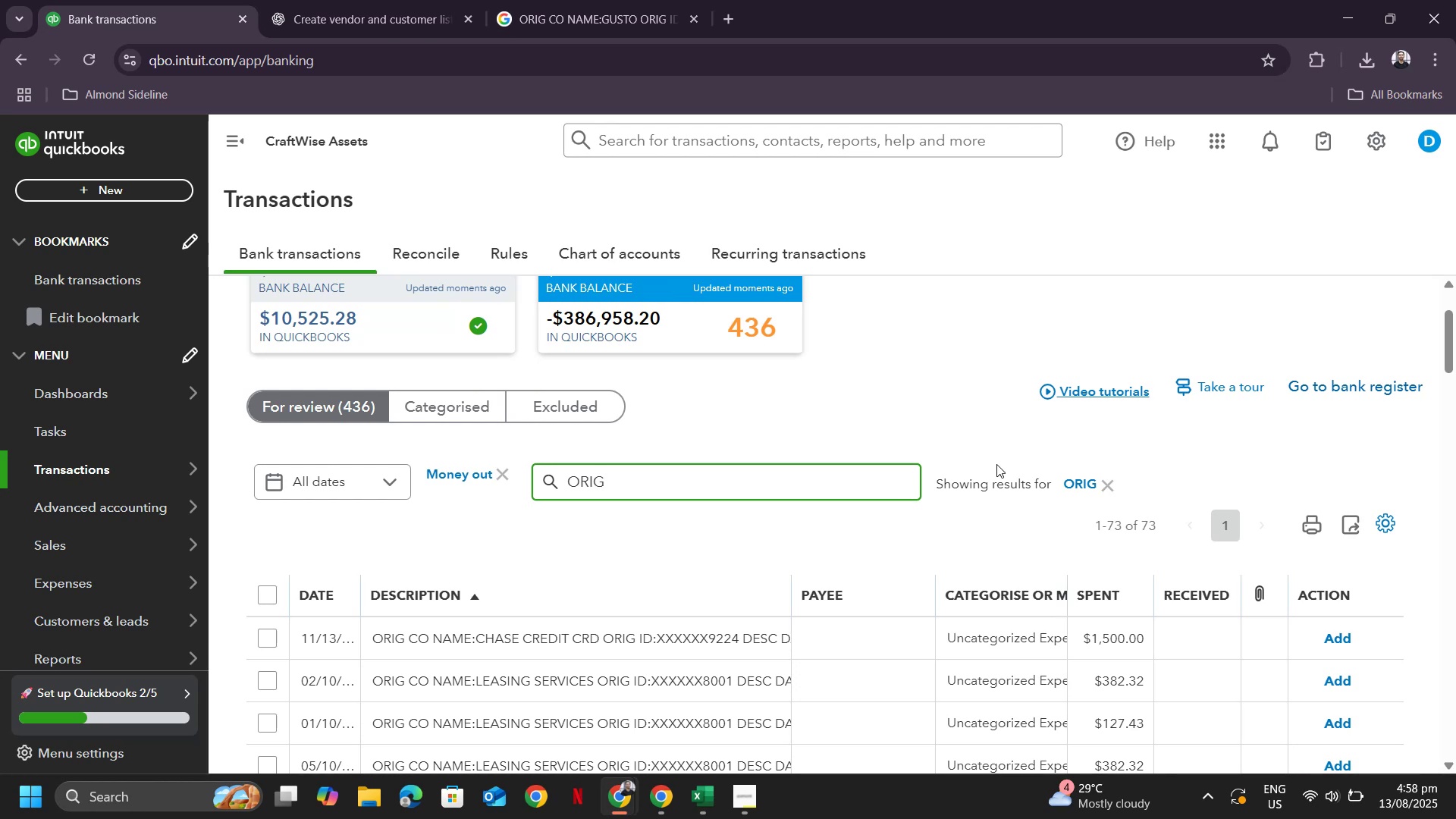 
wait(18.66)
 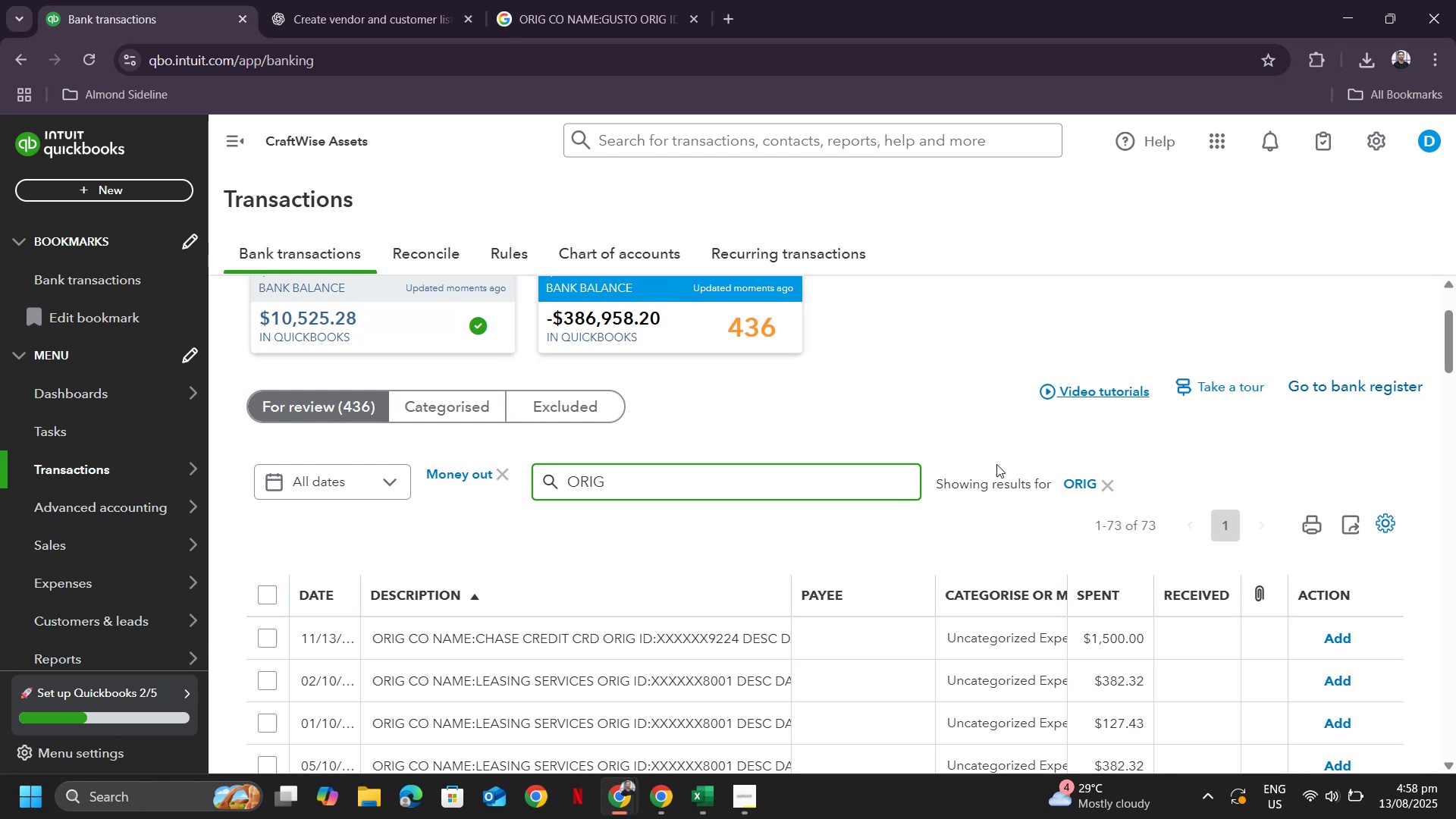 
scroll: coordinate [792, 493], scroll_direction: down, amount: 3.0
 